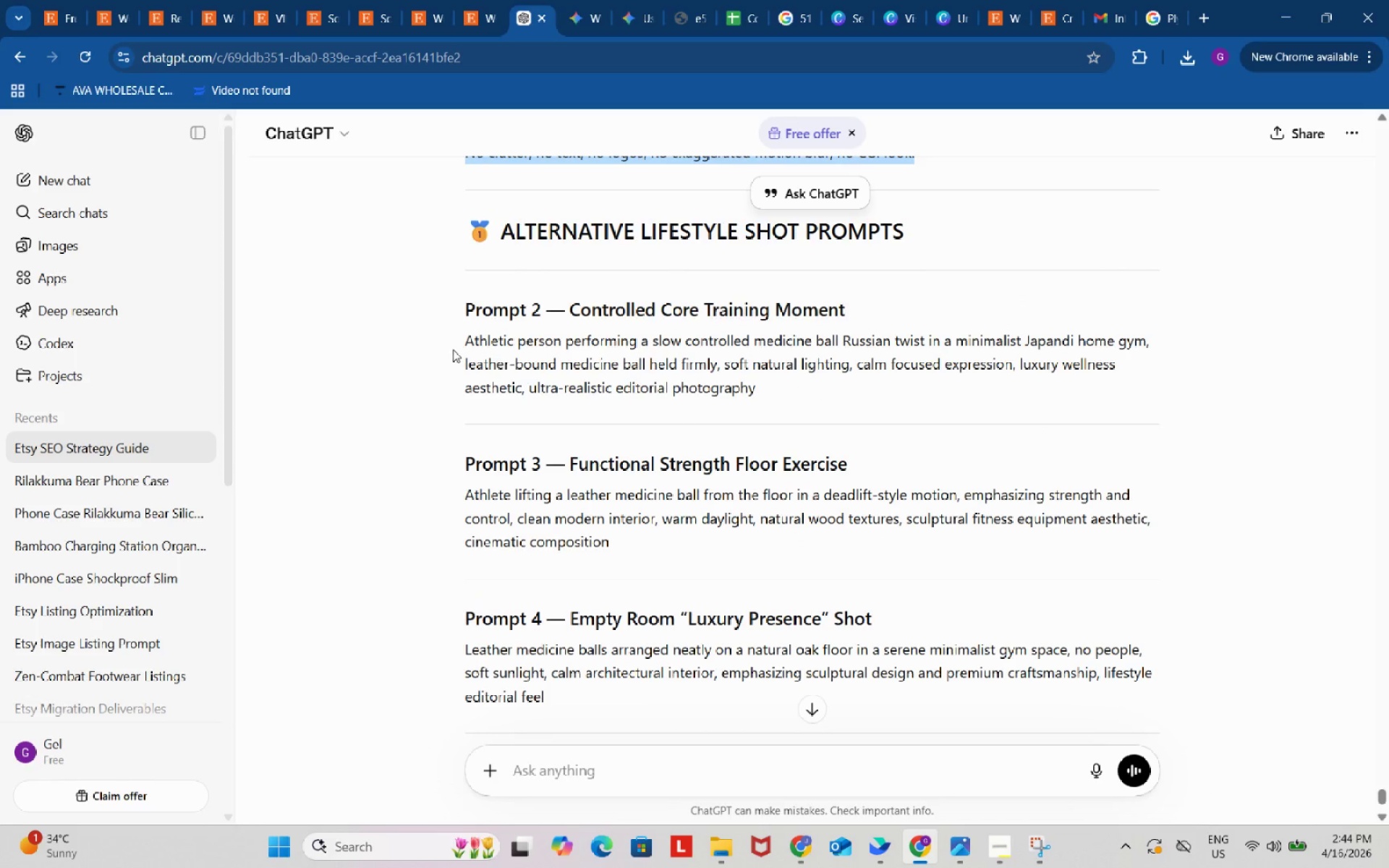 
left_click_drag(start_coordinate=[452, 341], to_coordinate=[786, 418])
 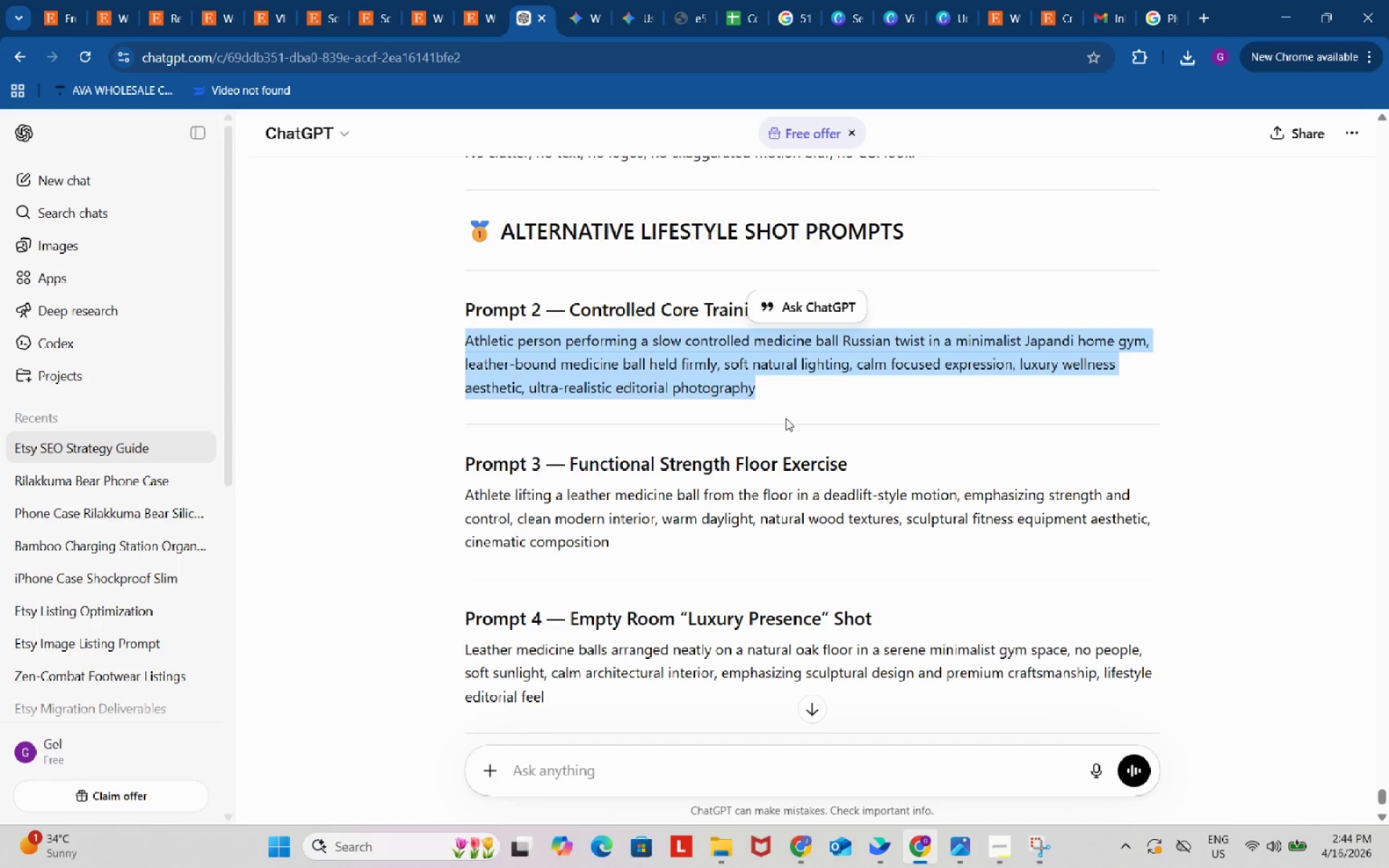 
key(Control+ControlLeft)
 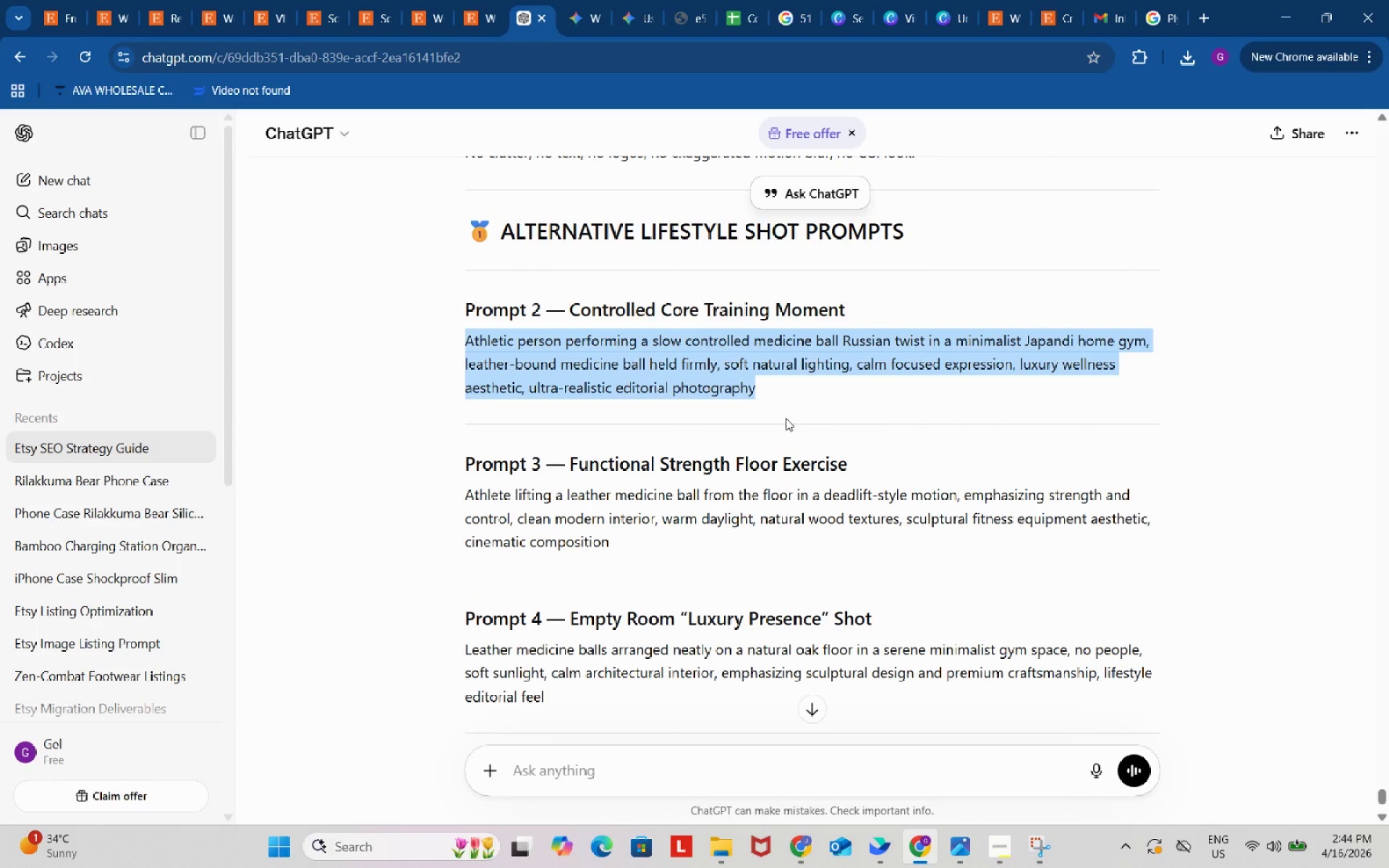 
key(Control+C)
 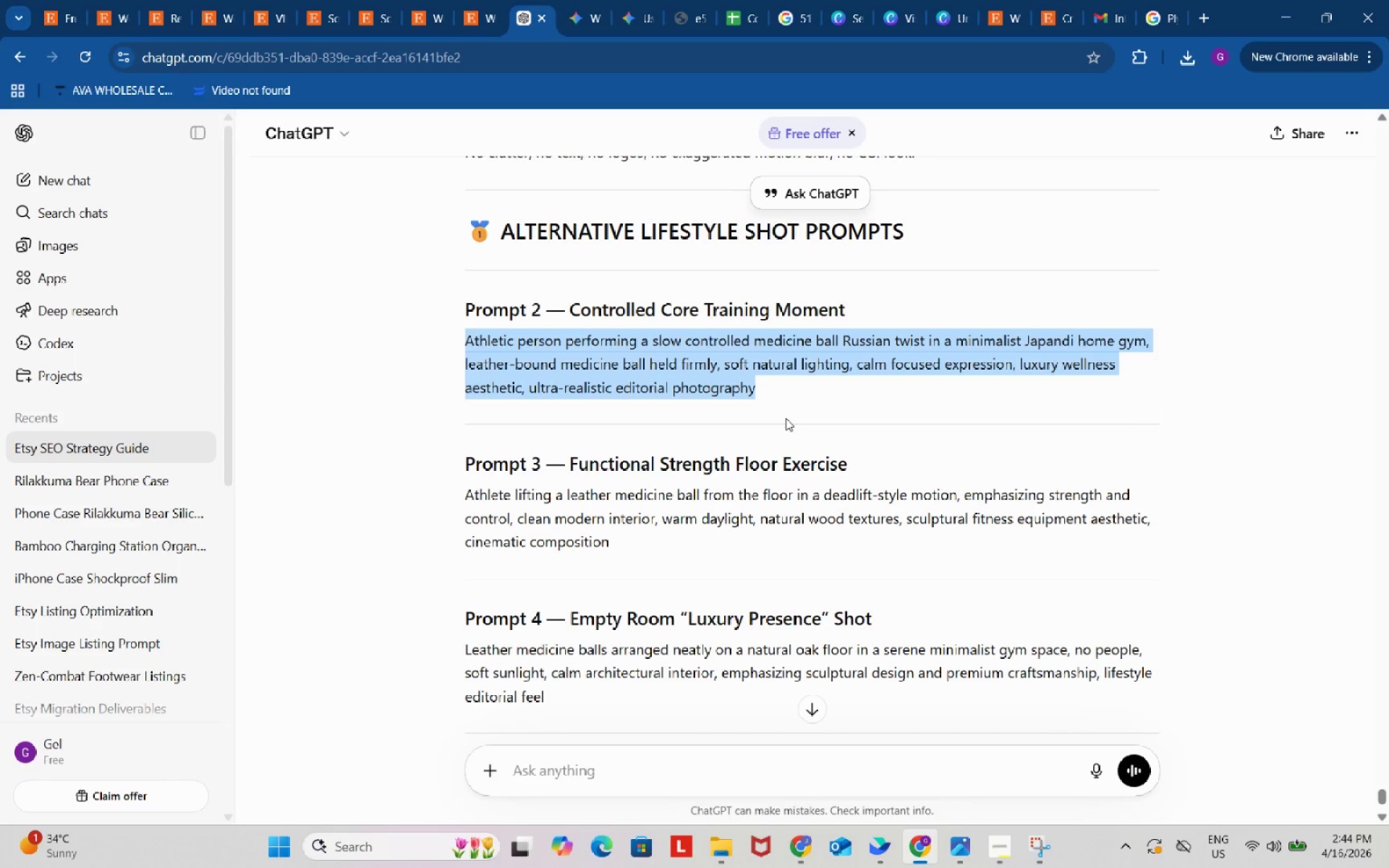 
key(Control+ControlLeft)
 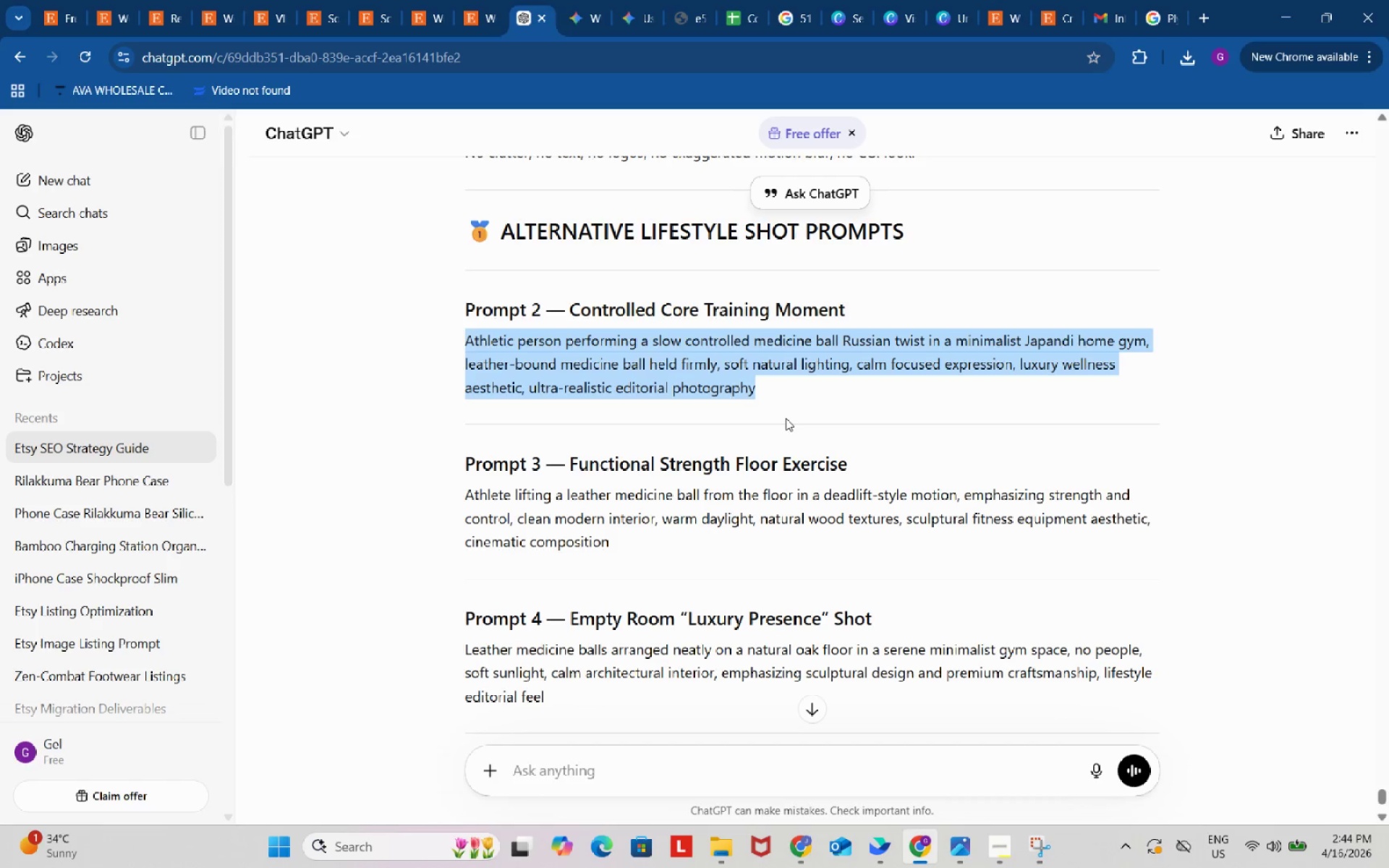 
key(Control+C)
 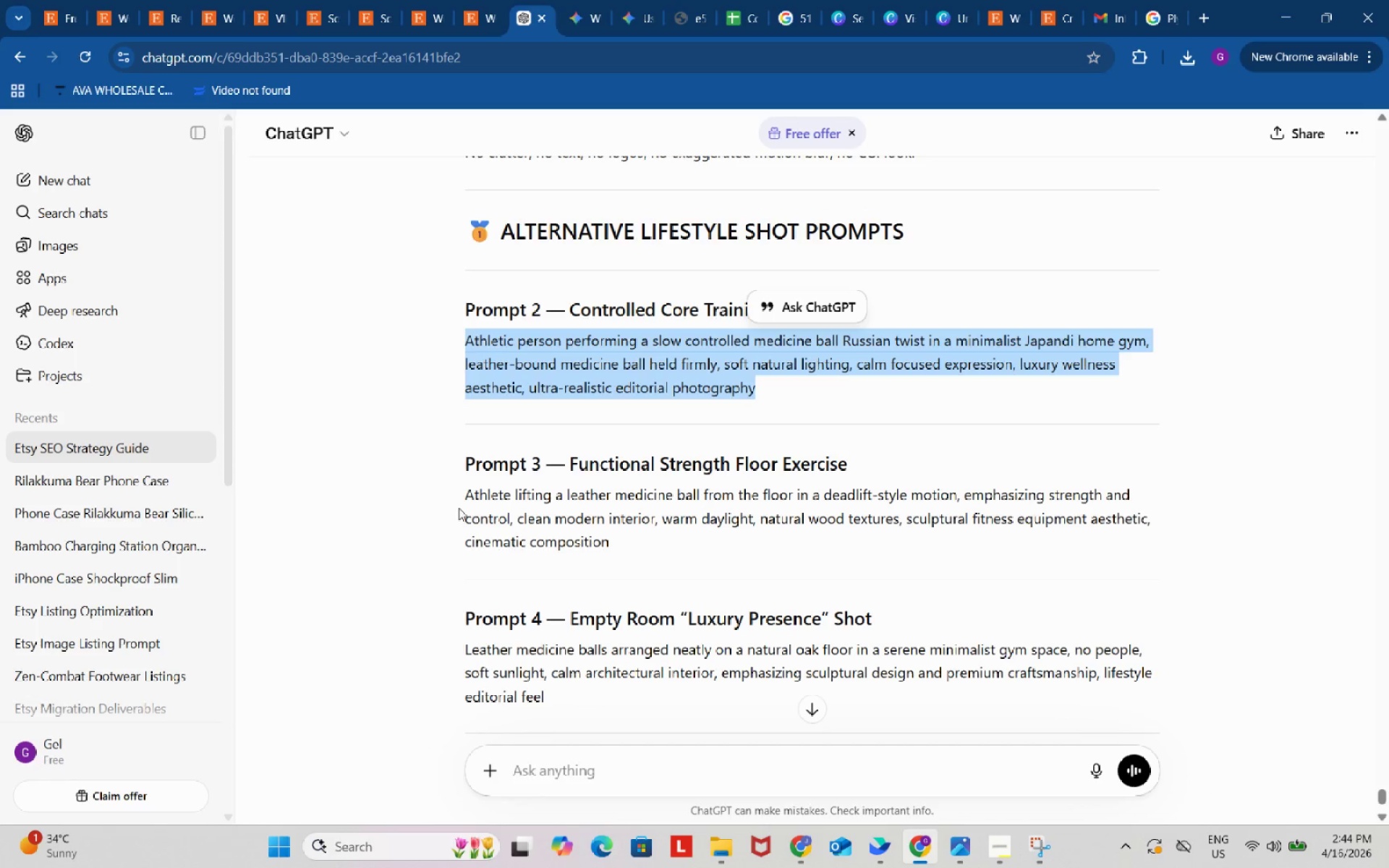 
left_click_drag(start_coordinate=[449, 495], to_coordinate=[624, 553])
 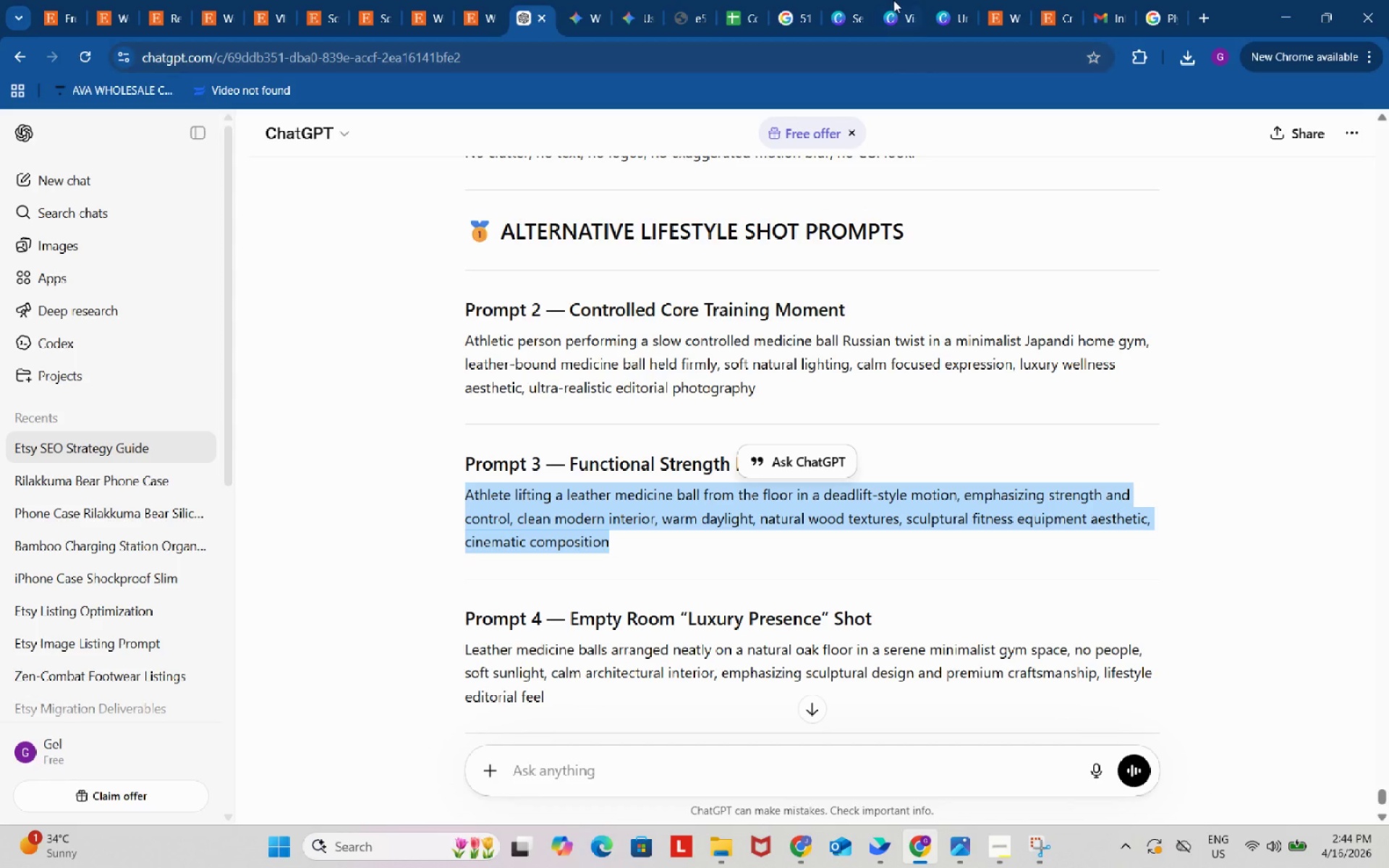 
key(Control+ControlLeft)
 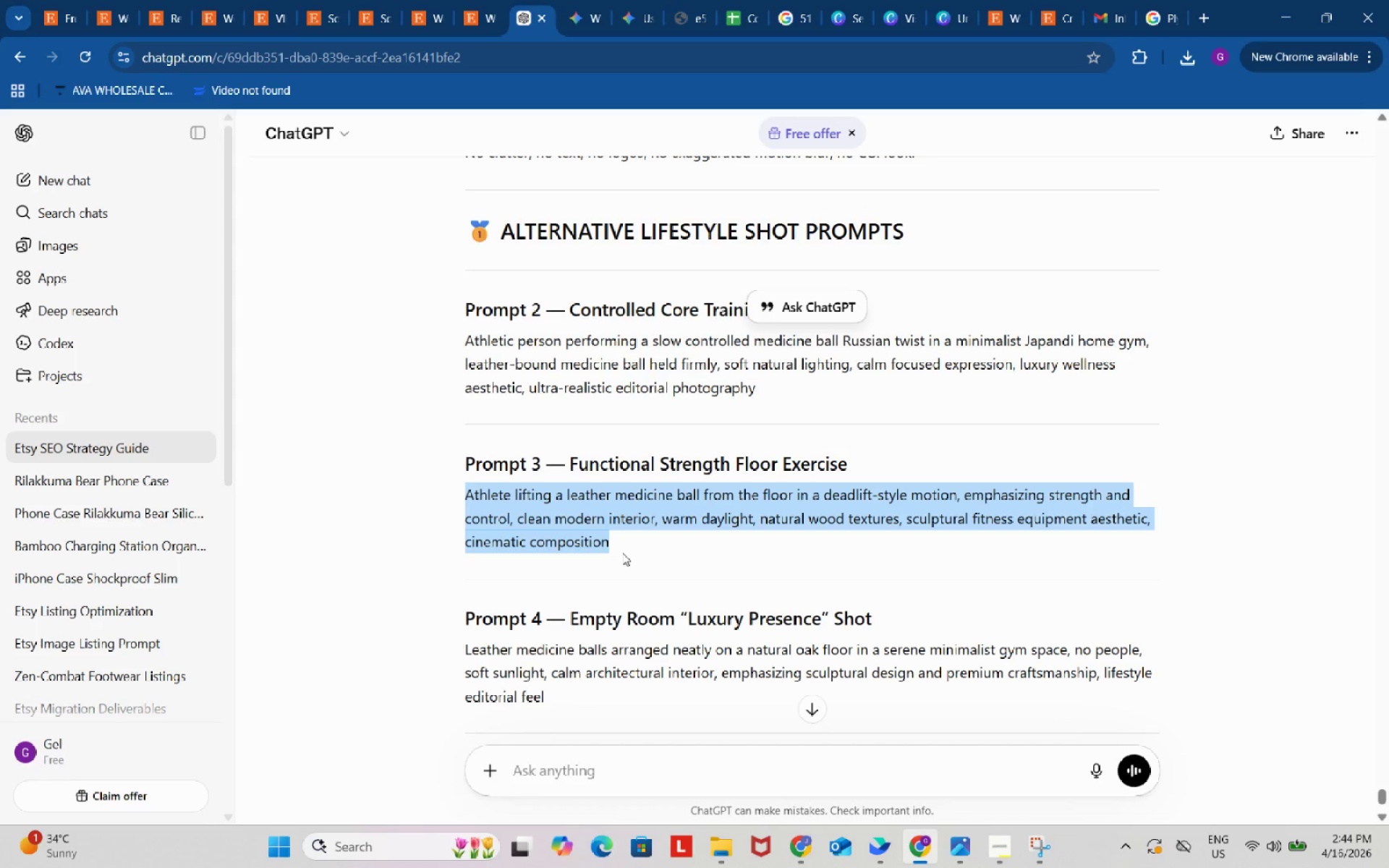 
key(Control+C)
 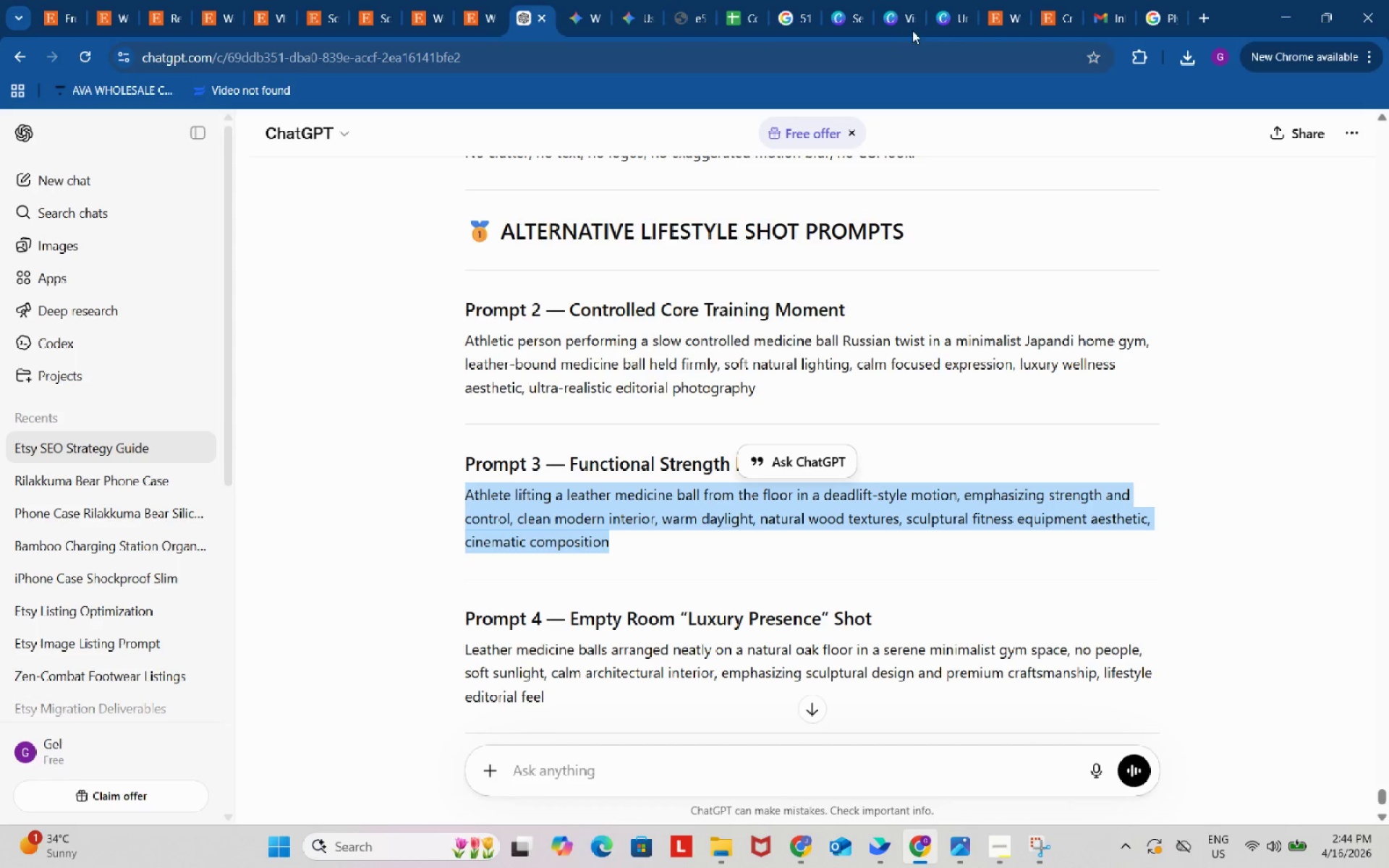 
left_click([891, 0])
 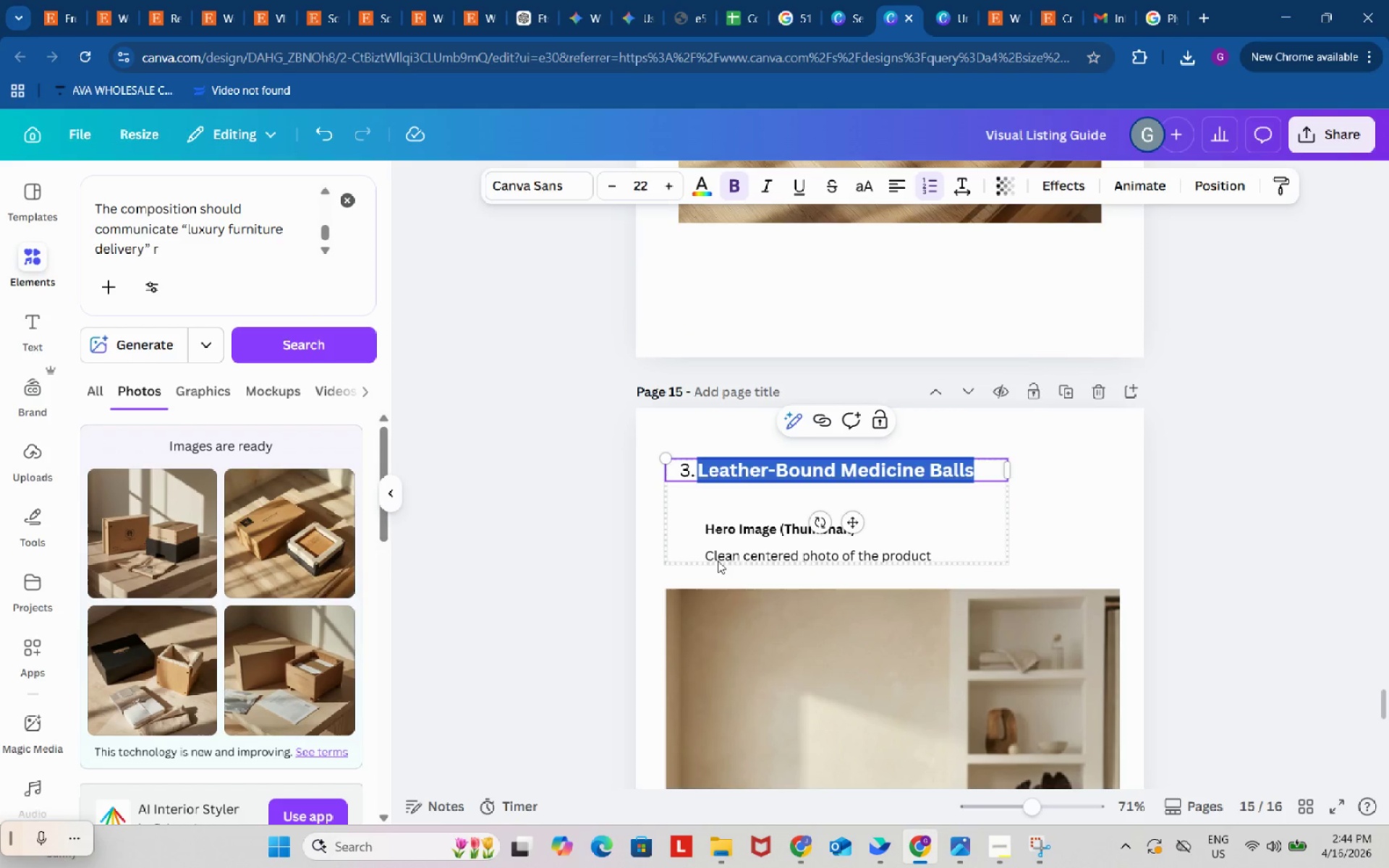 
scroll: coordinate [723, 548], scroll_direction: down, amount: 15.0
 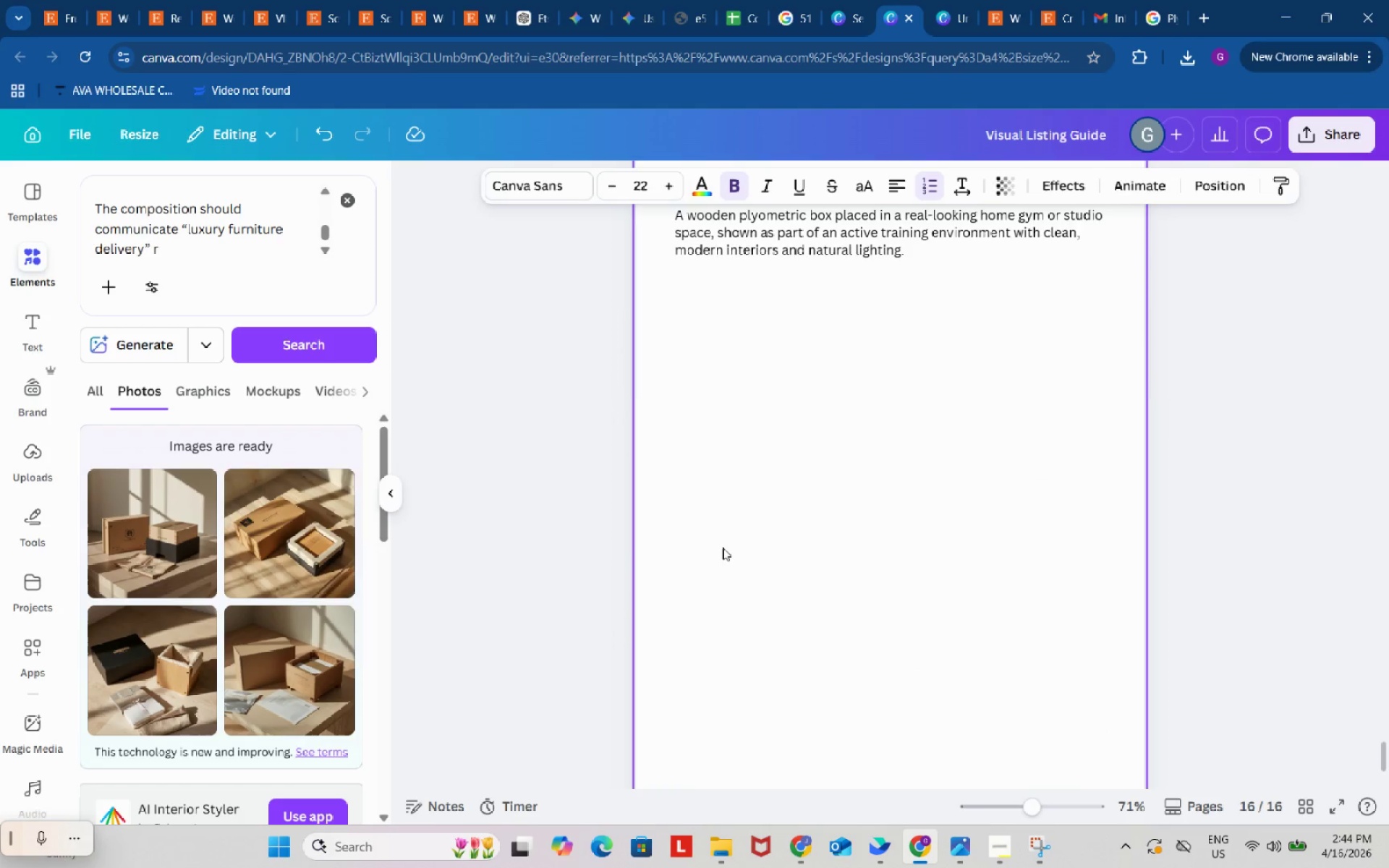 
scroll: coordinate [723, 548], scroll_direction: up, amount: 10.0
 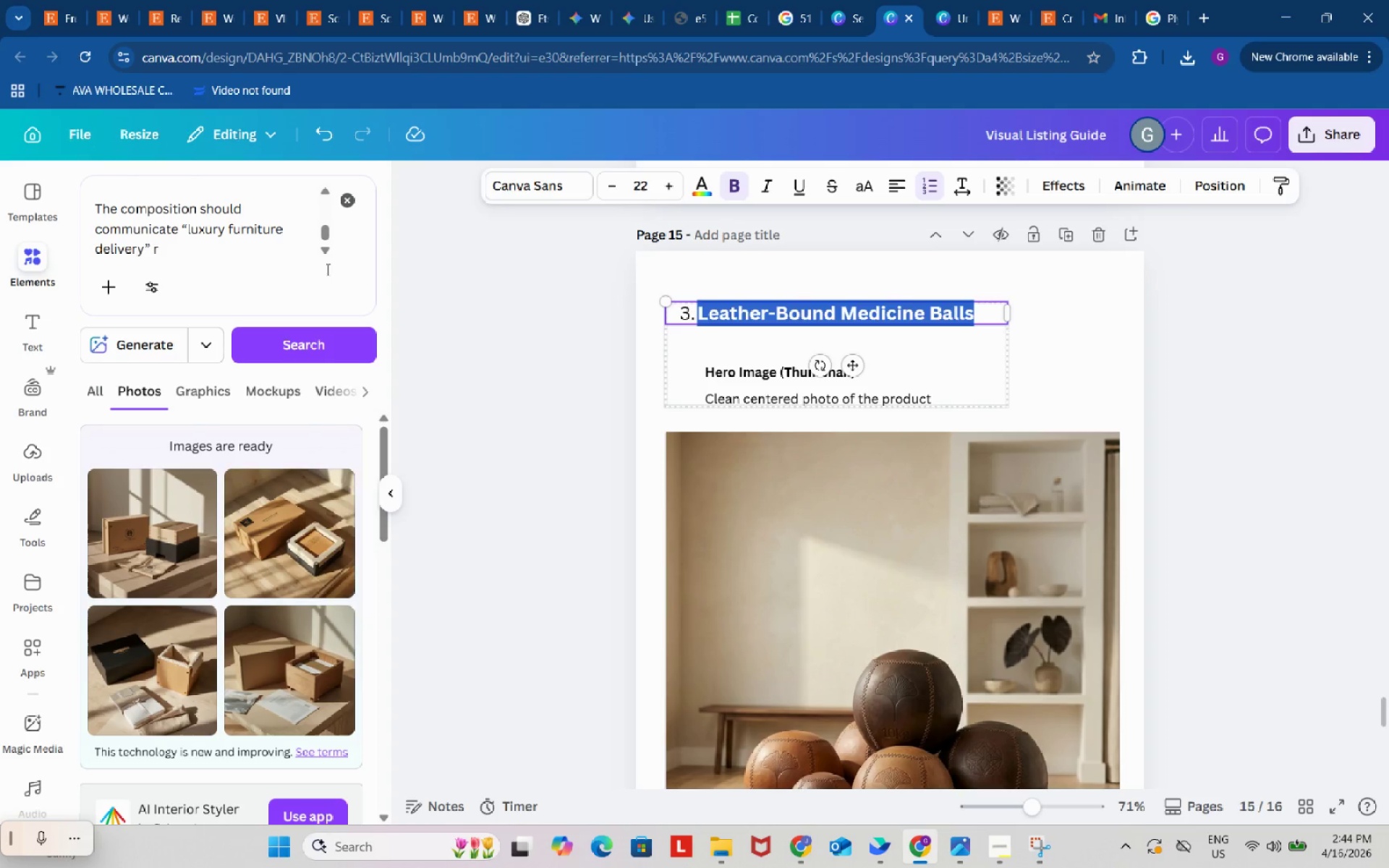 
left_click([217, 232])
 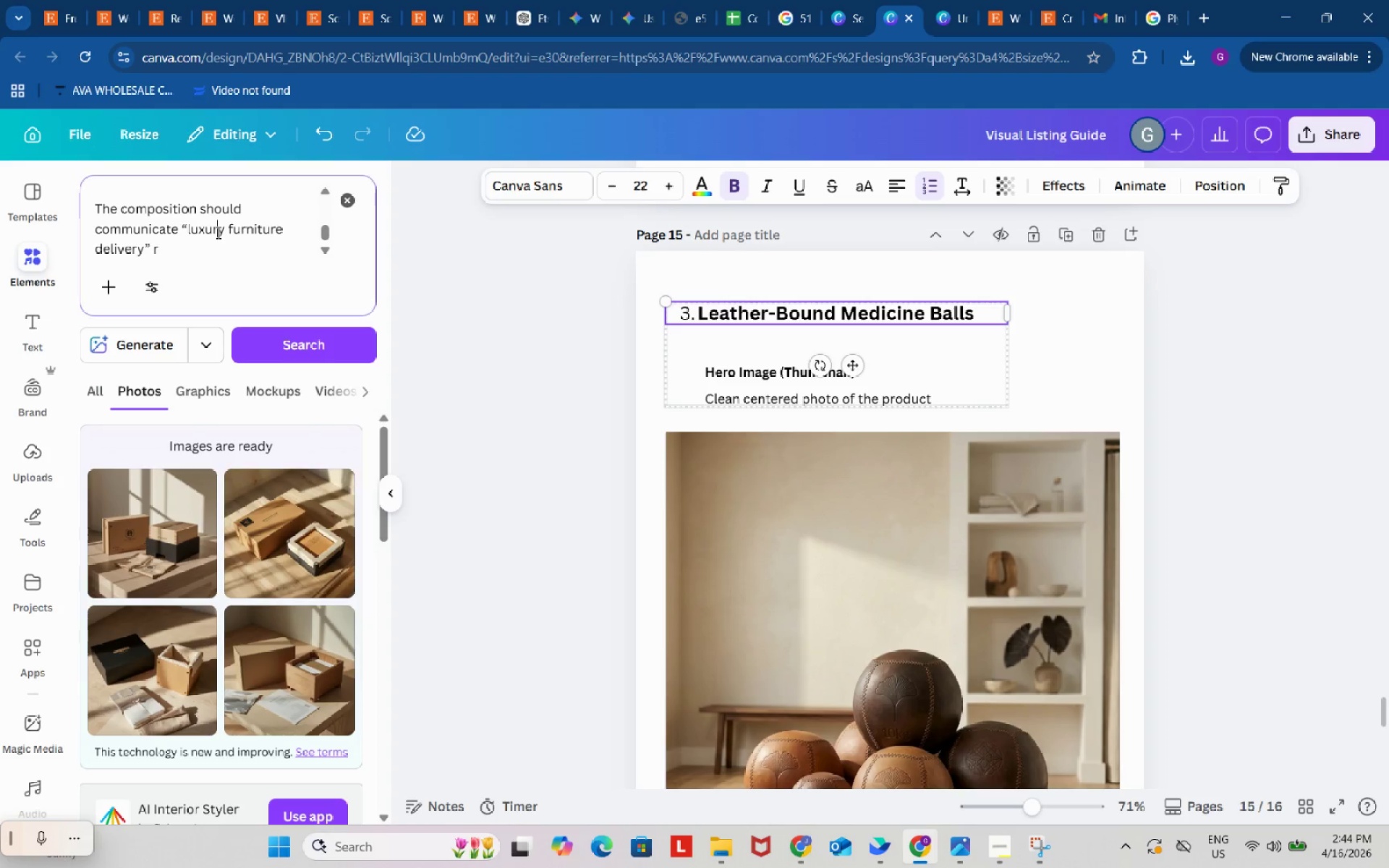 
key(Control+ControlLeft)
 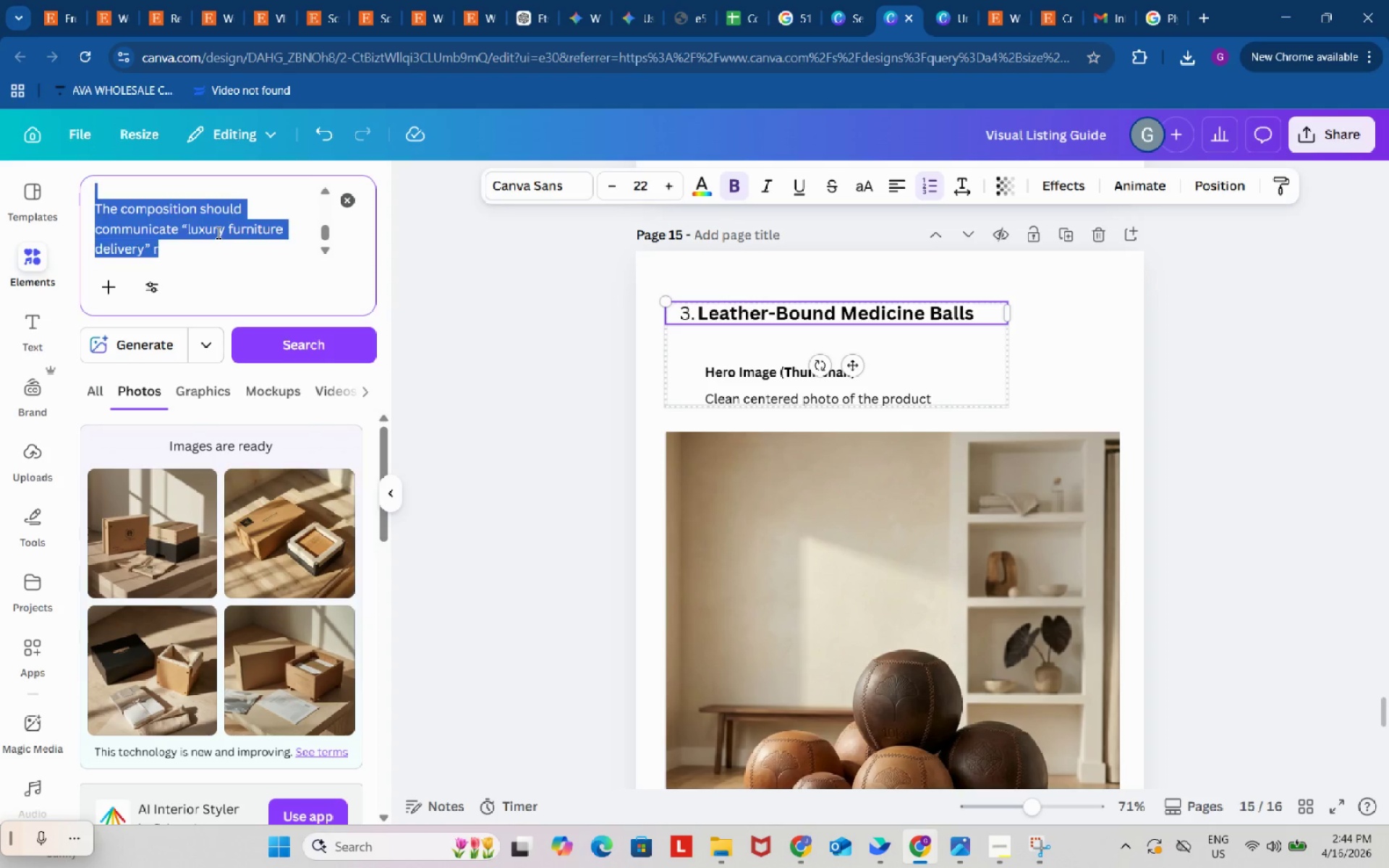 
key(Control+A)
 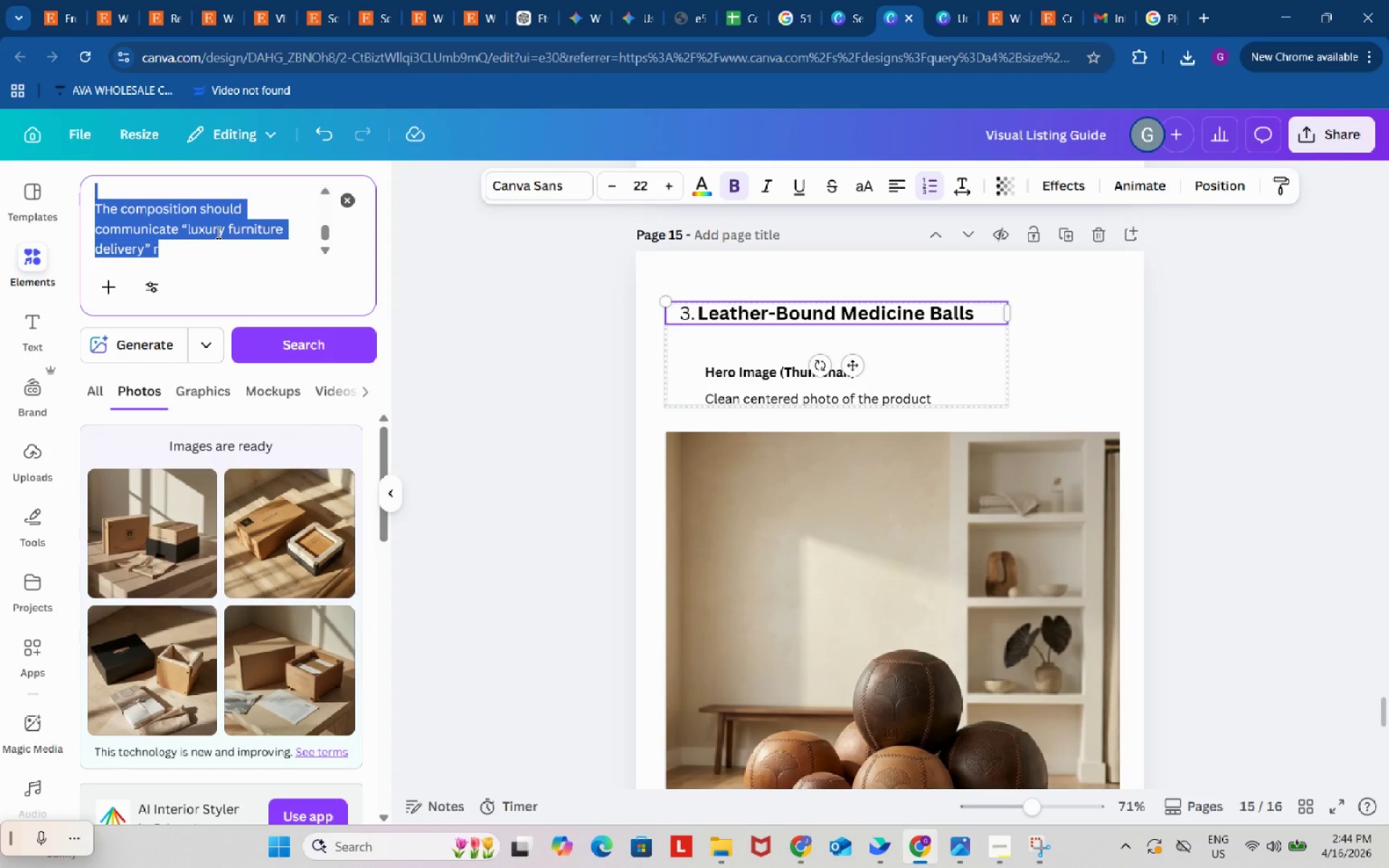 
key(Control+ControlLeft)
 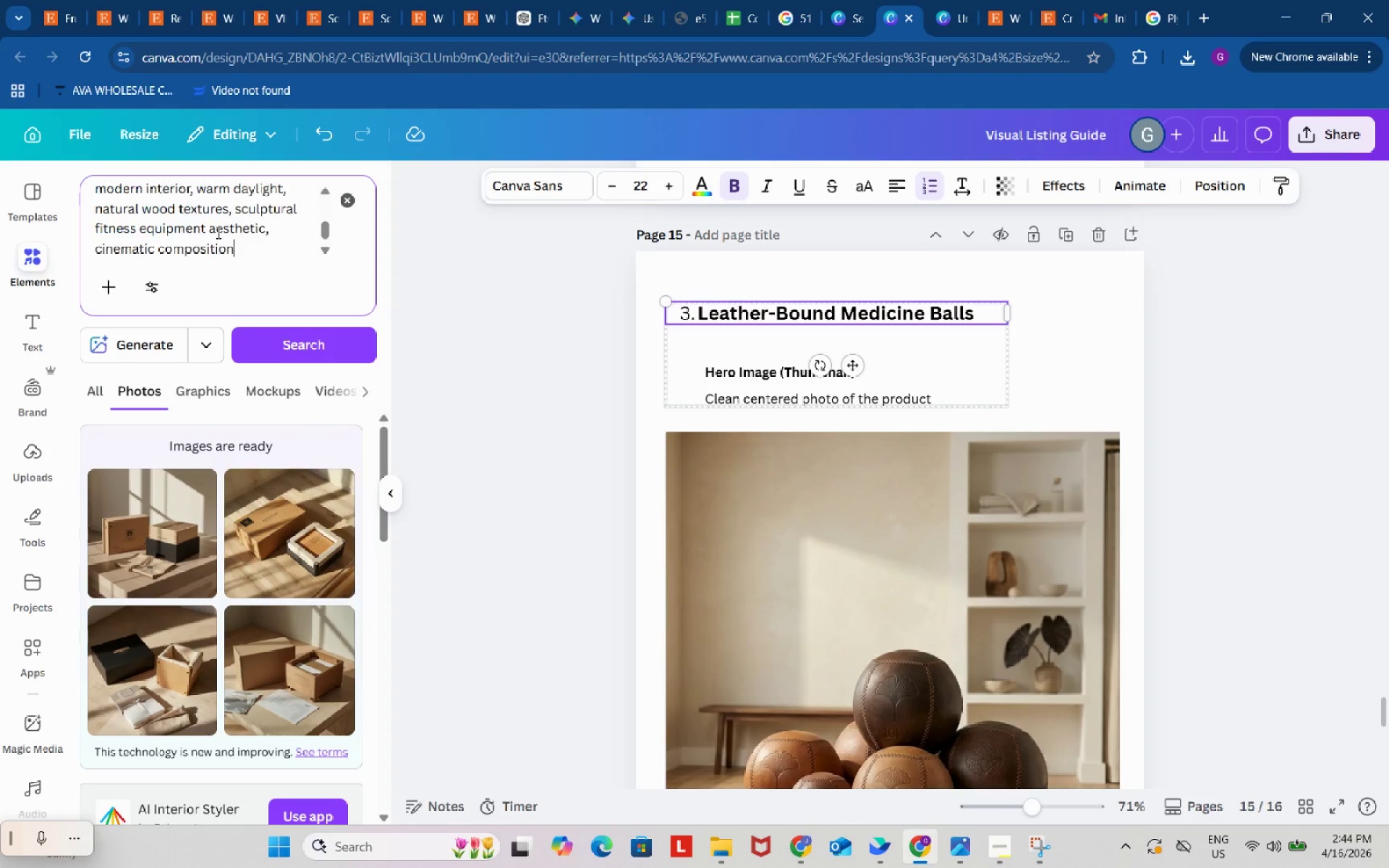 
key(Control+V)
 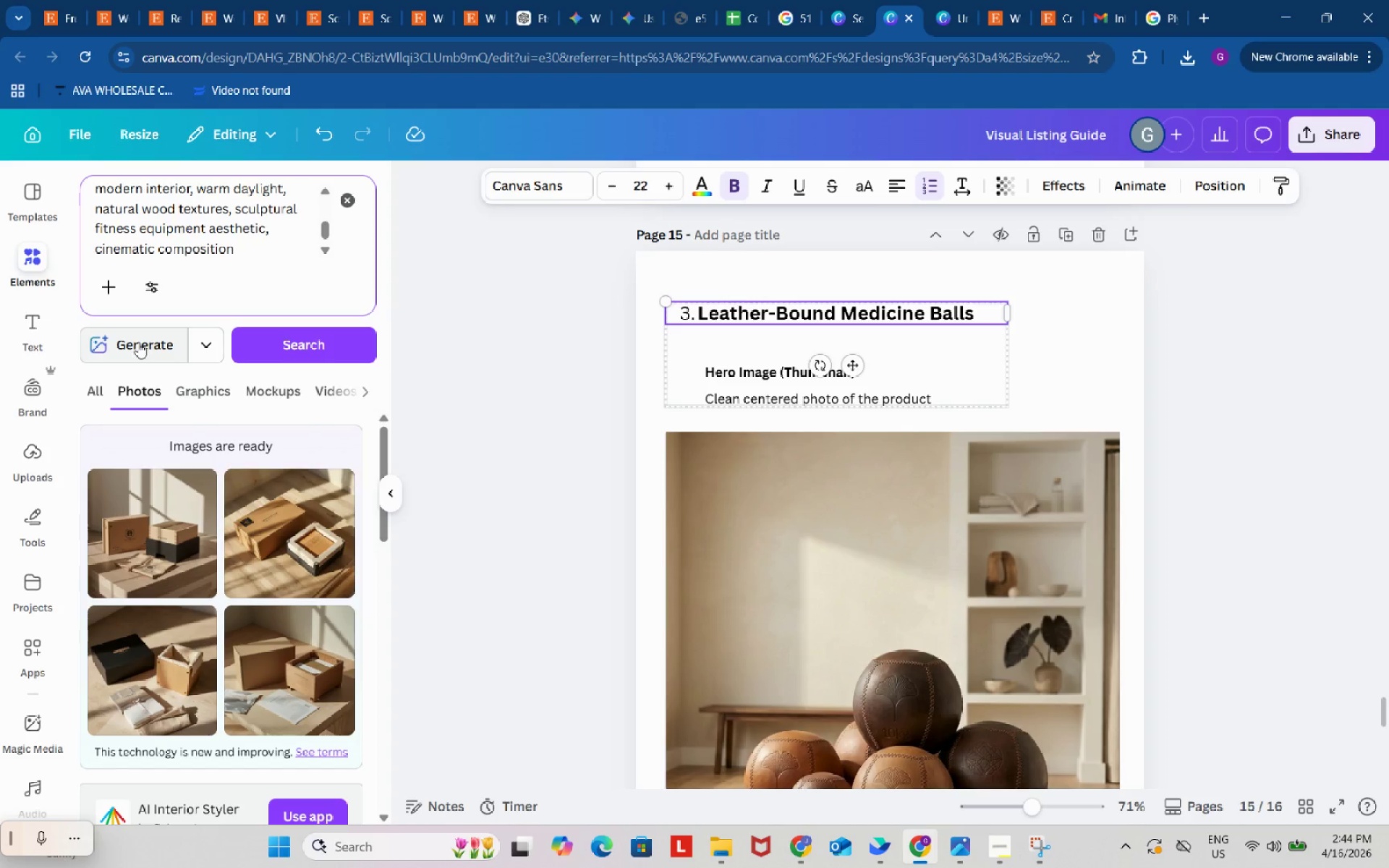 
left_click([137, 342])
 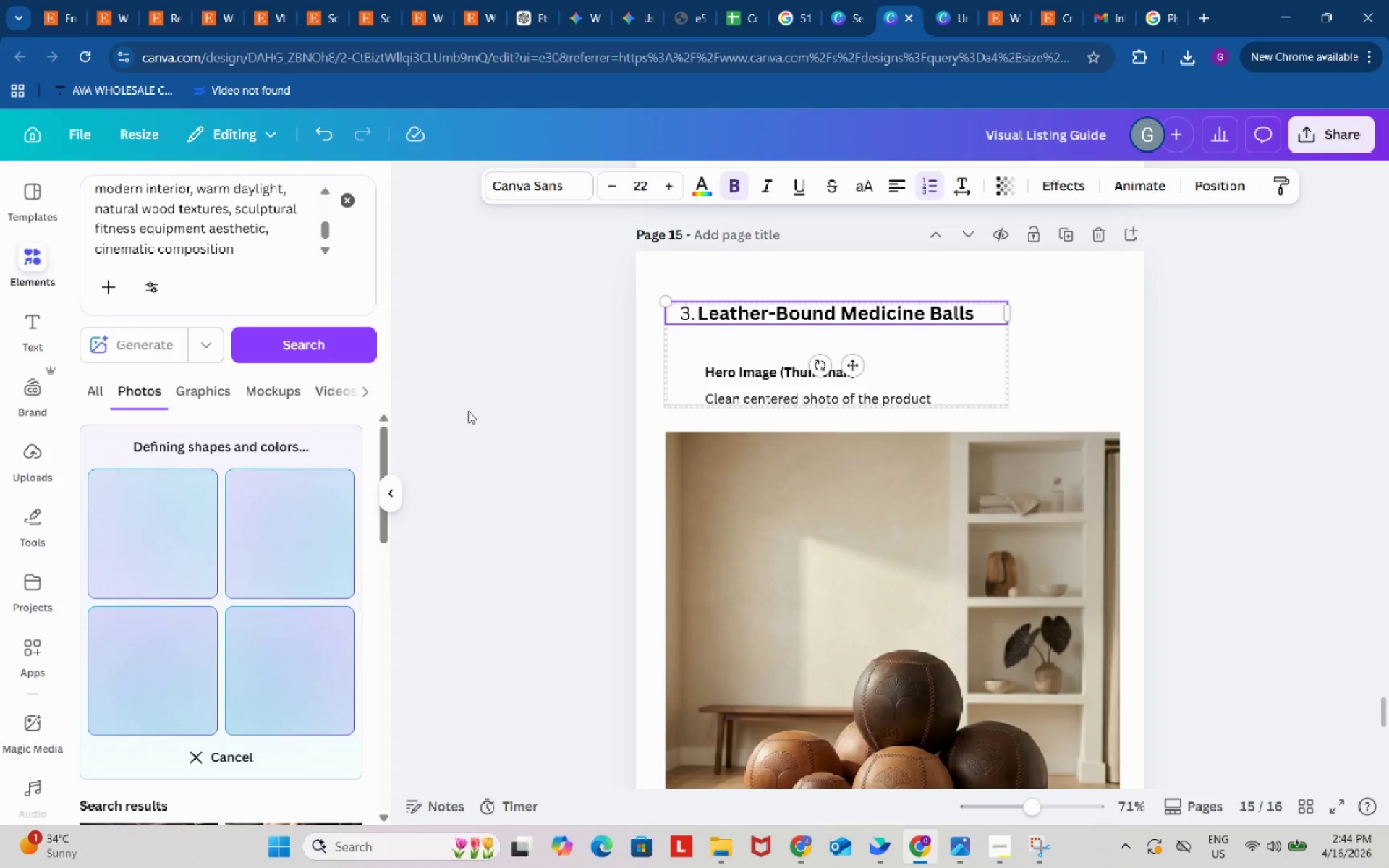 
wait(9.09)
 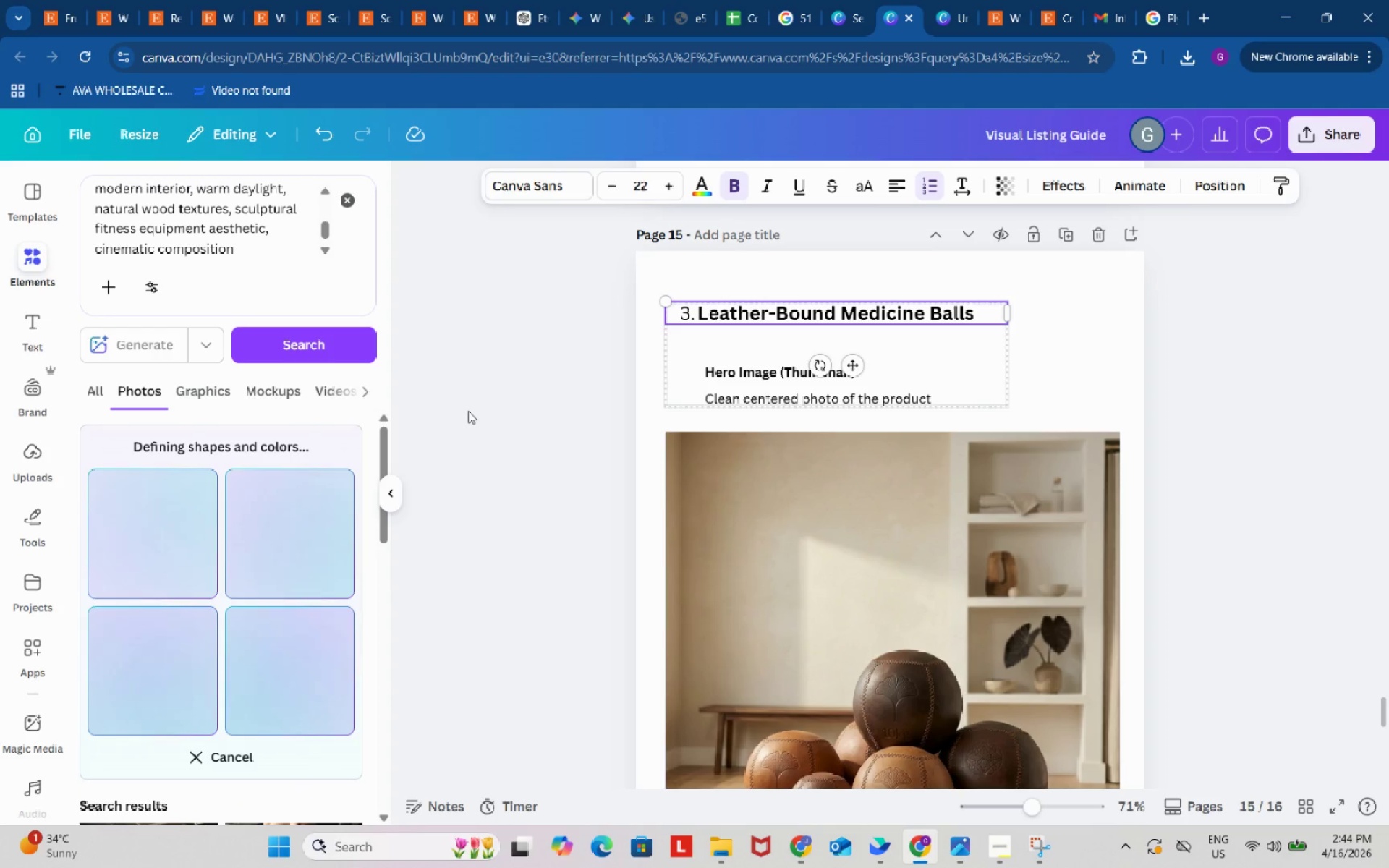 
scroll: coordinate [613, 547], scroll_direction: down, amount: 8.0
 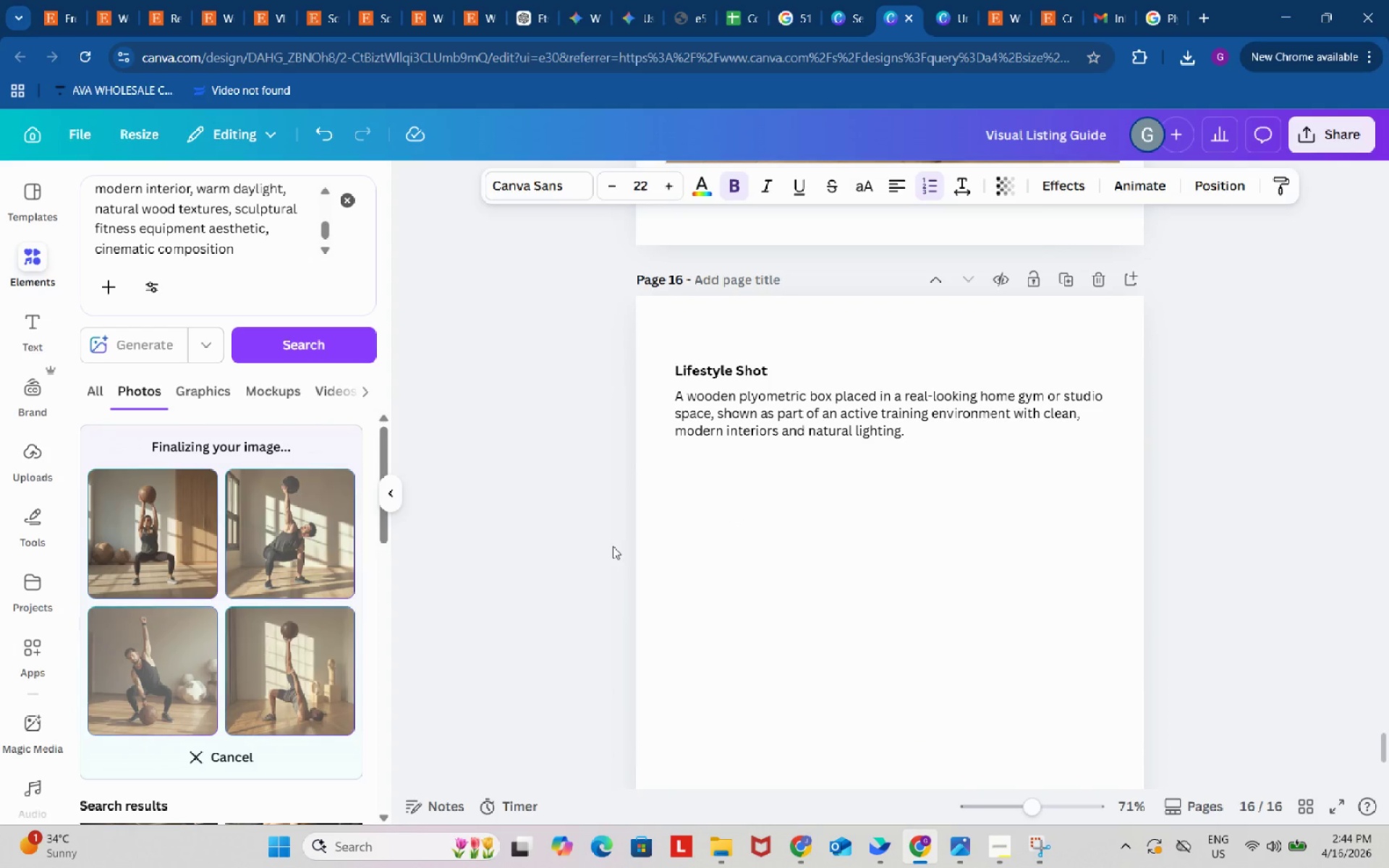 
scroll: coordinate [613, 546], scroll_direction: up, amount: 1.0
 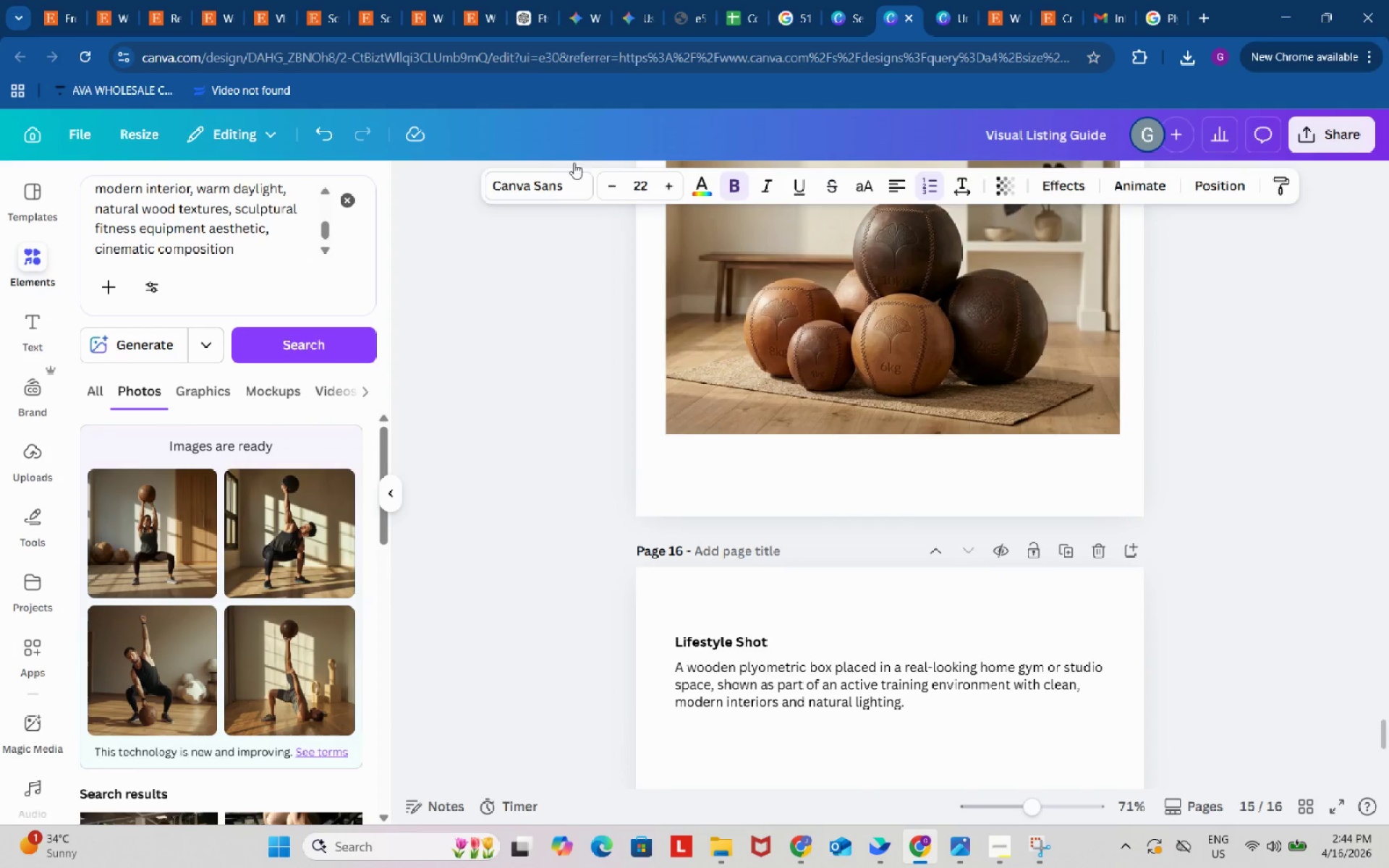 
left_click([537, 0])
 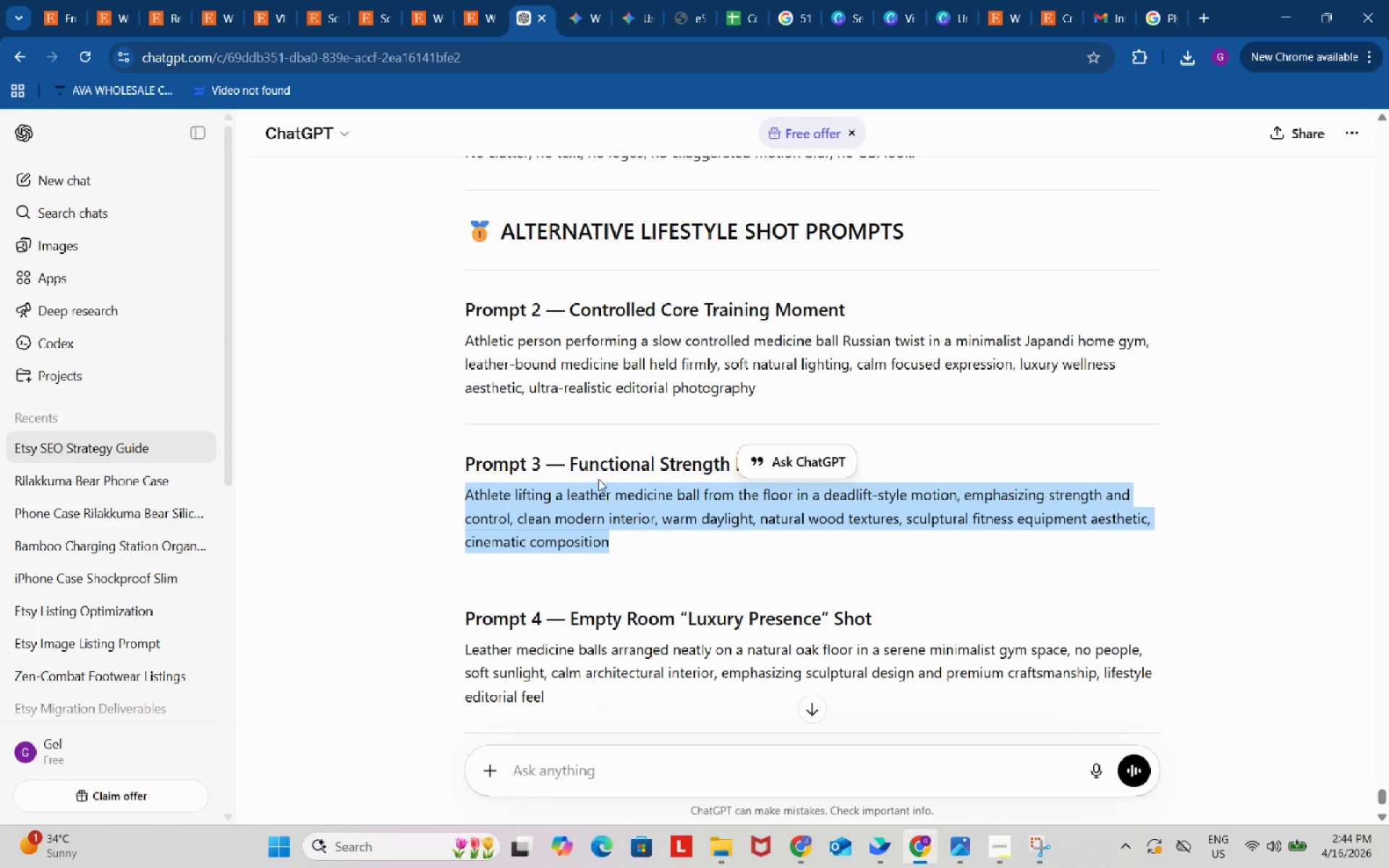 
left_click([580, 457])
 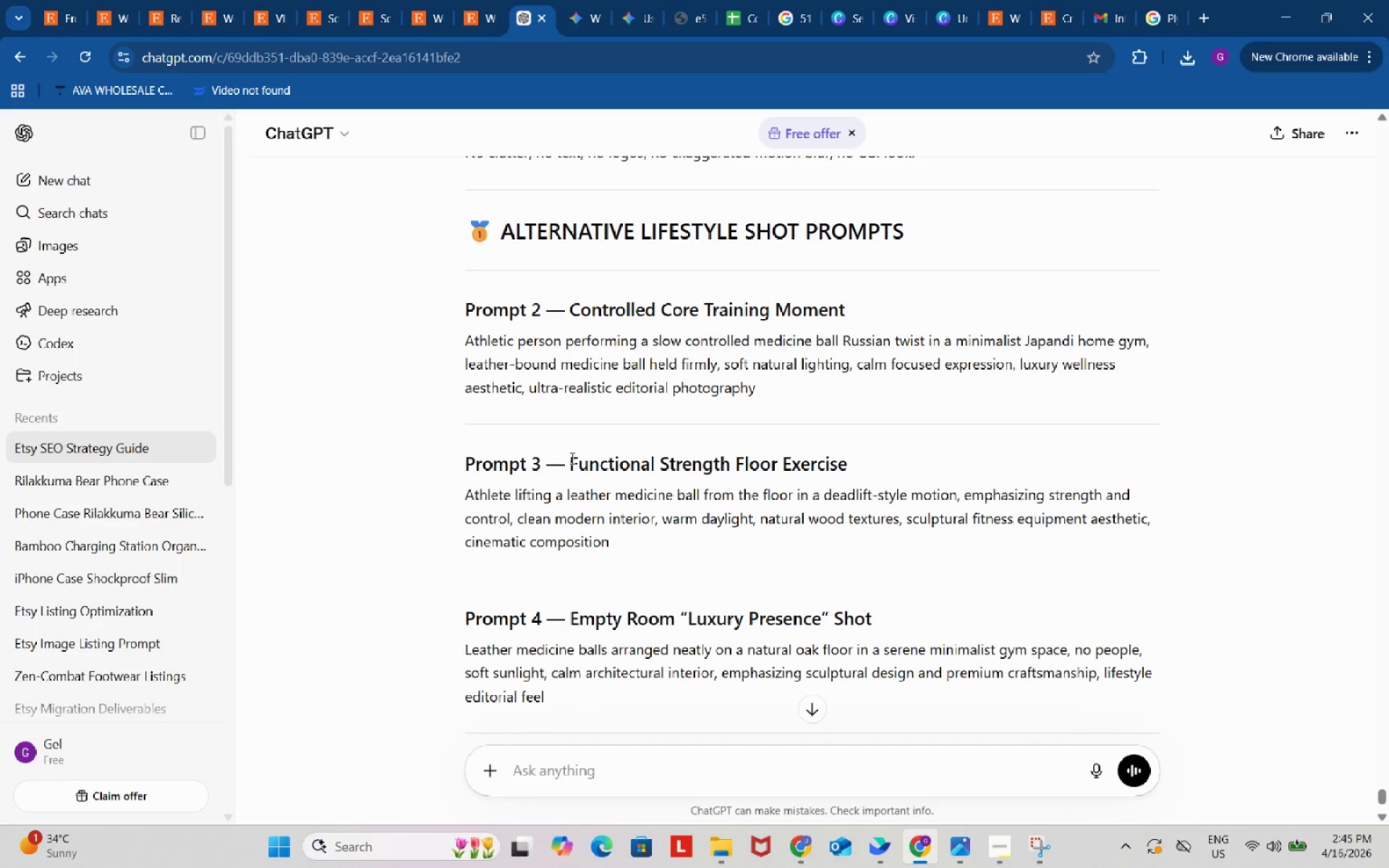 
left_click_drag(start_coordinate=[570, 458], to_coordinate=[851, 456])
 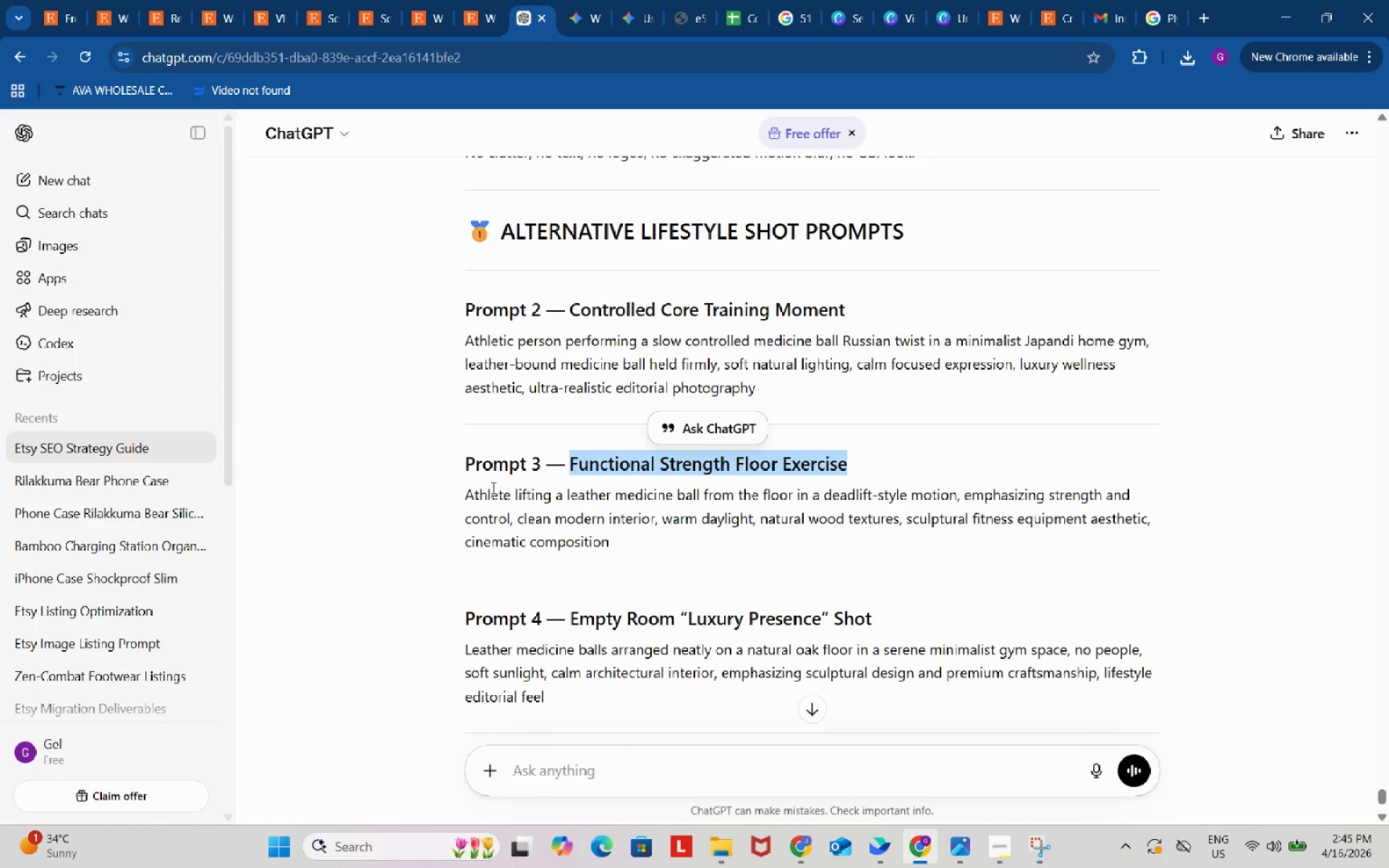 
key(Control+ControlLeft)
 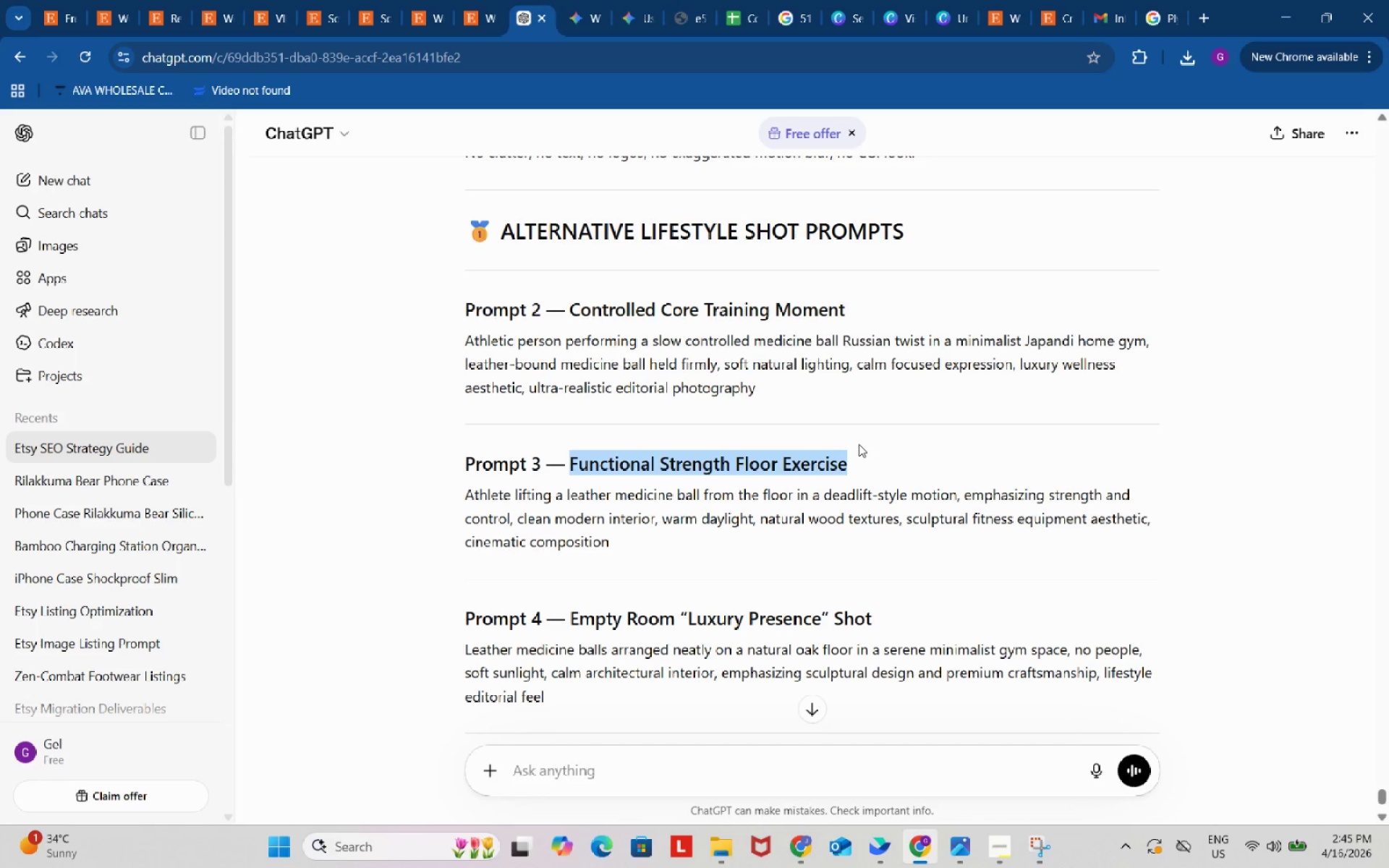 
key(Control+C)
 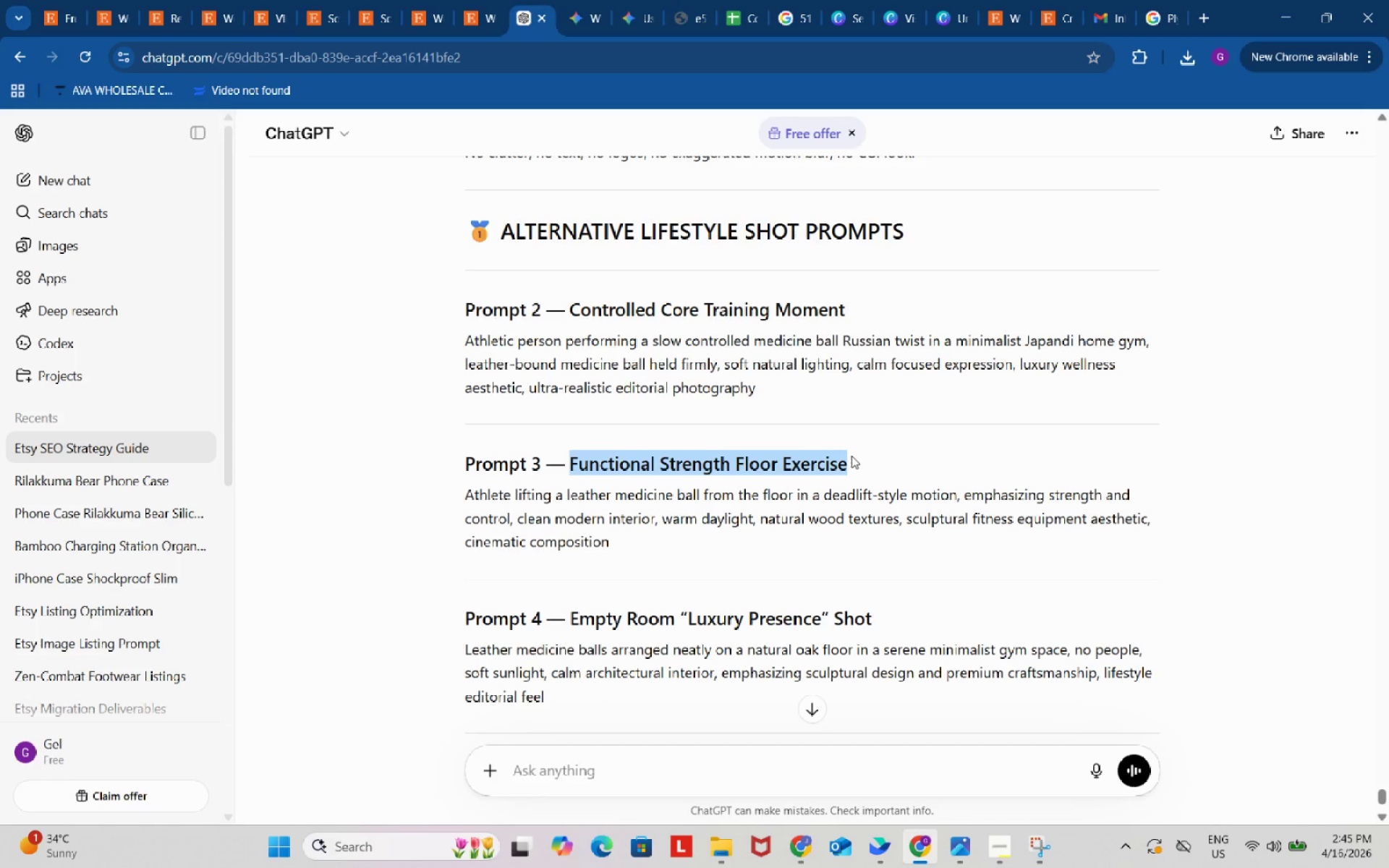 
key(Control+ControlLeft)
 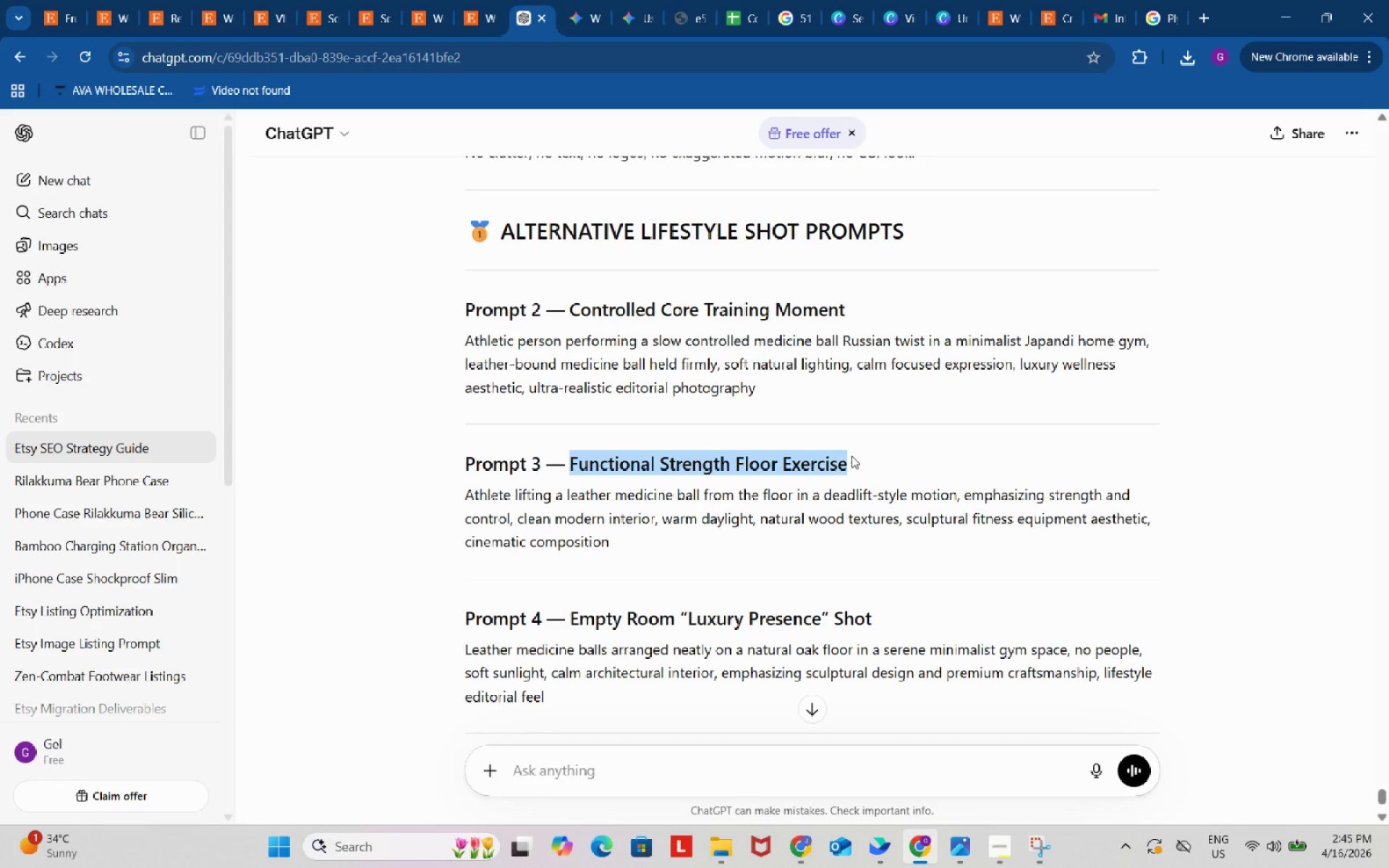 
key(Control+C)
 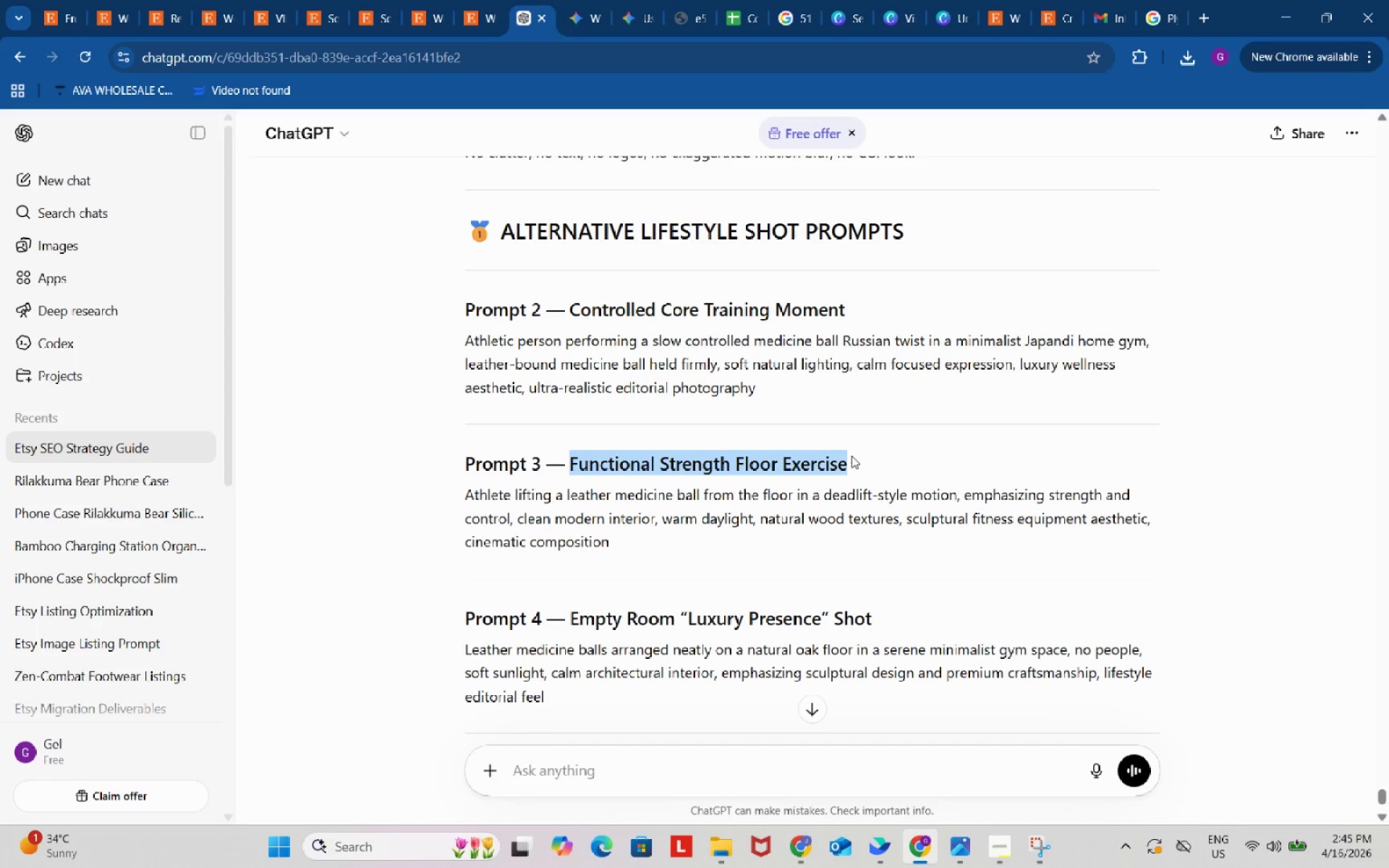 
key(Control+ControlLeft)
 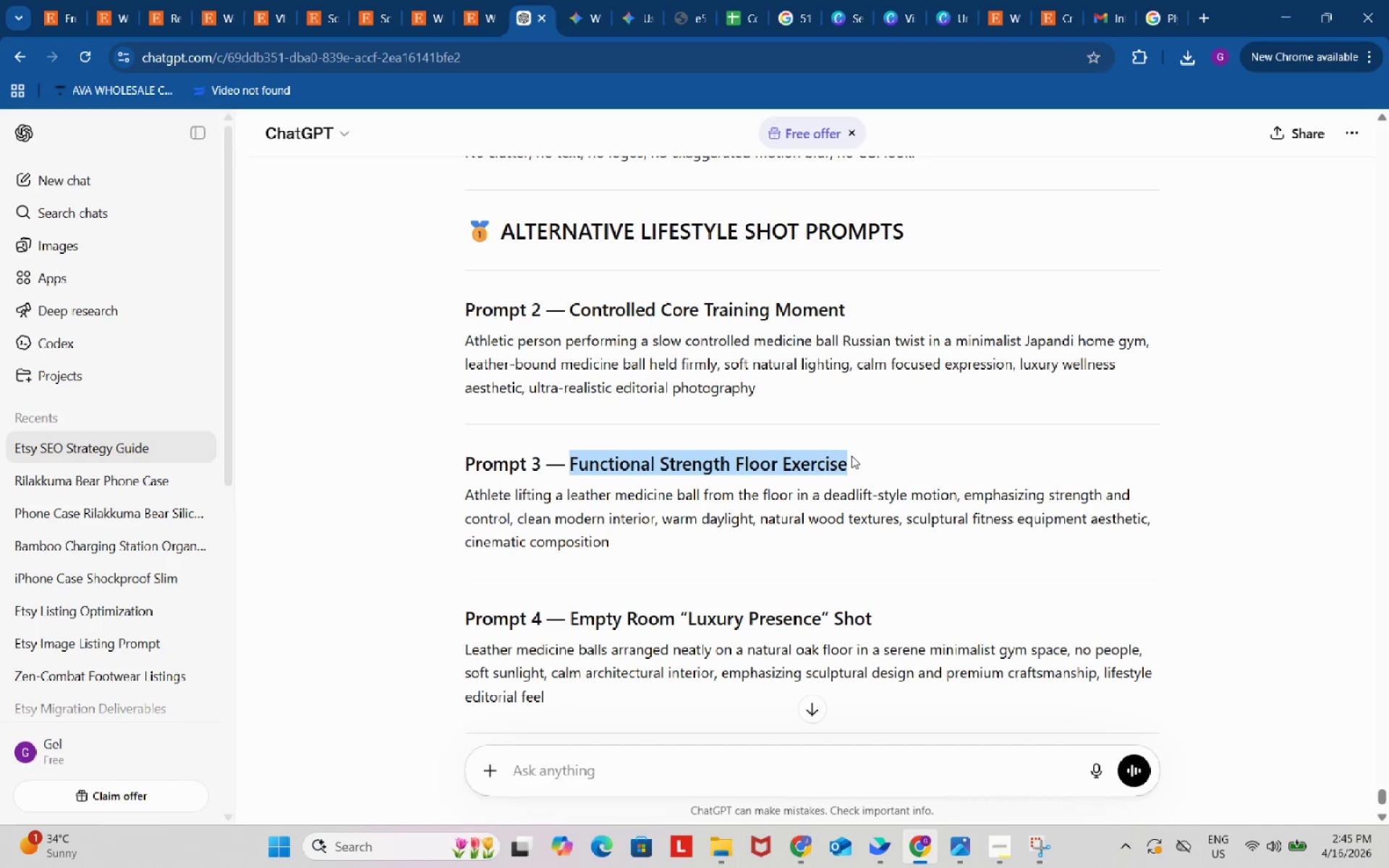 
key(Control+C)
 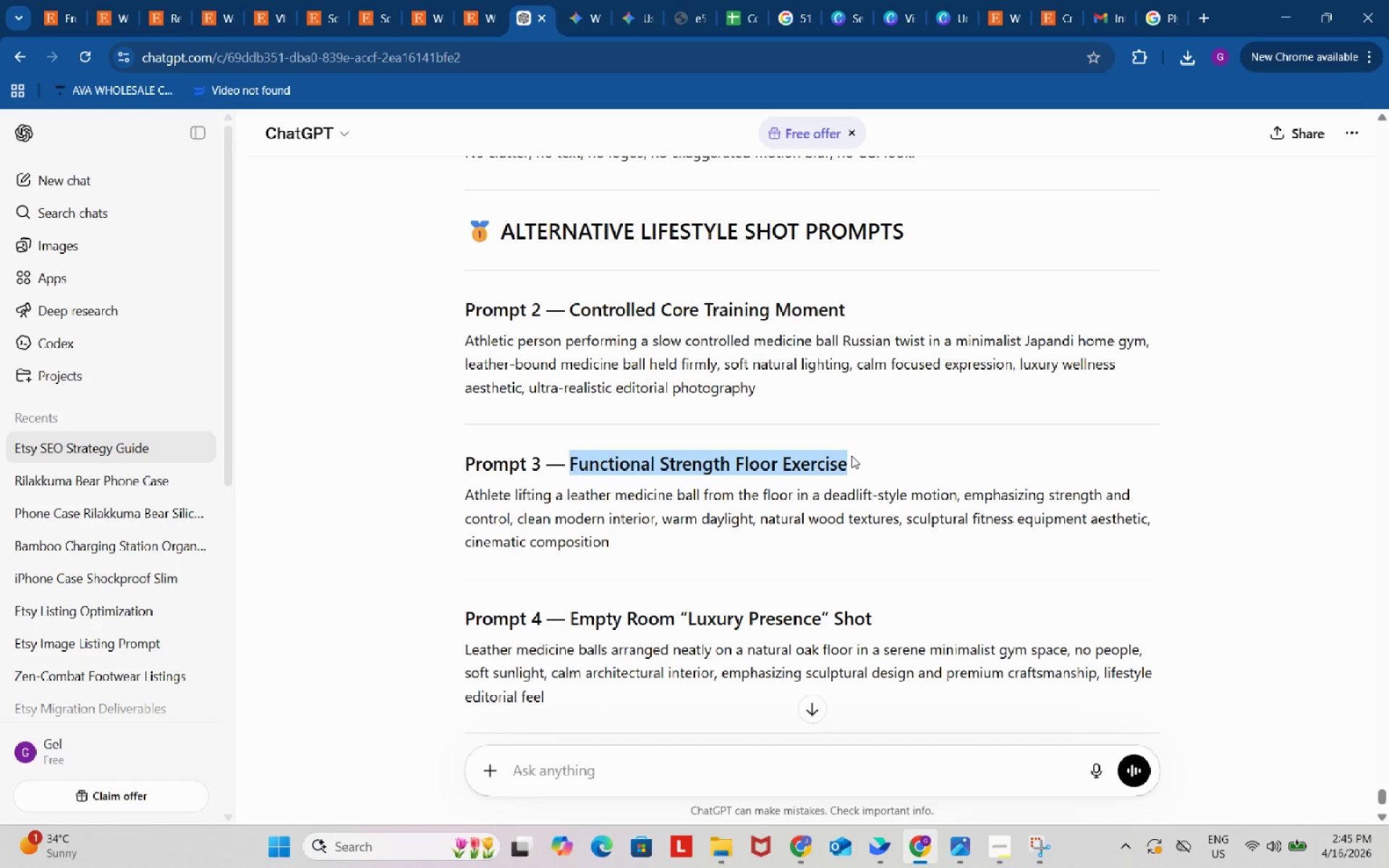 
key(Control+ControlLeft)
 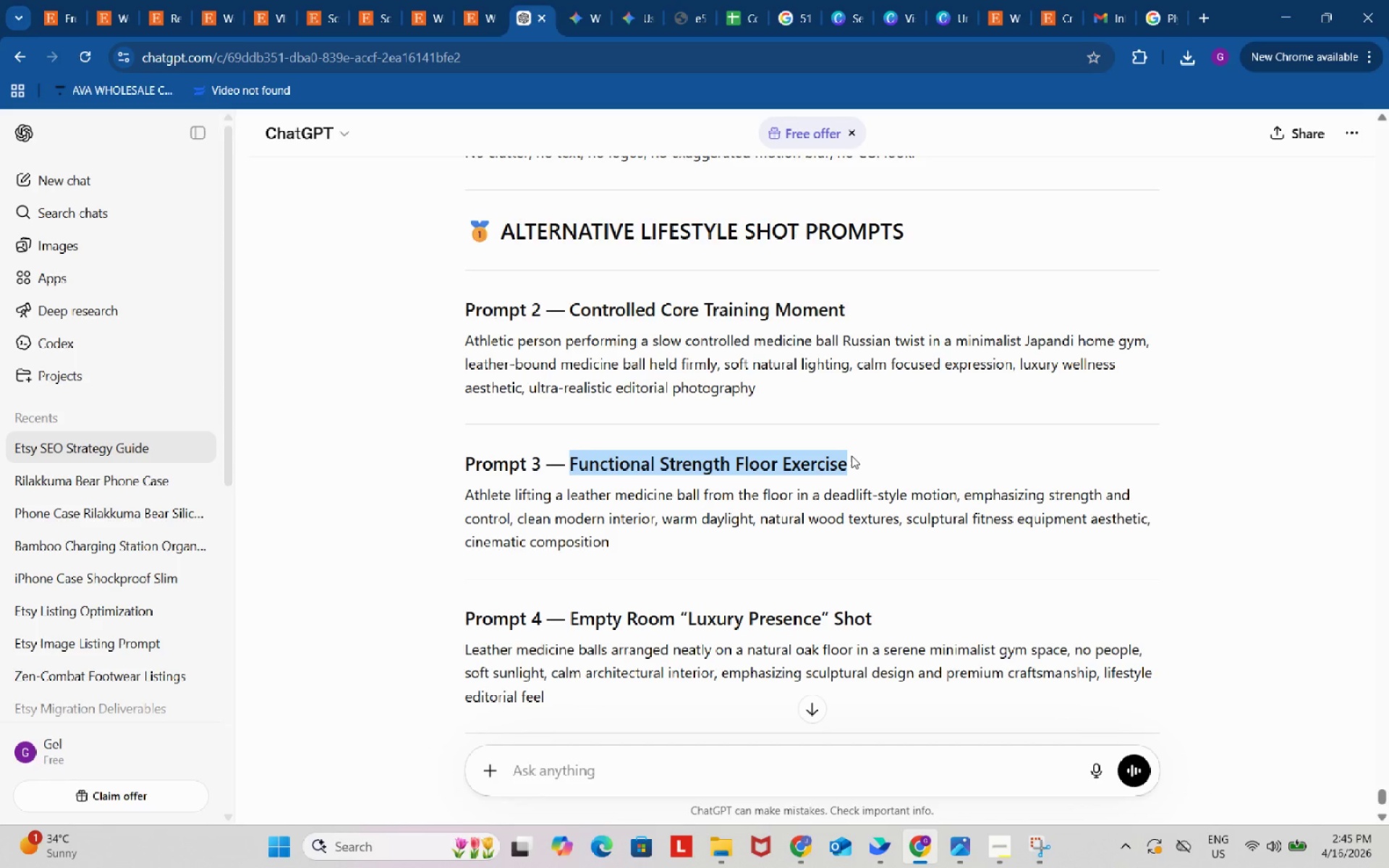 
key(Control+C)
 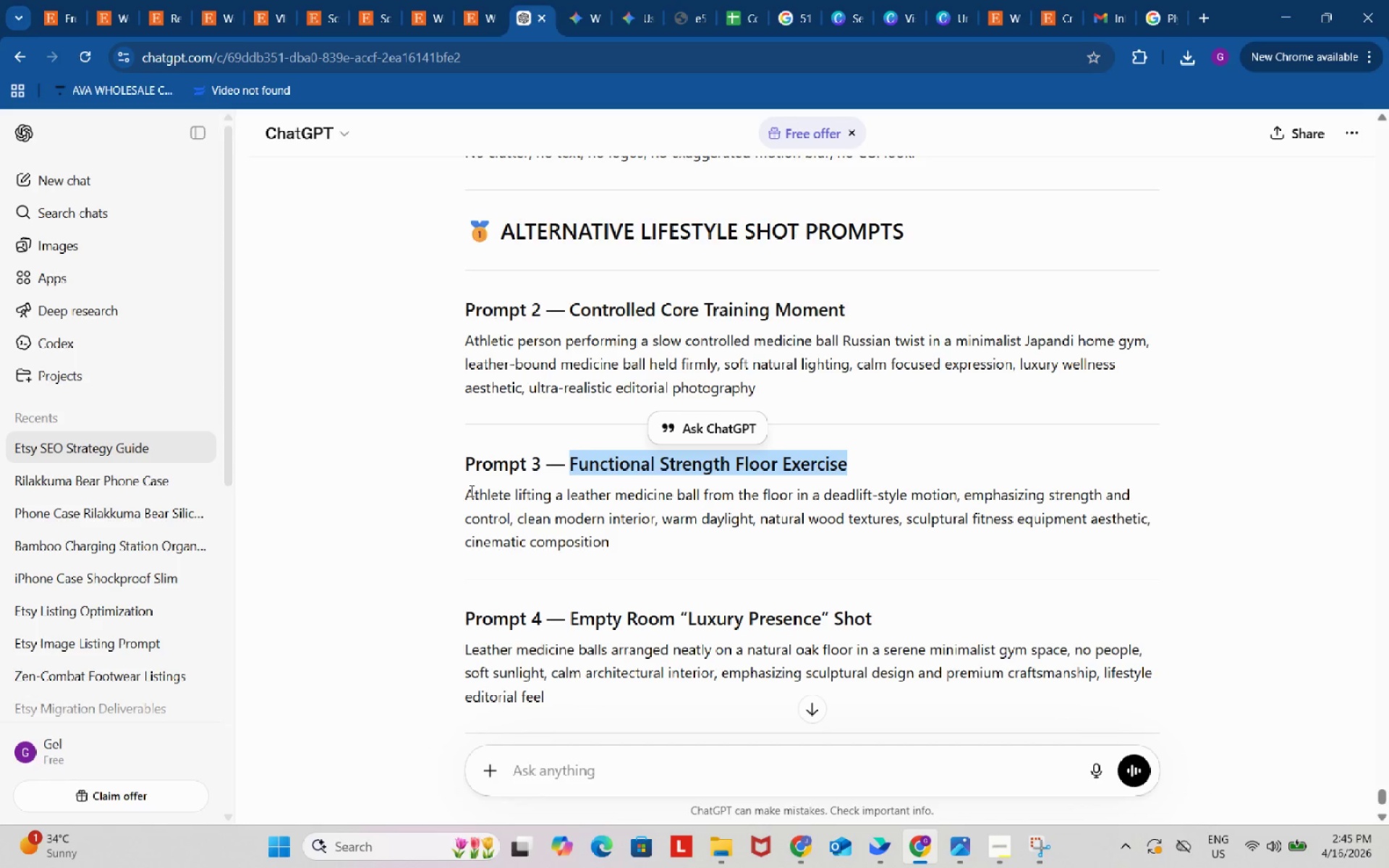 
left_click_drag(start_coordinate=[465, 492], to_coordinate=[958, 485])
 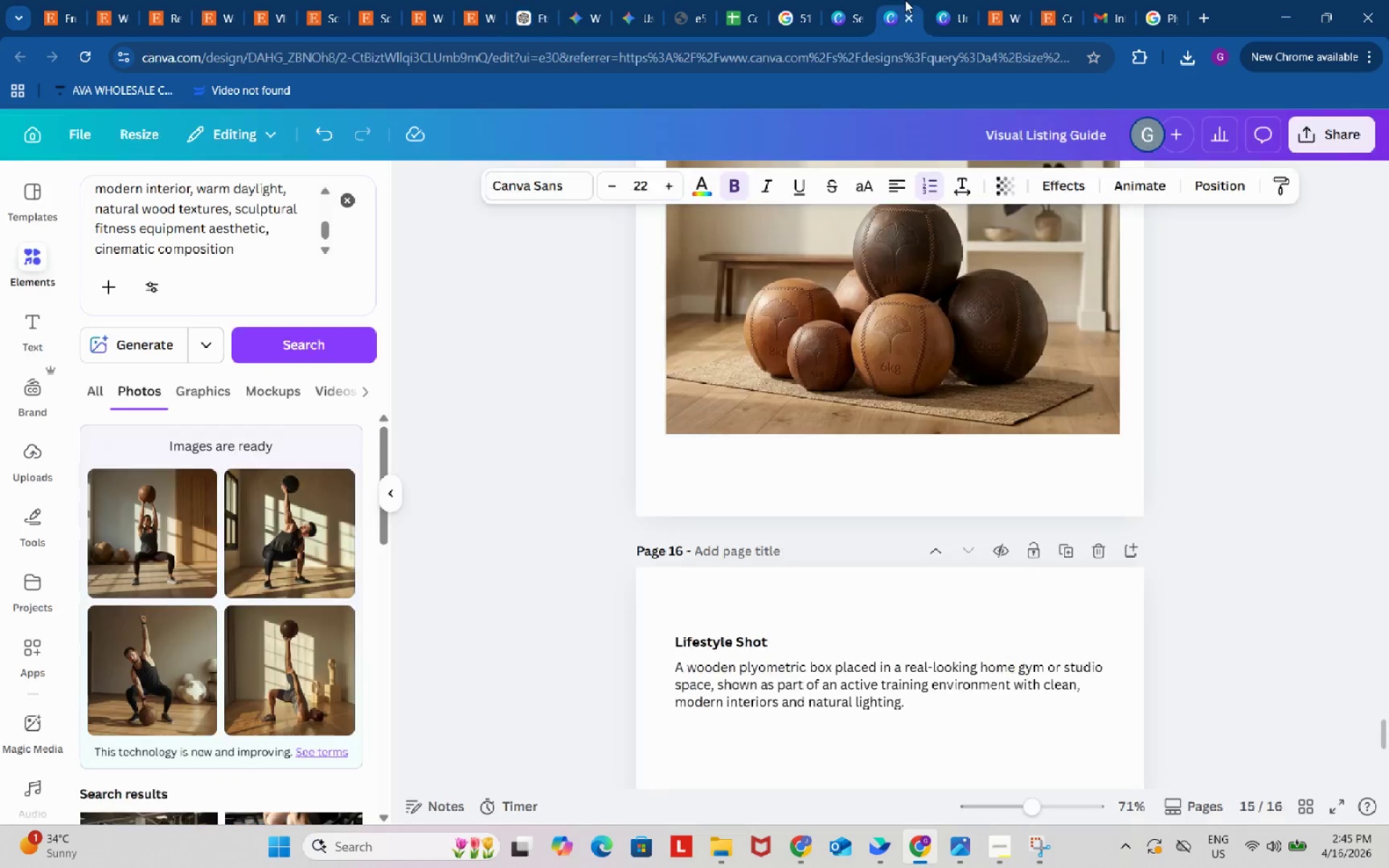 
key(Control+ControlLeft)
 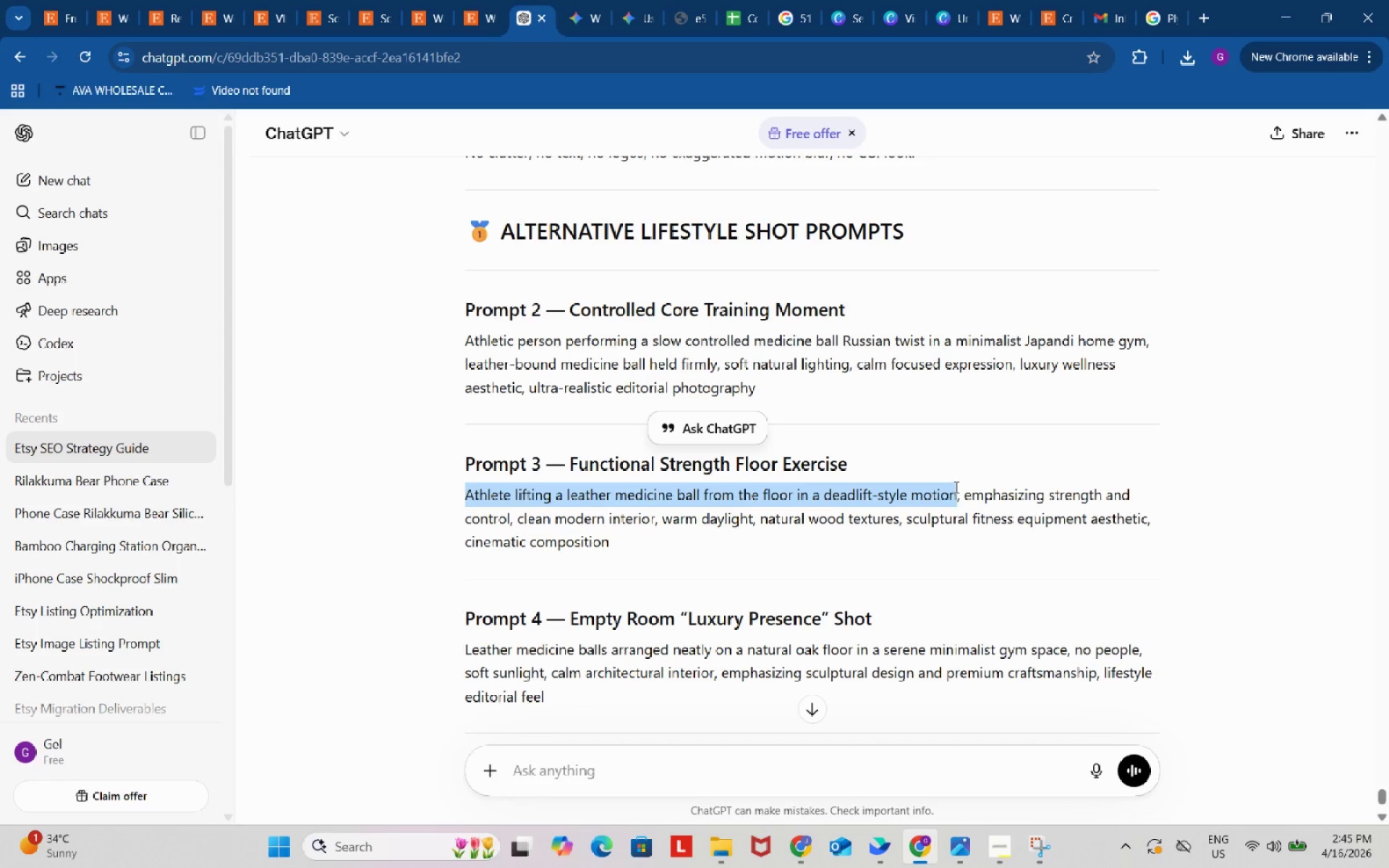 
key(Control+C)
 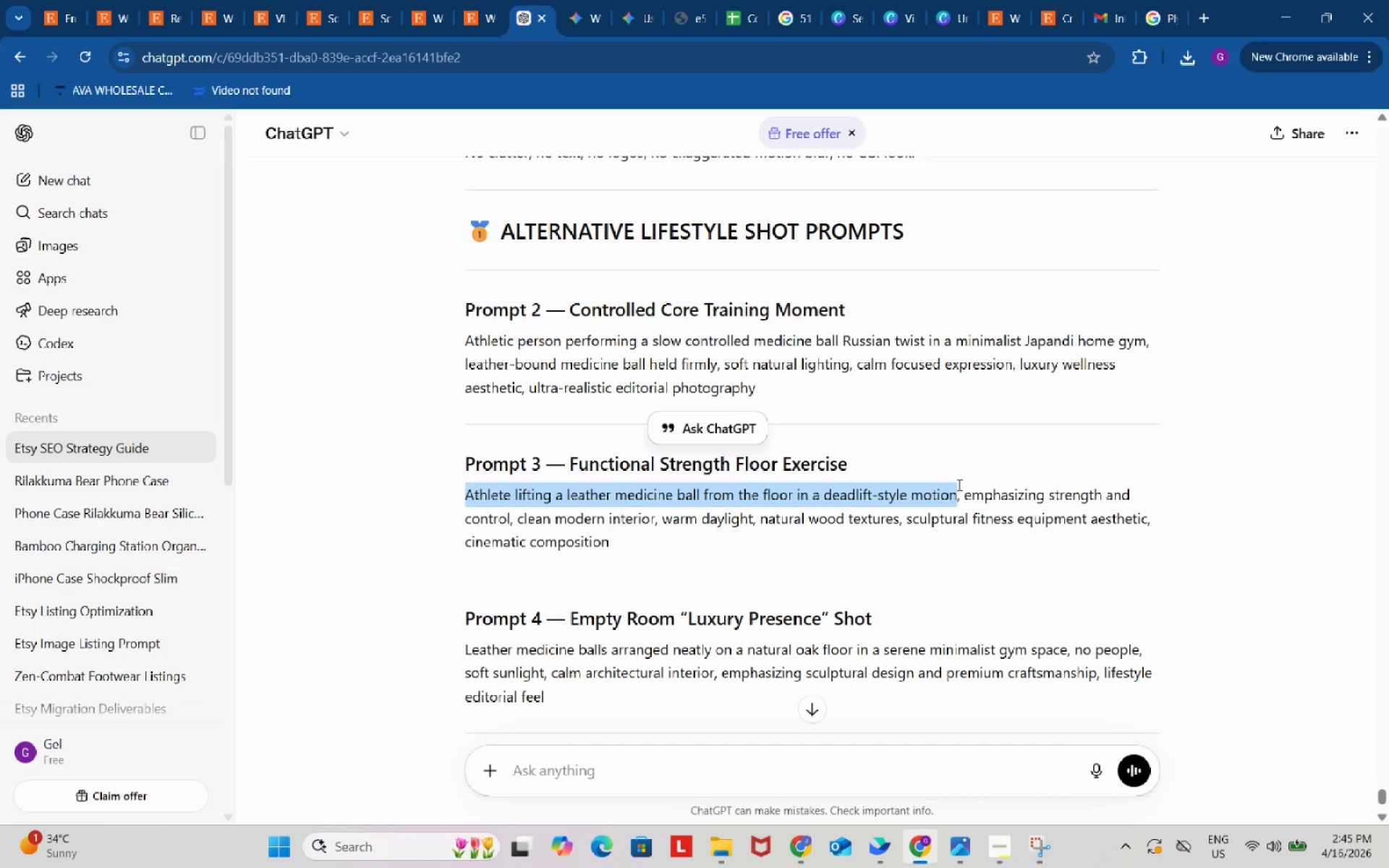 
key(Control+ControlLeft)
 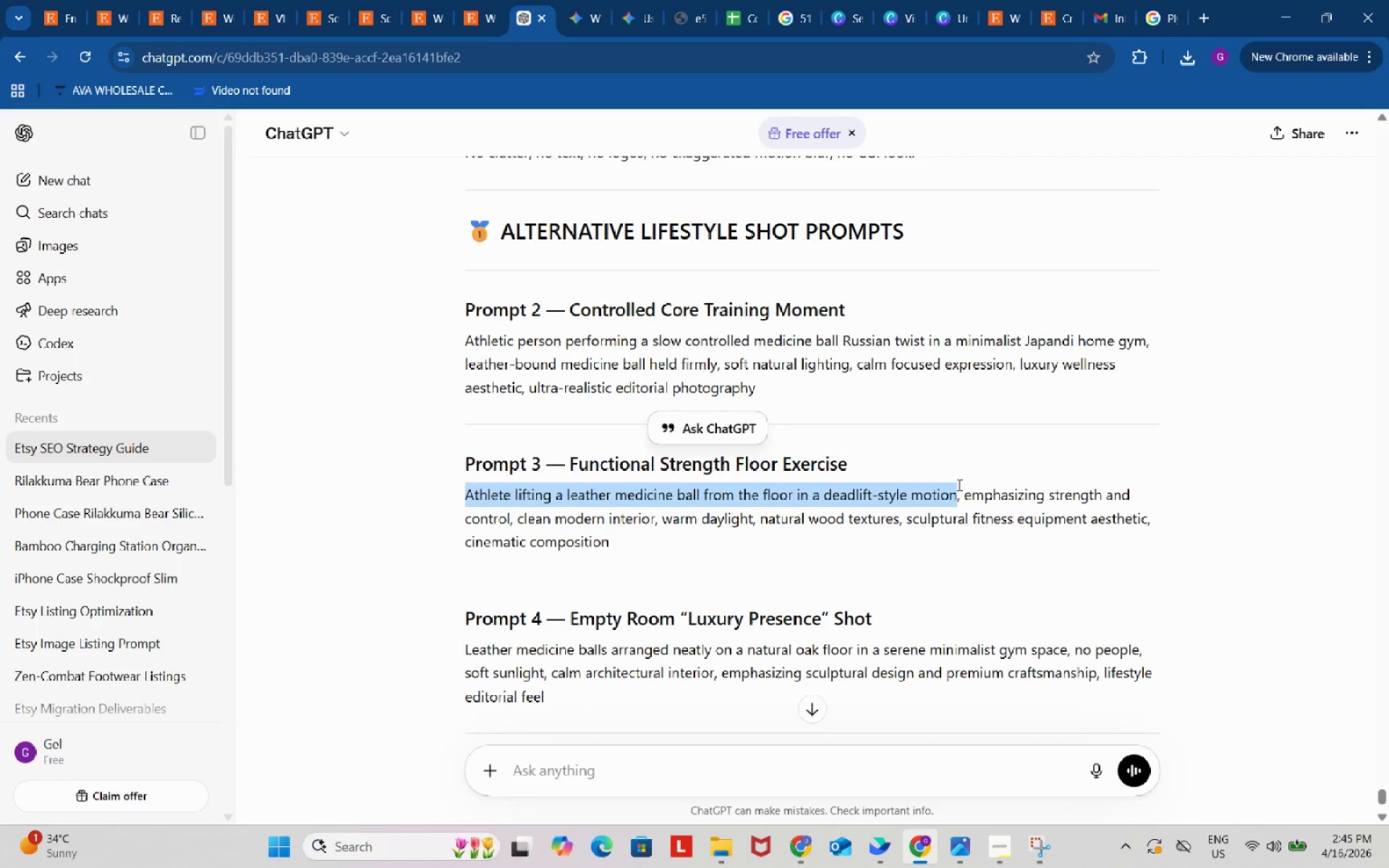 
key(Control+C)
 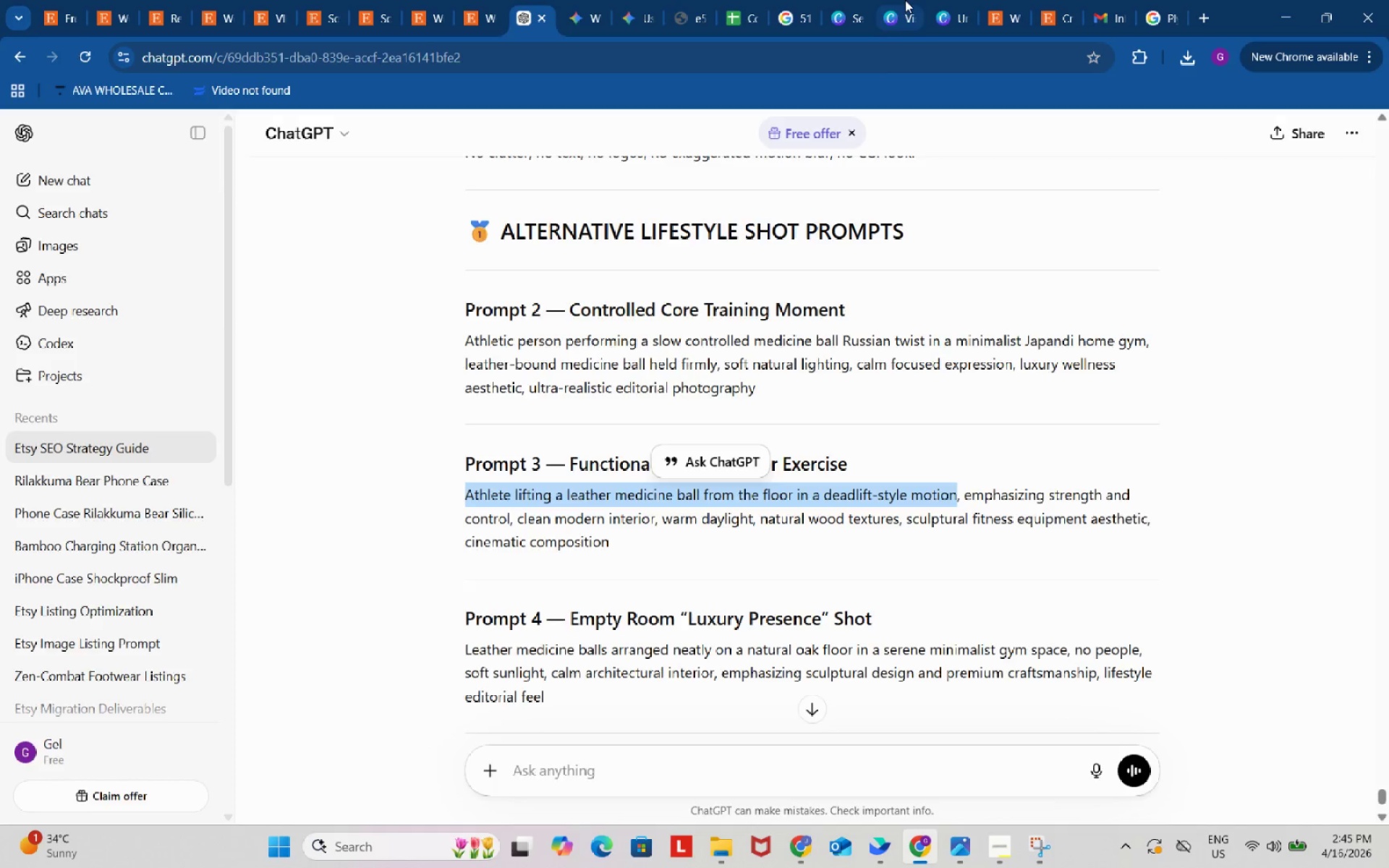 
left_click([905, 0])
 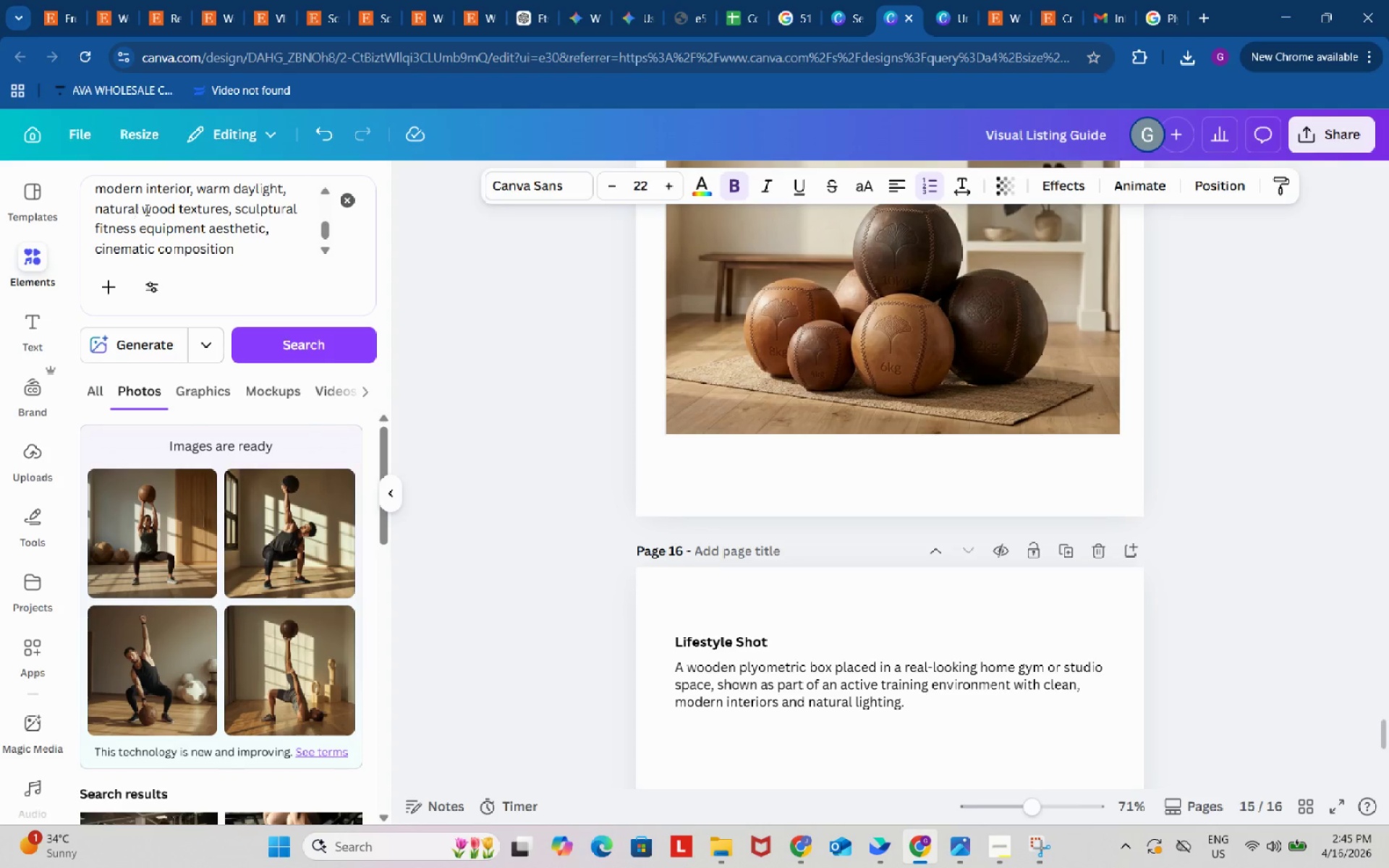 
scroll: coordinate [150, 211], scroll_direction: up, amount: 5.0
 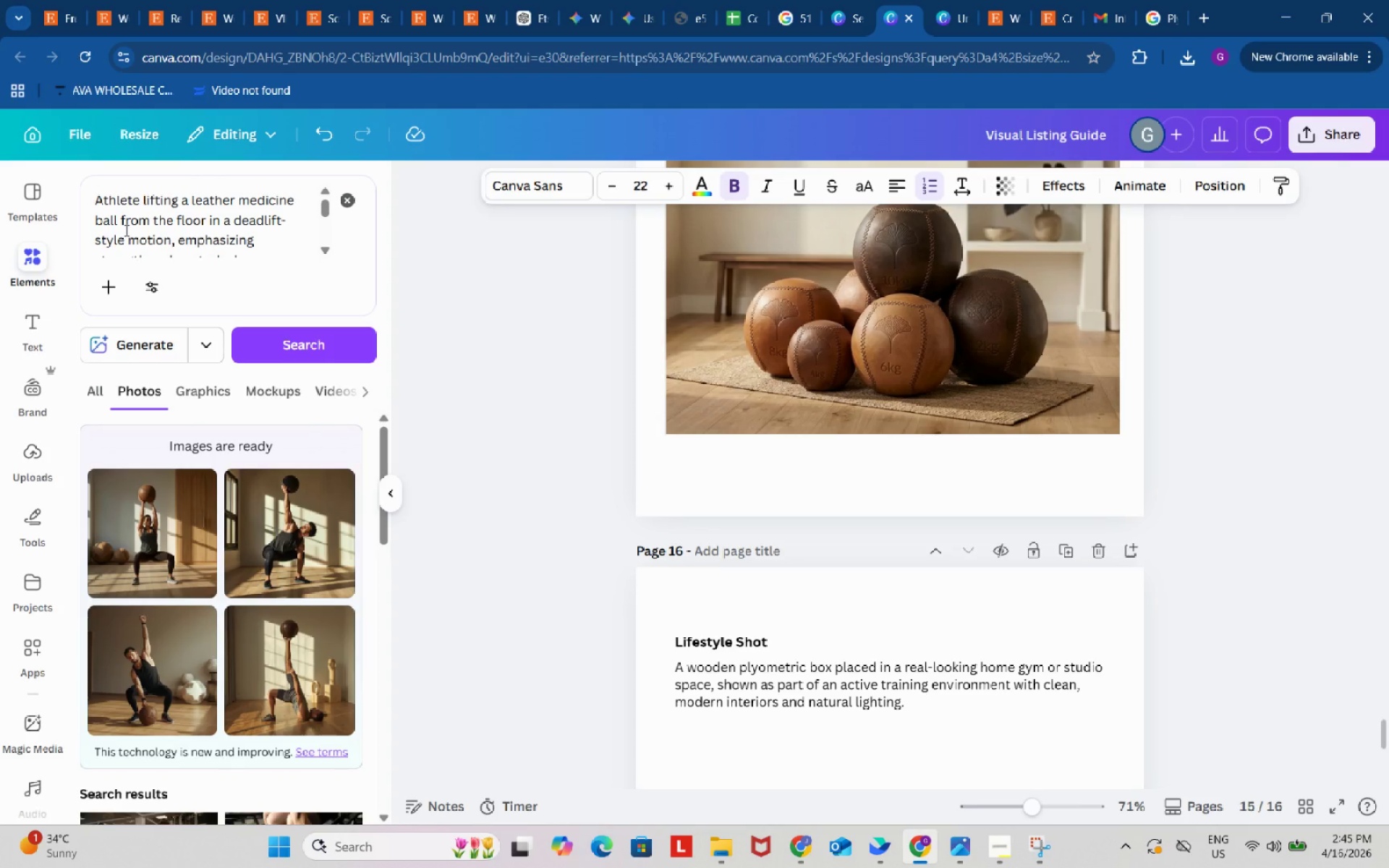 
wait(13.57)
 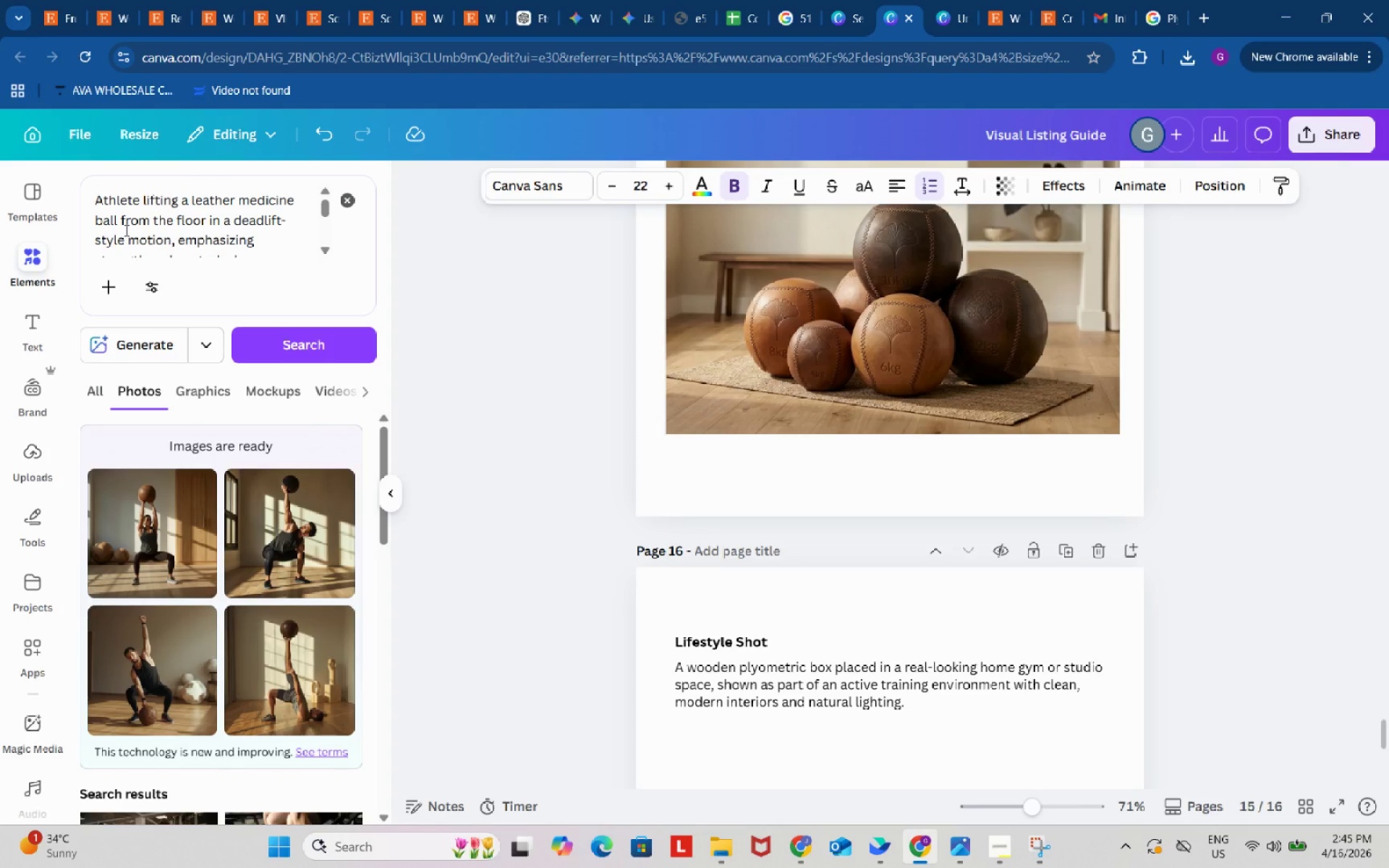 
double_click([754, 674])
 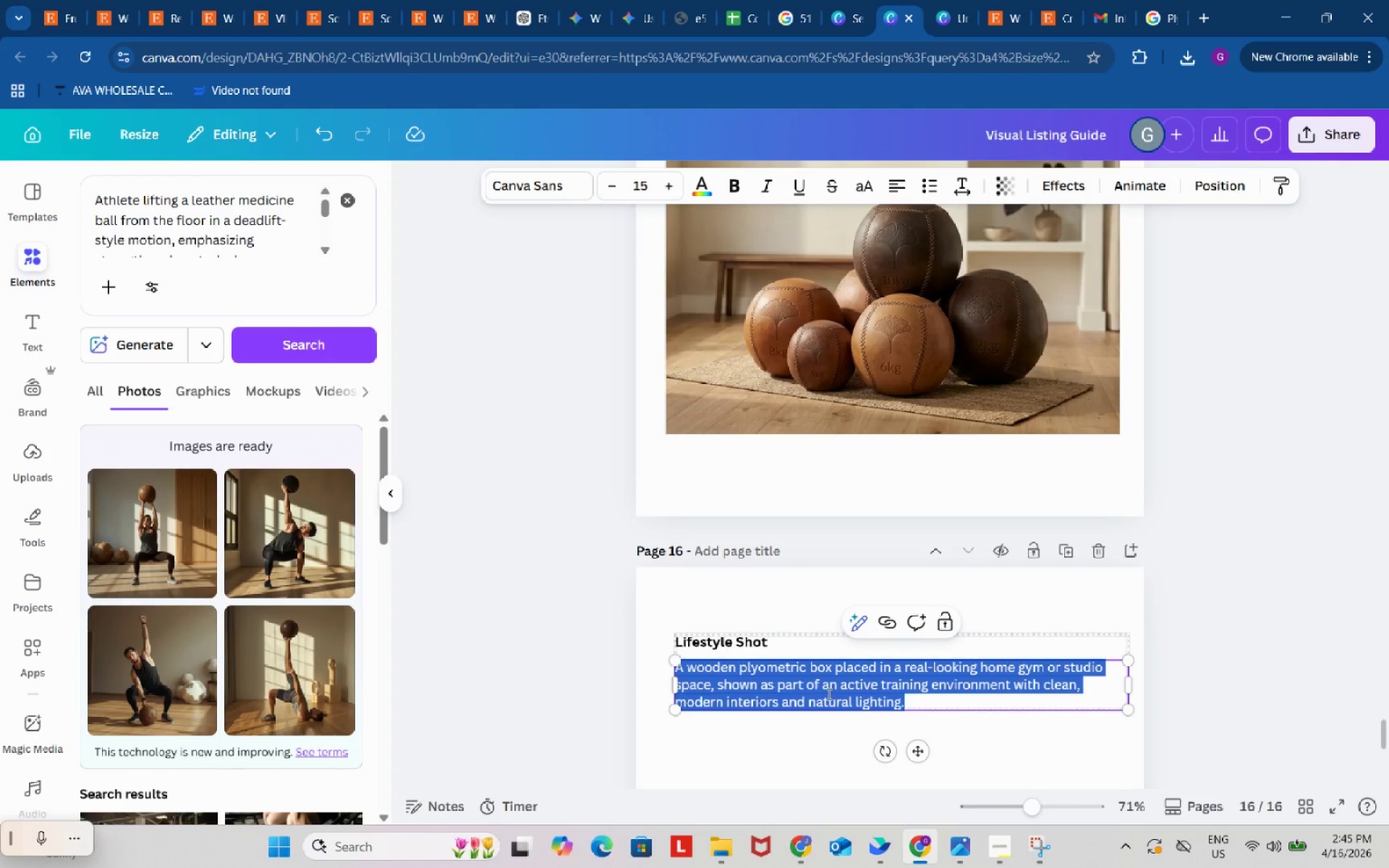 
key(Control+ControlLeft)
 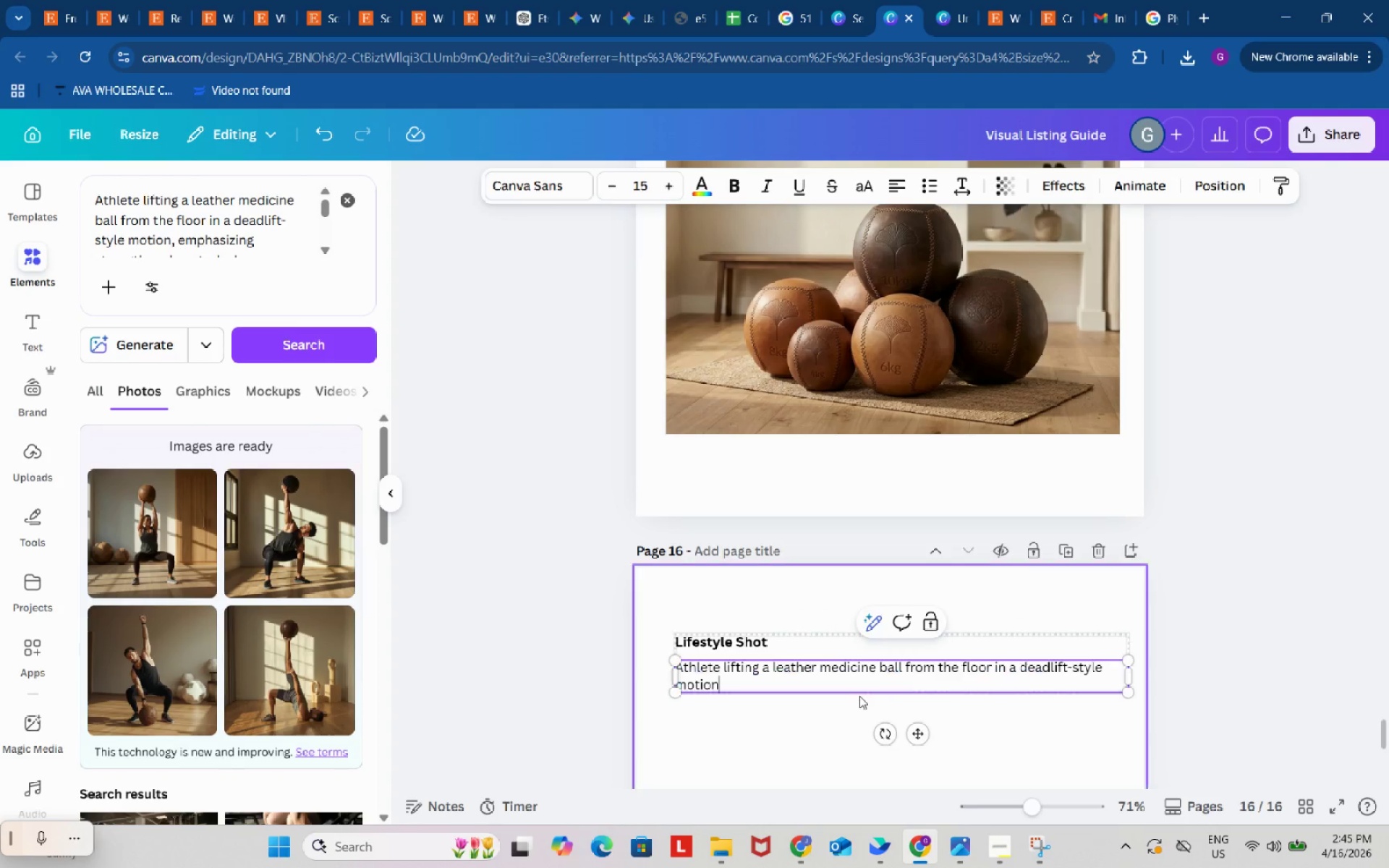 
key(Control+V)
 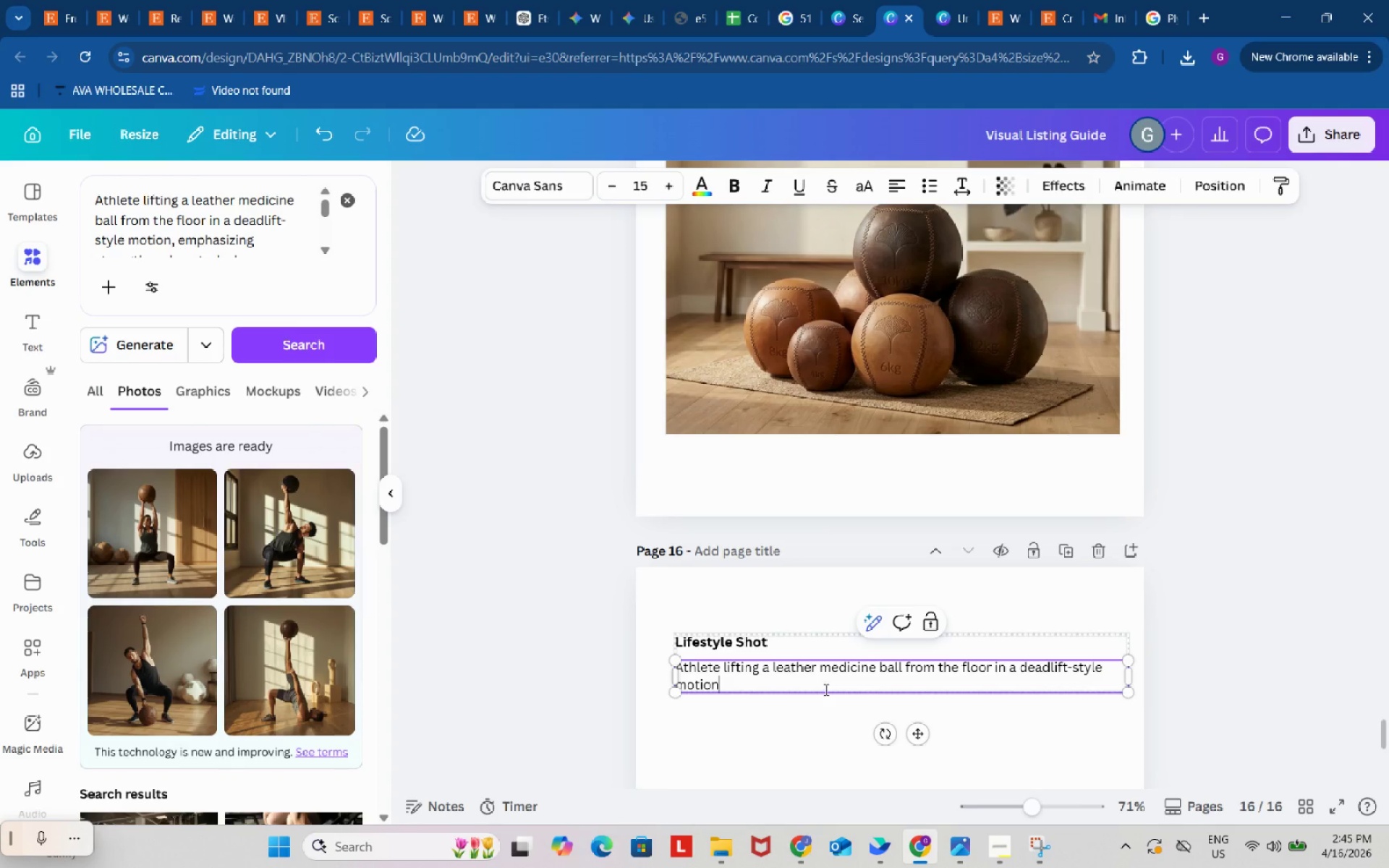 
scroll: coordinate [786, 660], scroll_direction: down, amount: 4.0
 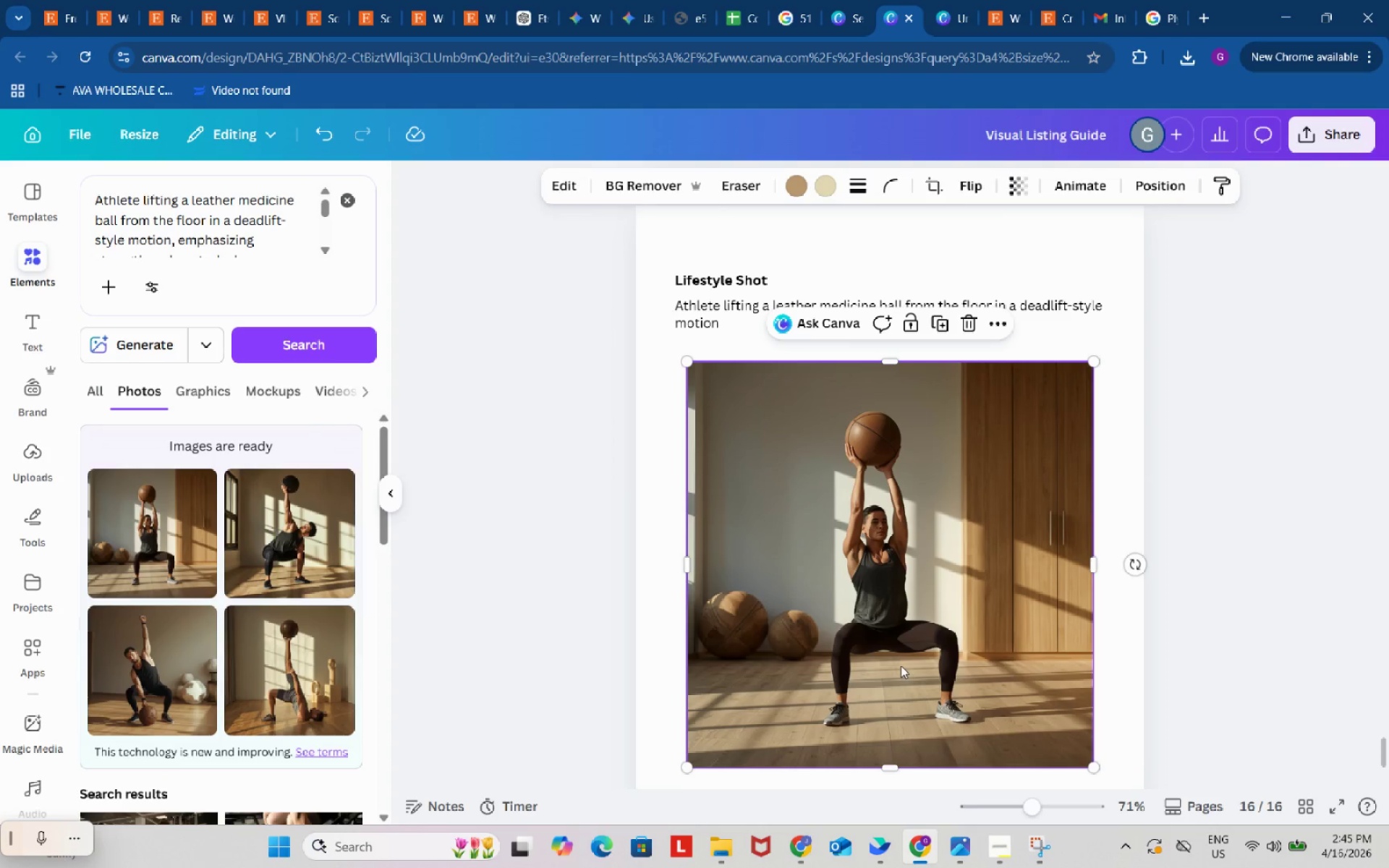 
left_click([905, 666])
 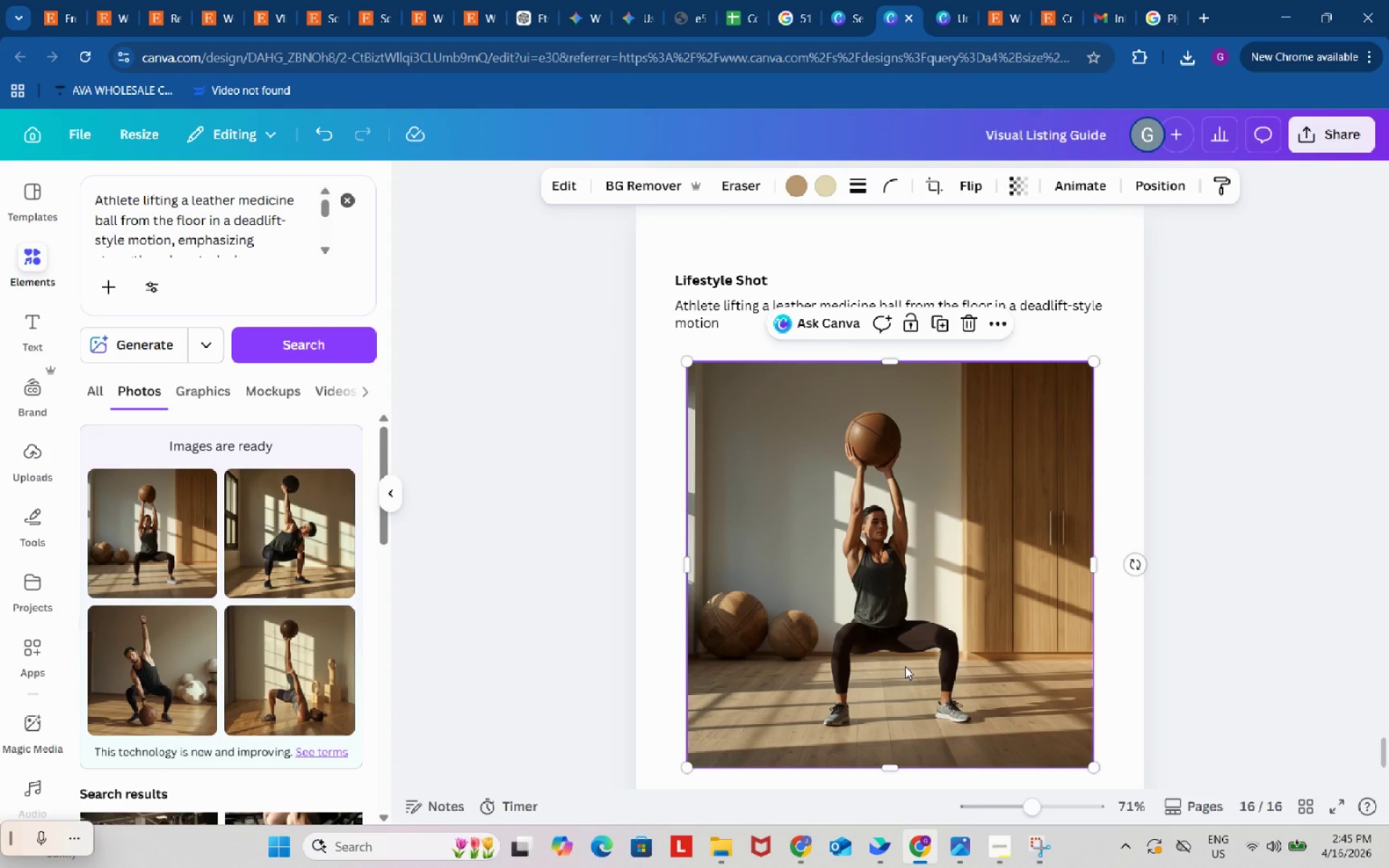 
left_click([905, 666])
 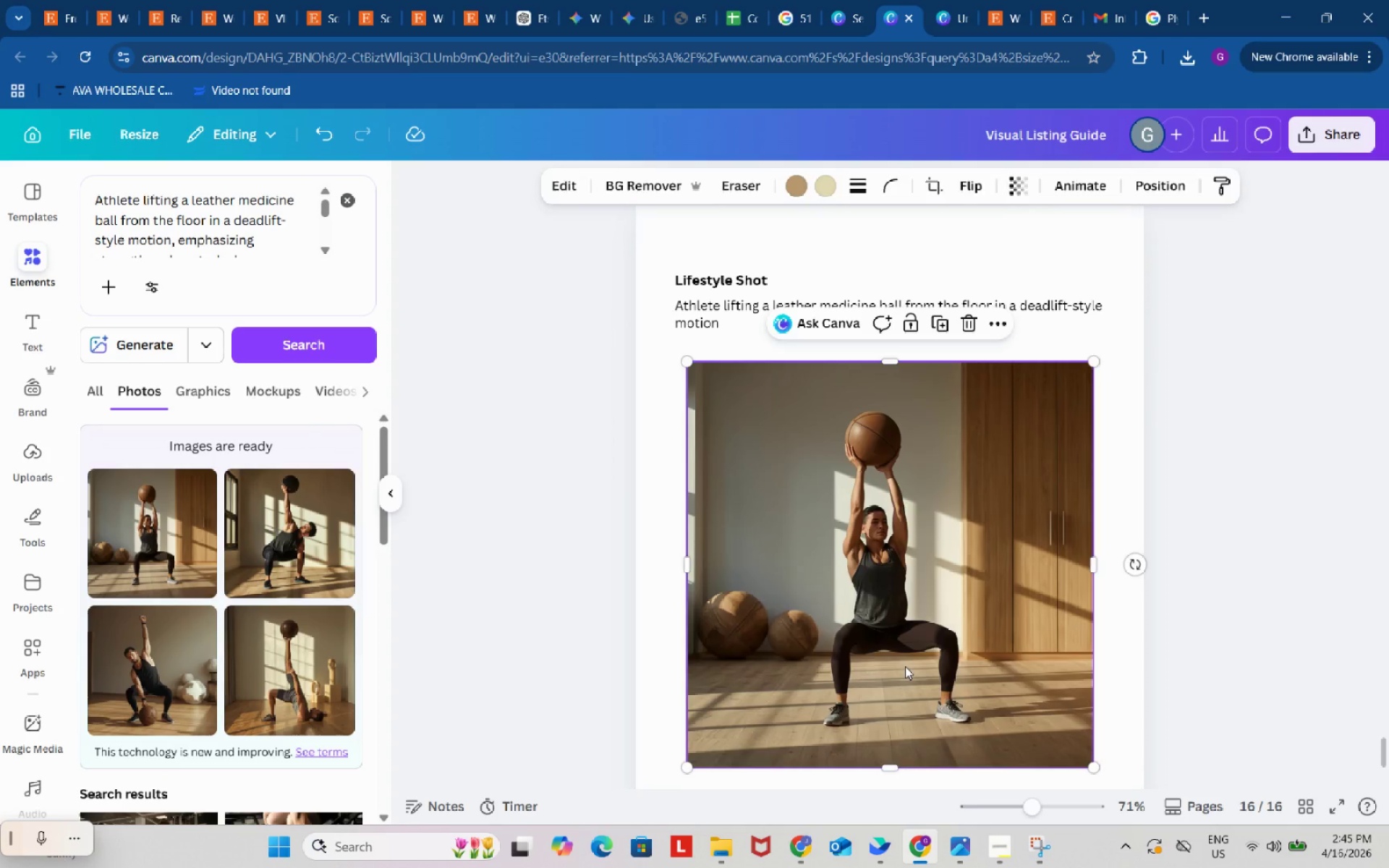 
key(Backspace)
 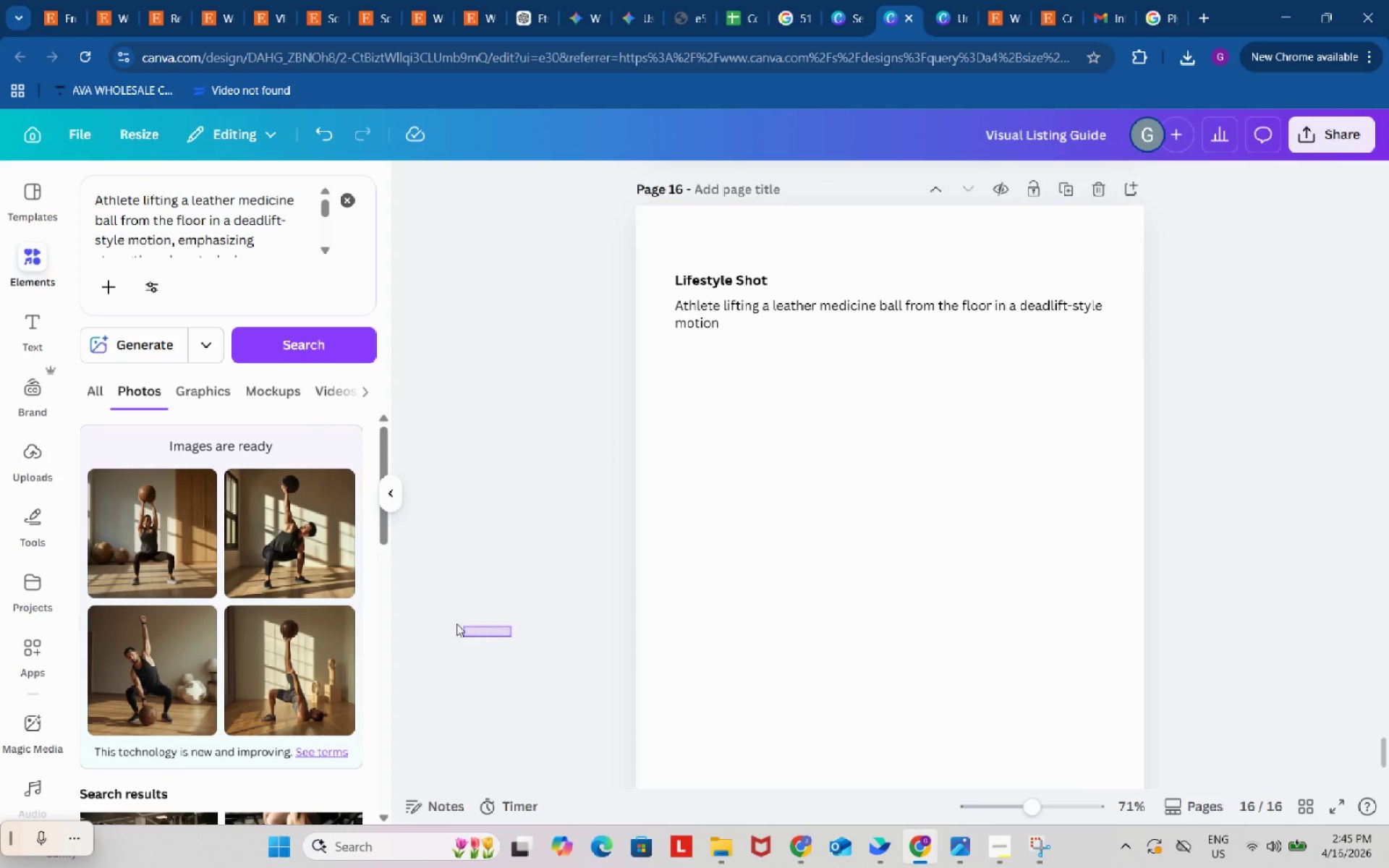 
left_click_drag(start_coordinate=[512, 637], to_coordinate=[362, 564])
 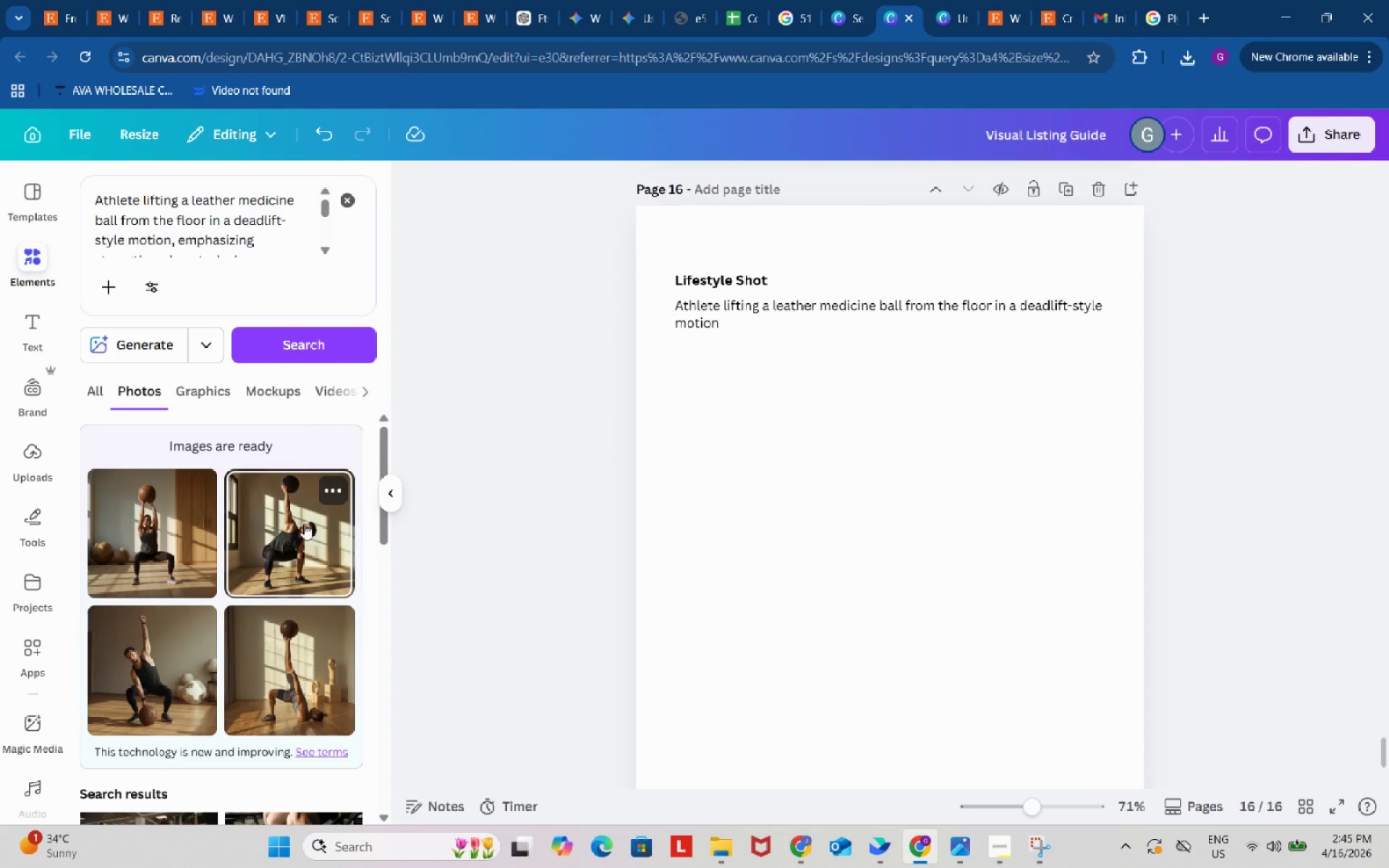 
triple_click([304, 524])
 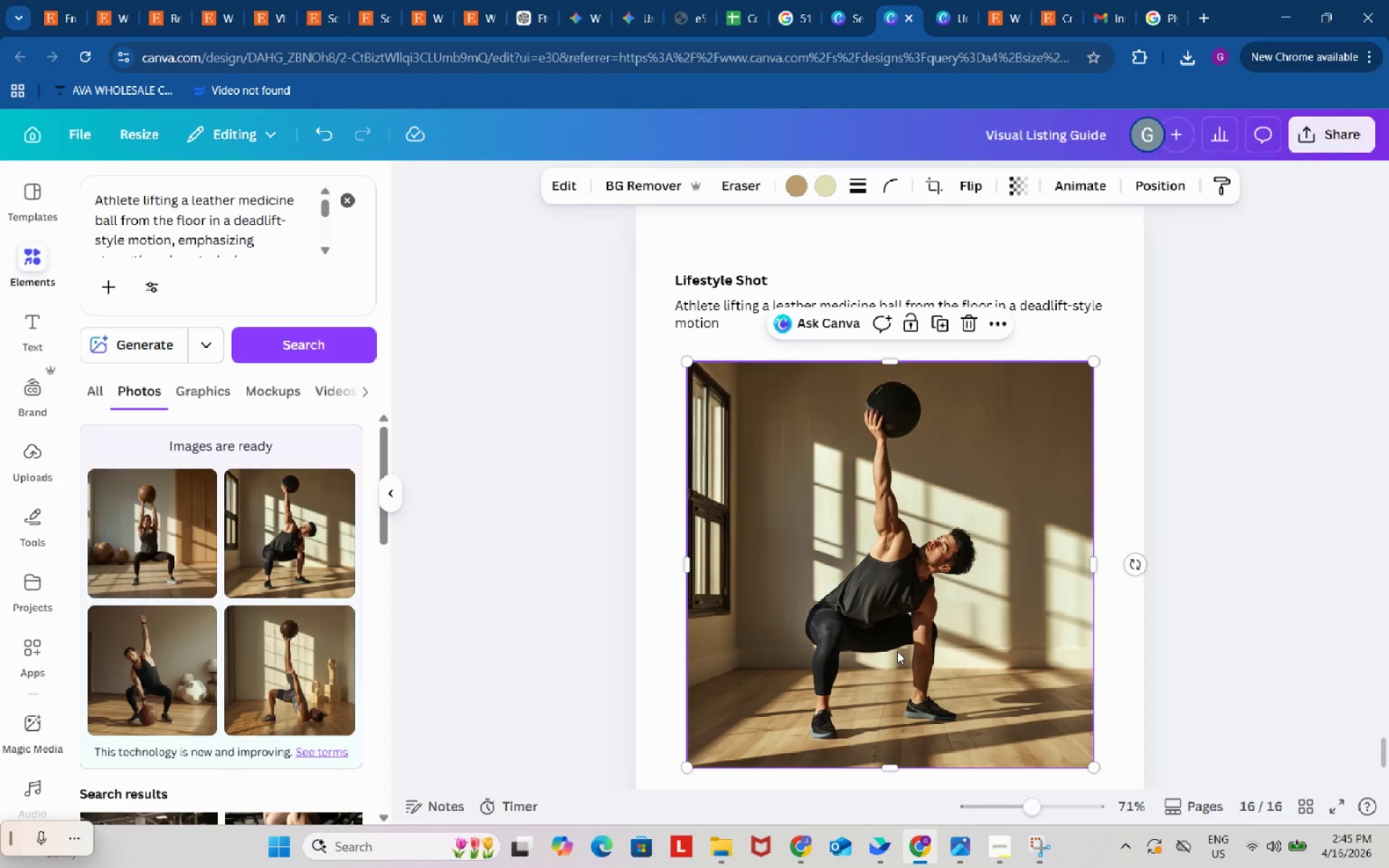 
left_click([897, 651])
 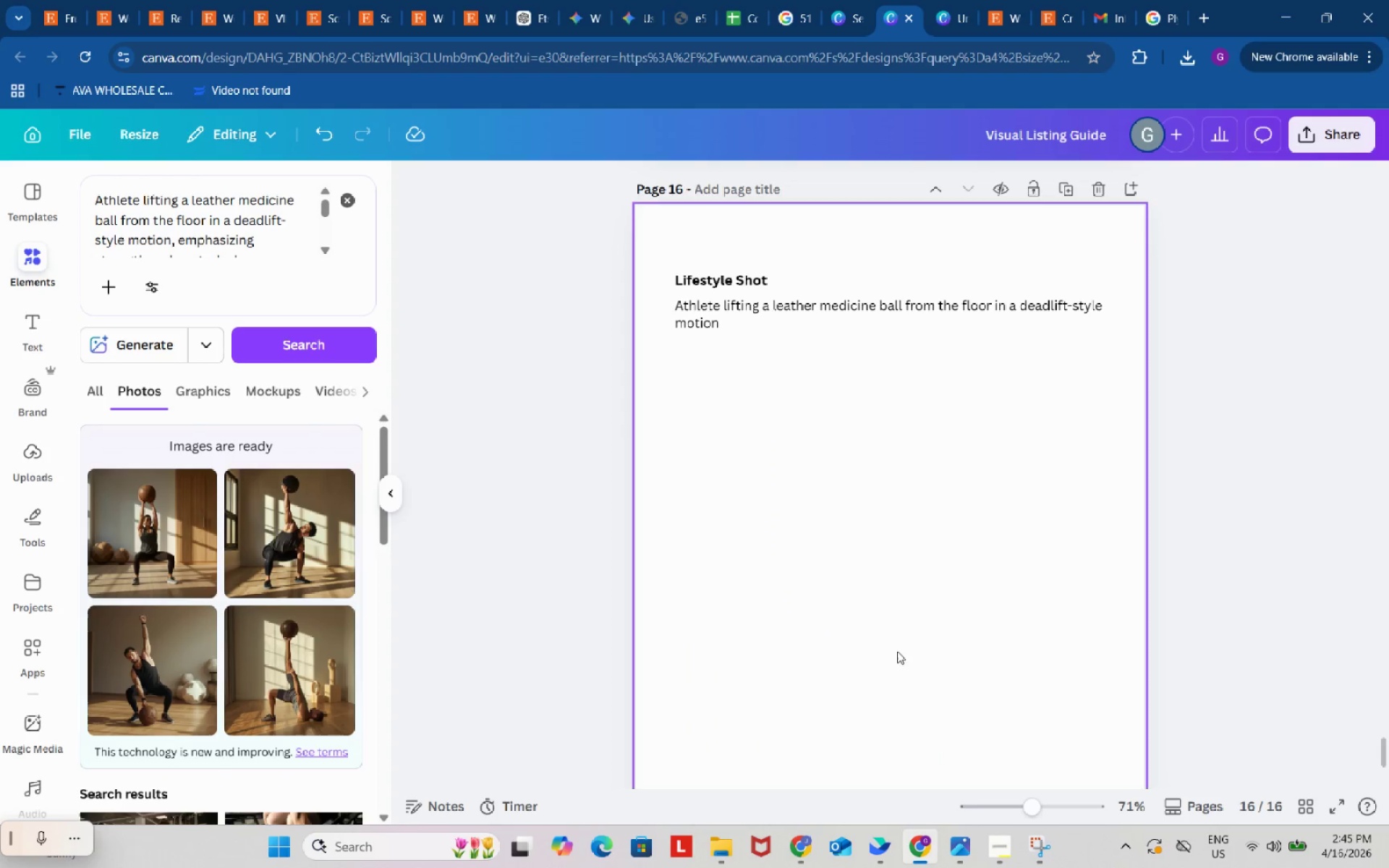 
key(Backspace)
 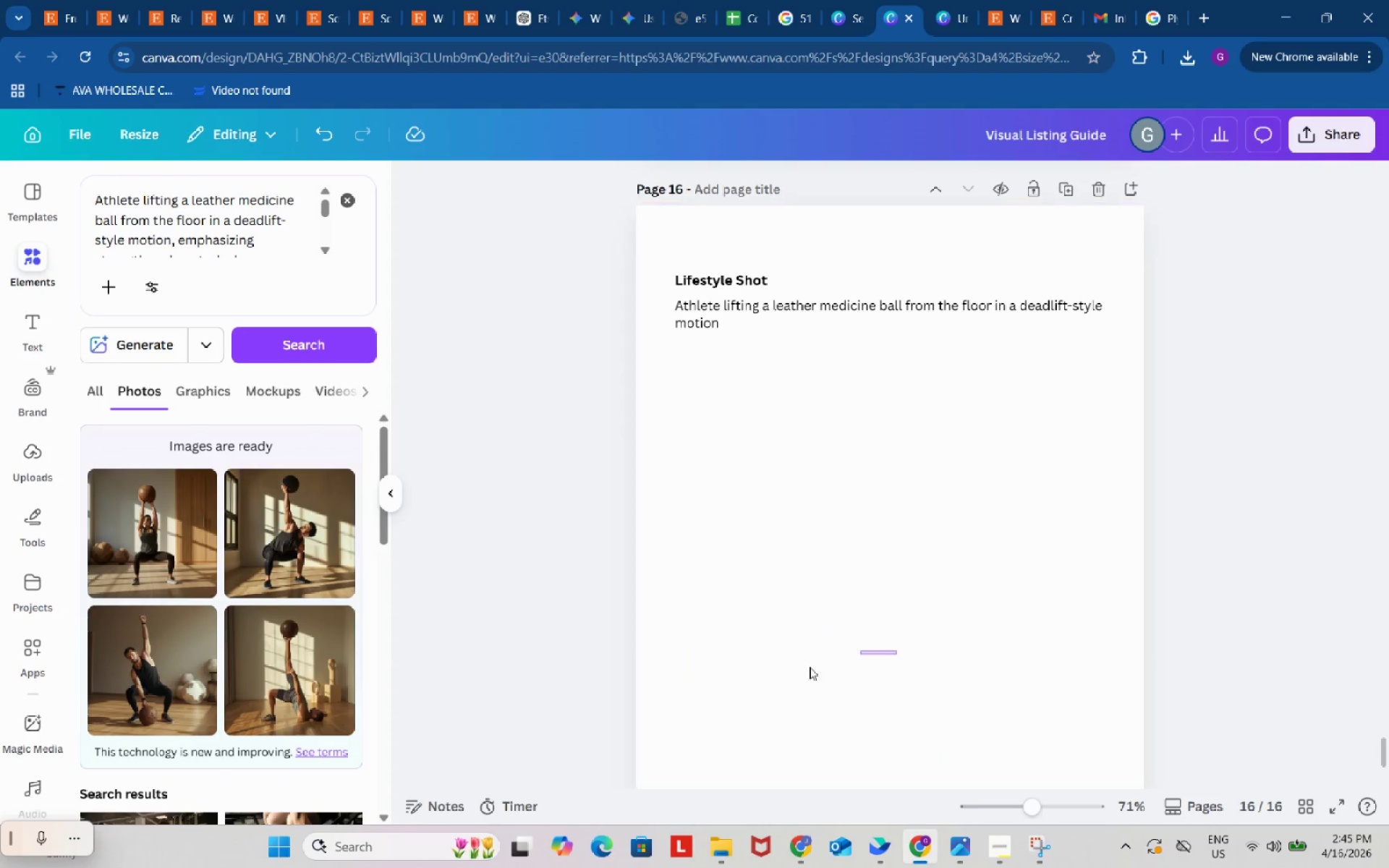 
left_click_drag(start_coordinate=[897, 651], to_coordinate=[269, 737])
 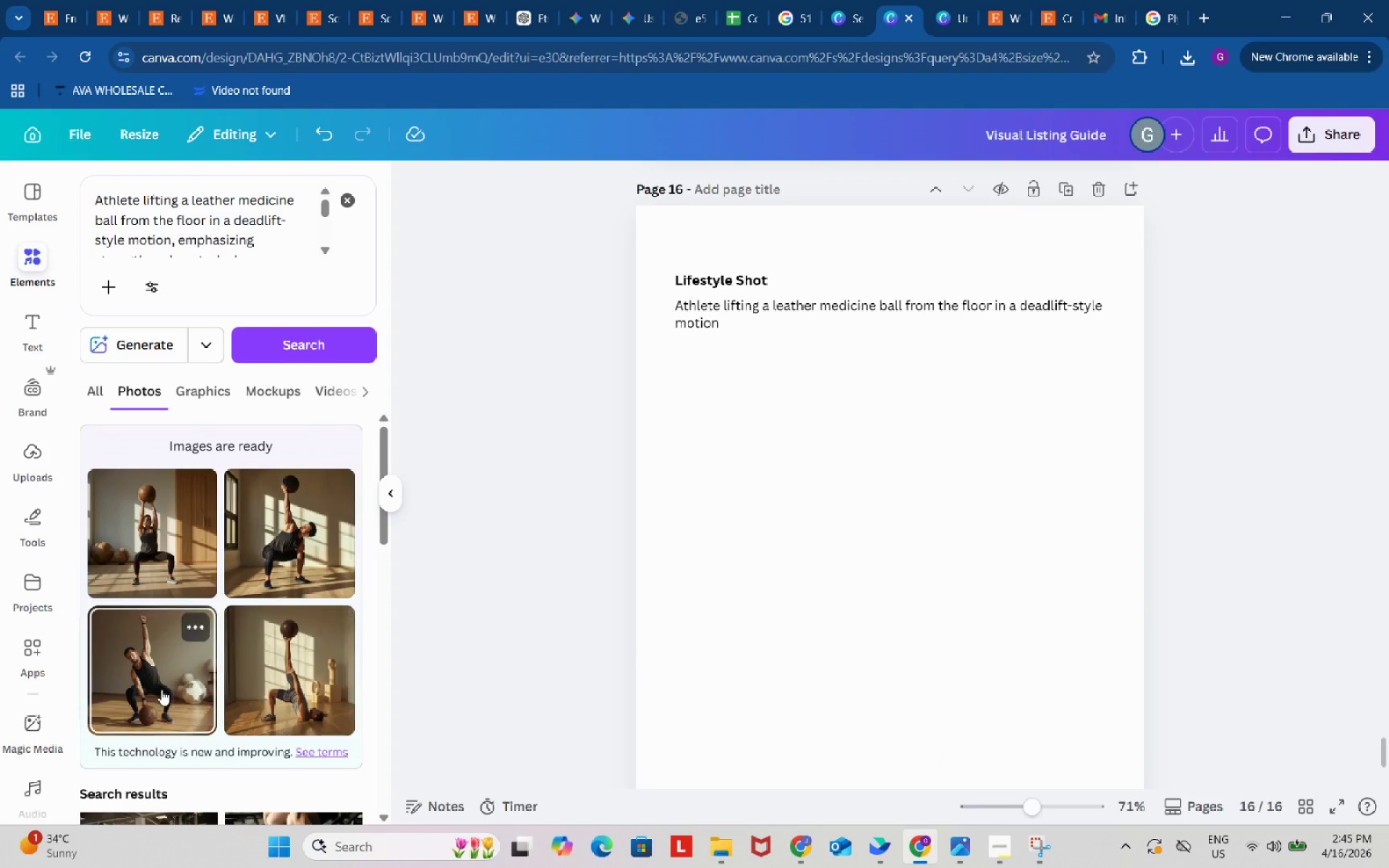 
left_click([158, 688])
 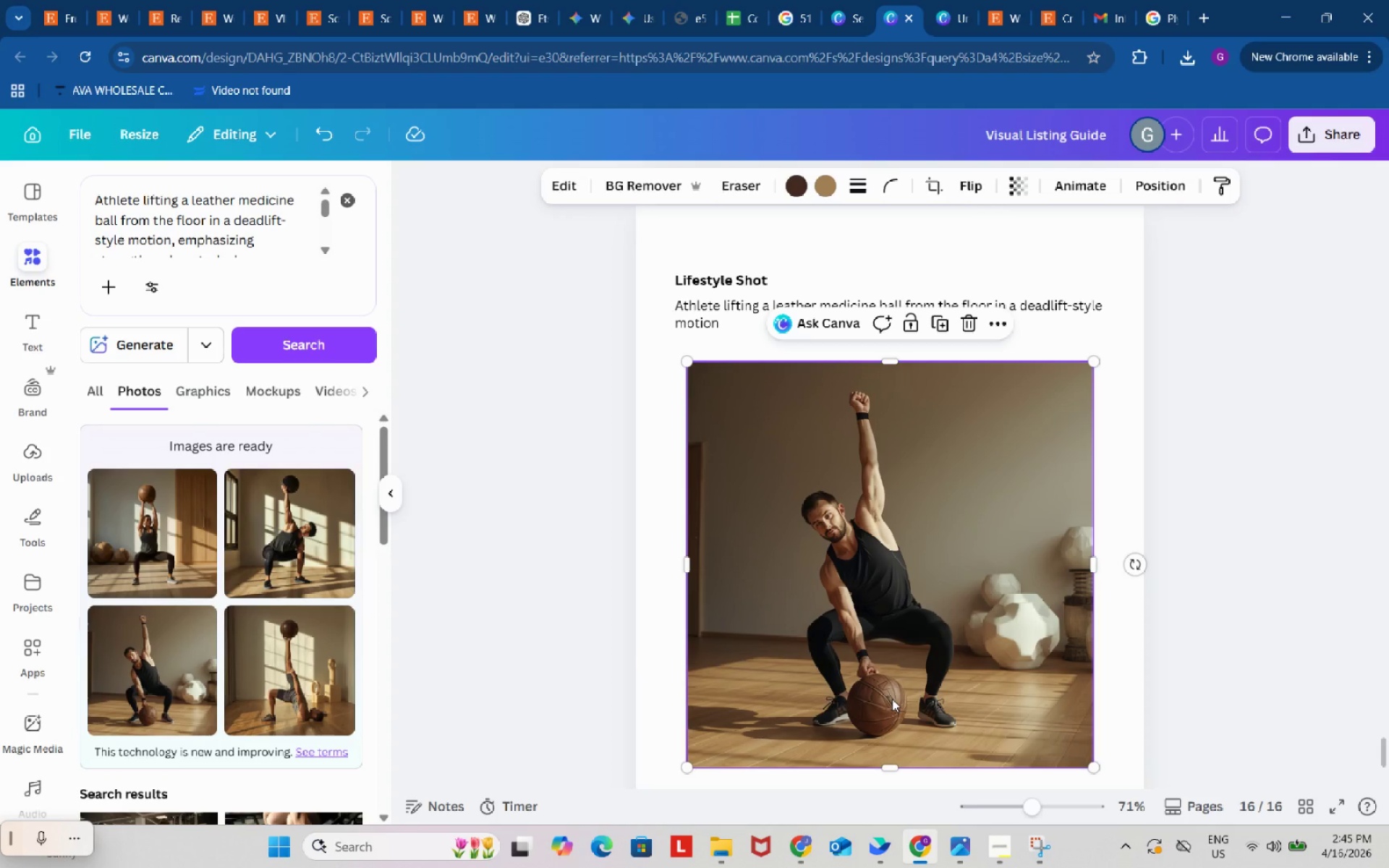 
left_click([892, 699])
 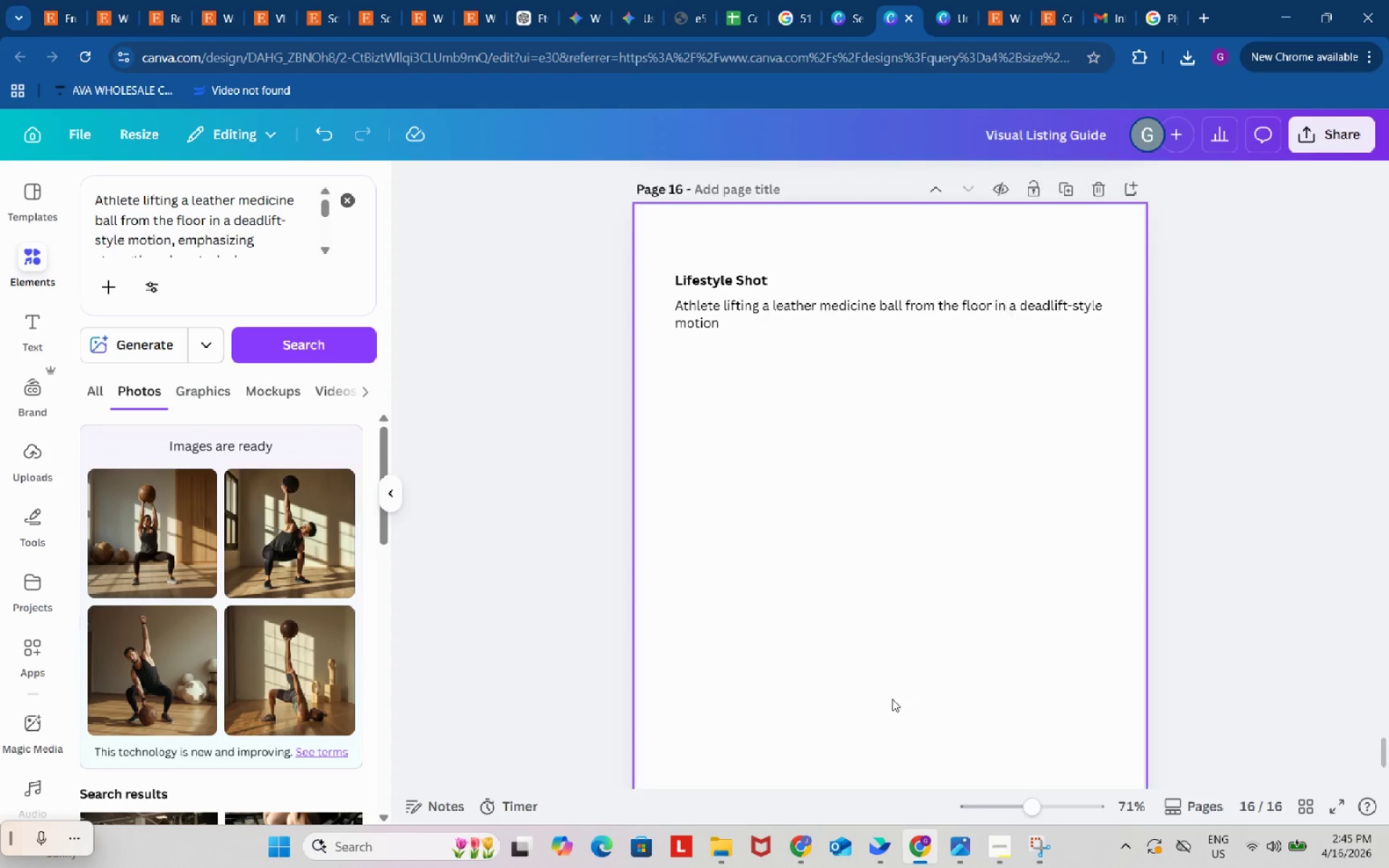 
key(Backspace)
 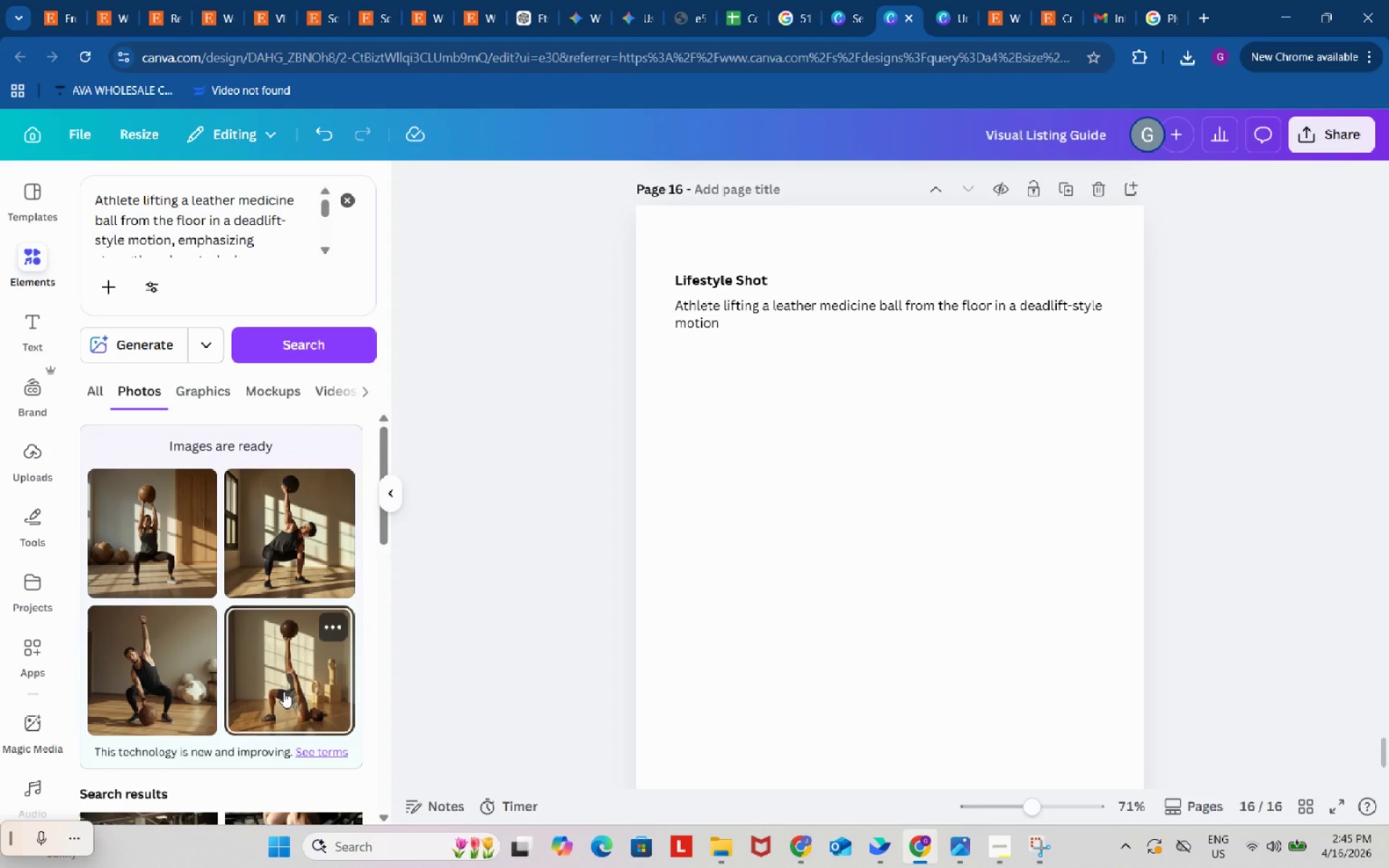 
left_click([284, 692])
 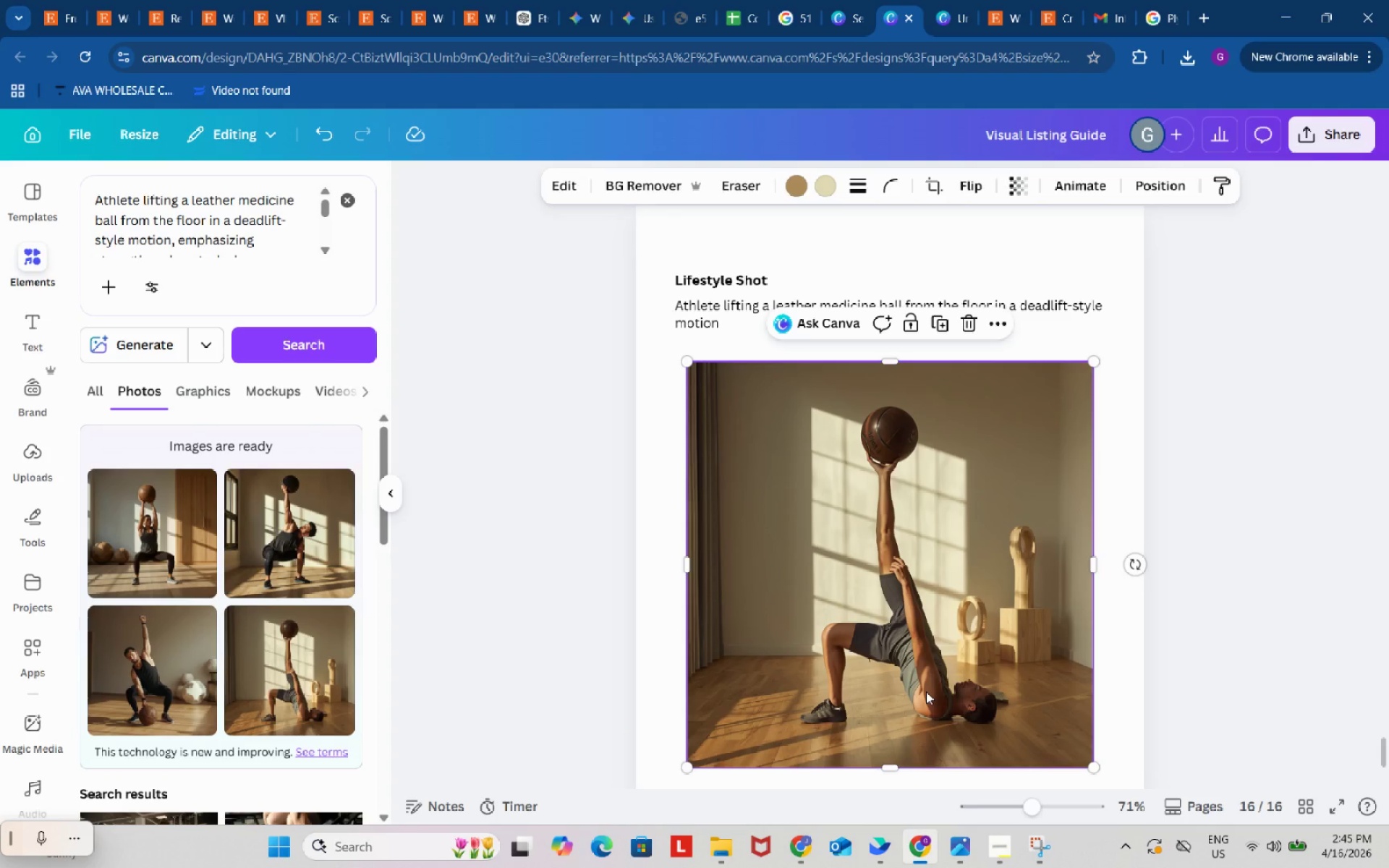 
key(Backspace)
 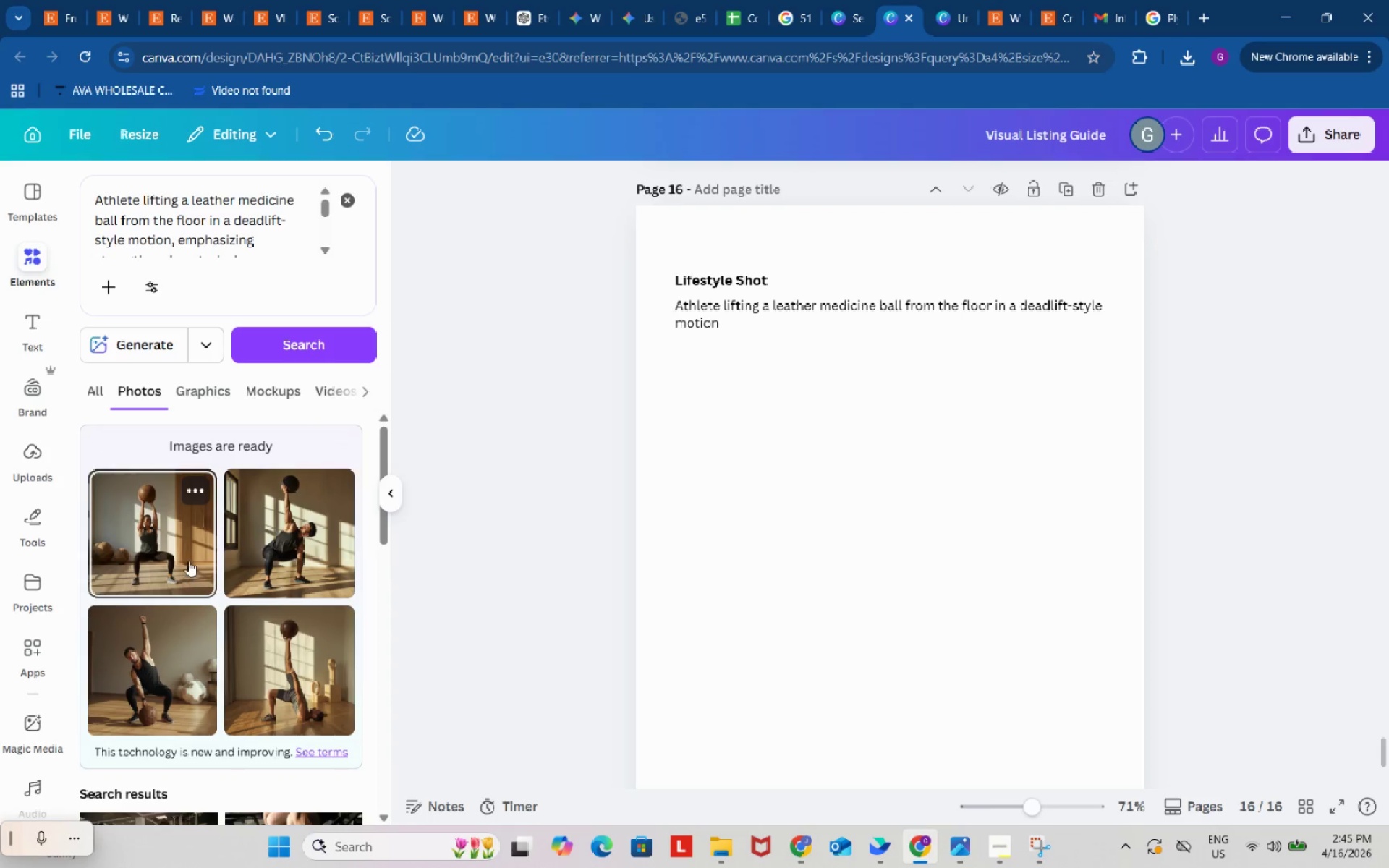 
left_click([177, 551])
 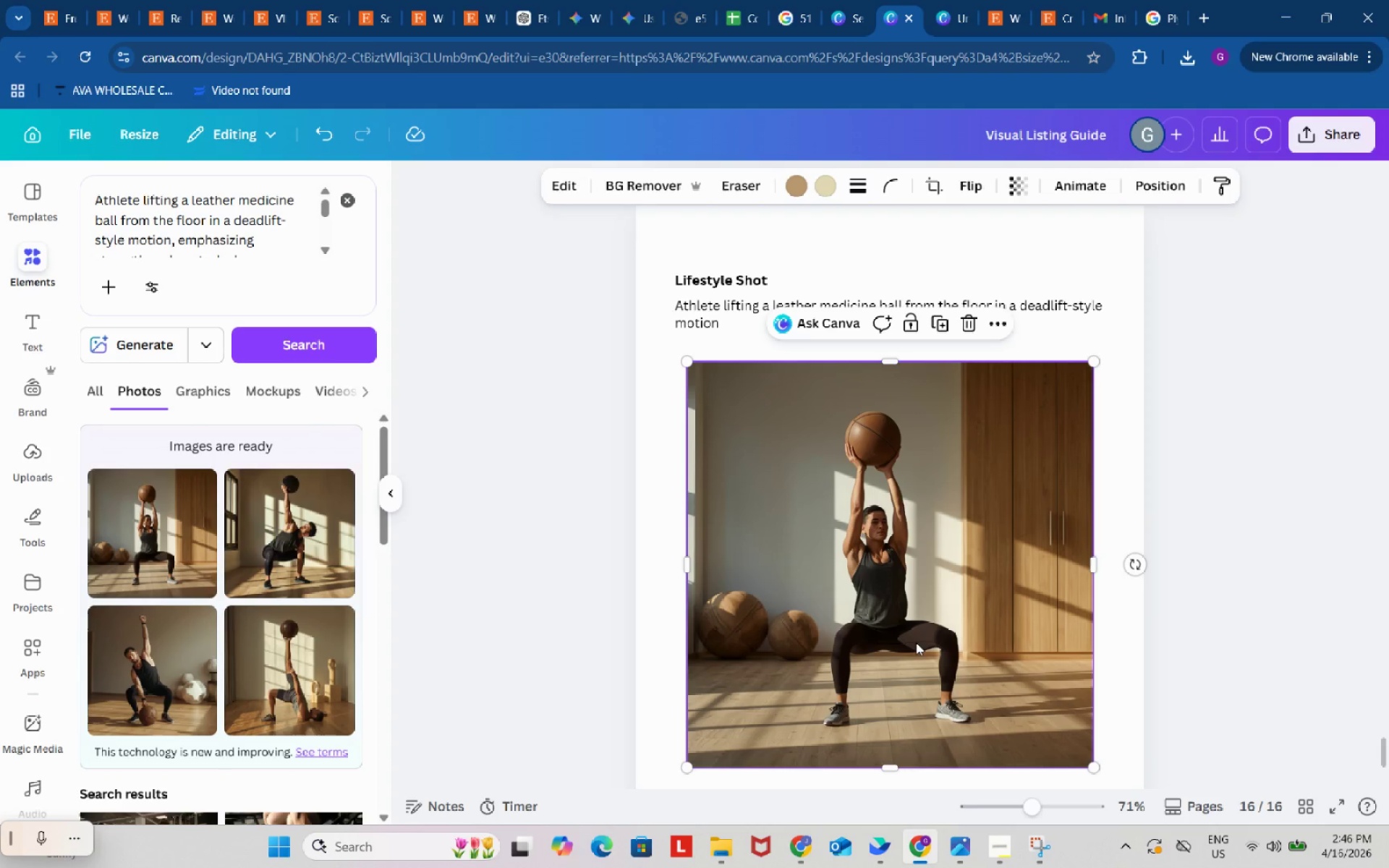 
wait(7.02)
 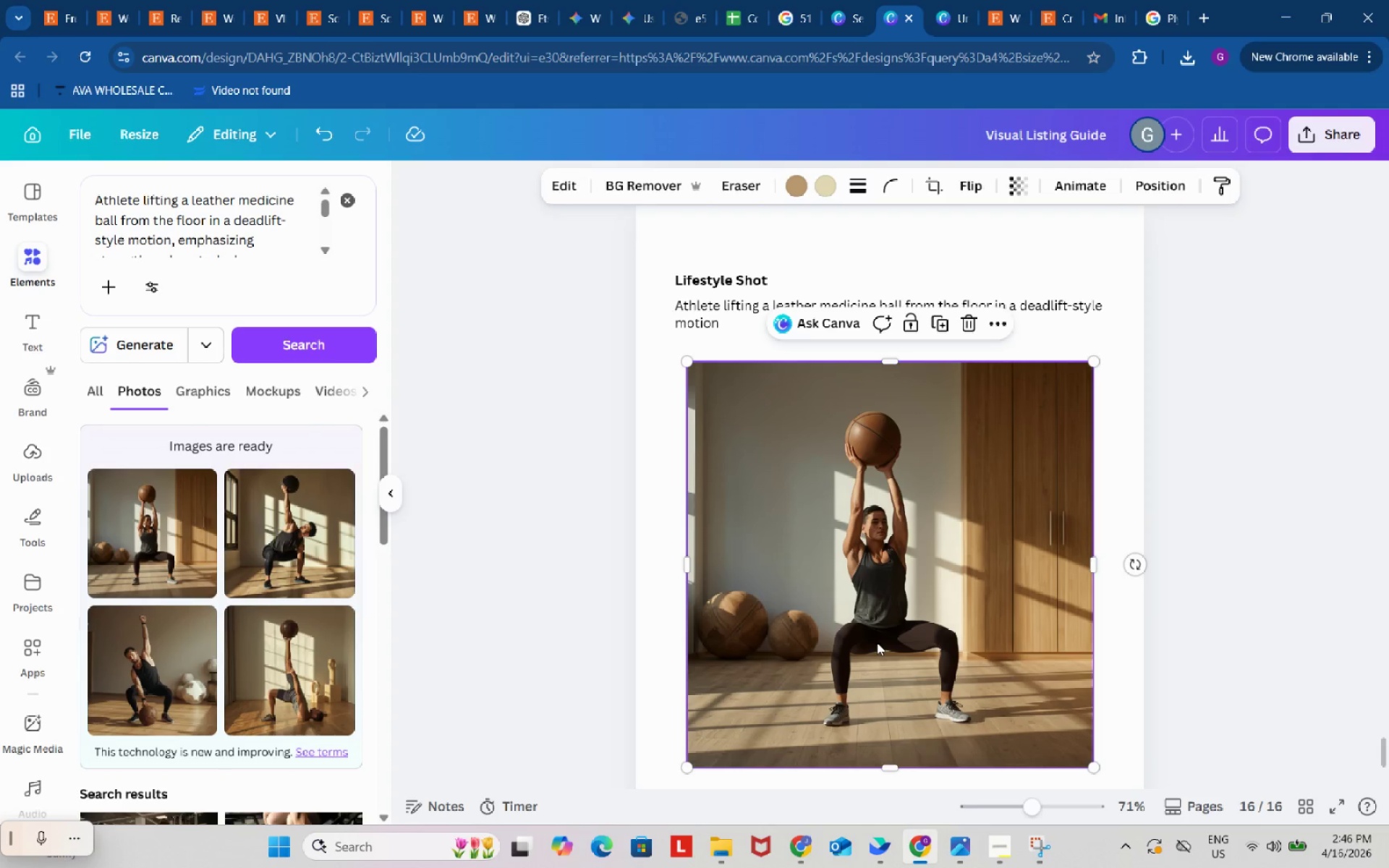 
scroll: coordinate [1228, 658], scroll_direction: down, amount: 5.0
 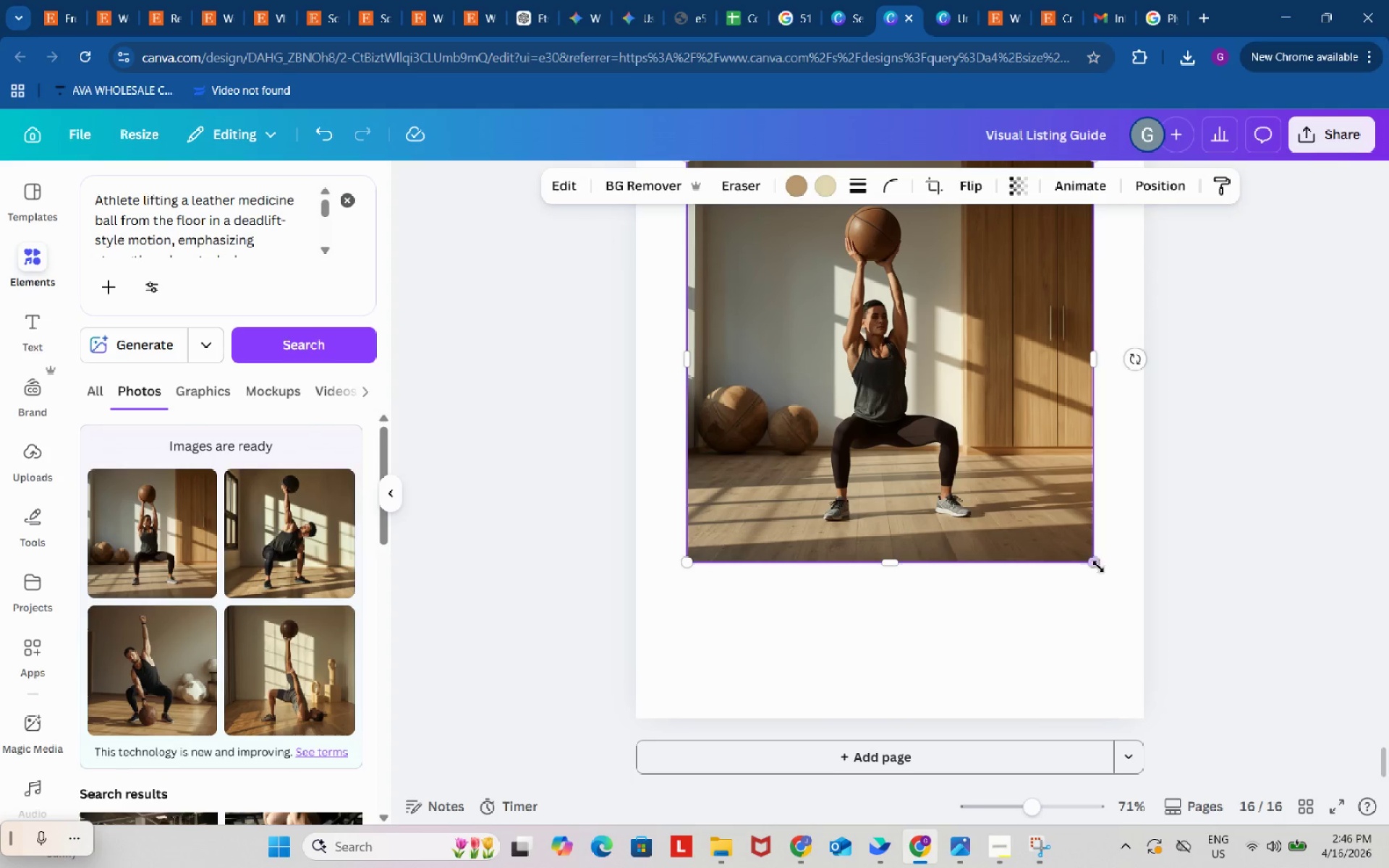 
left_click_drag(start_coordinate=[1097, 565], to_coordinate=[1116, 584])
 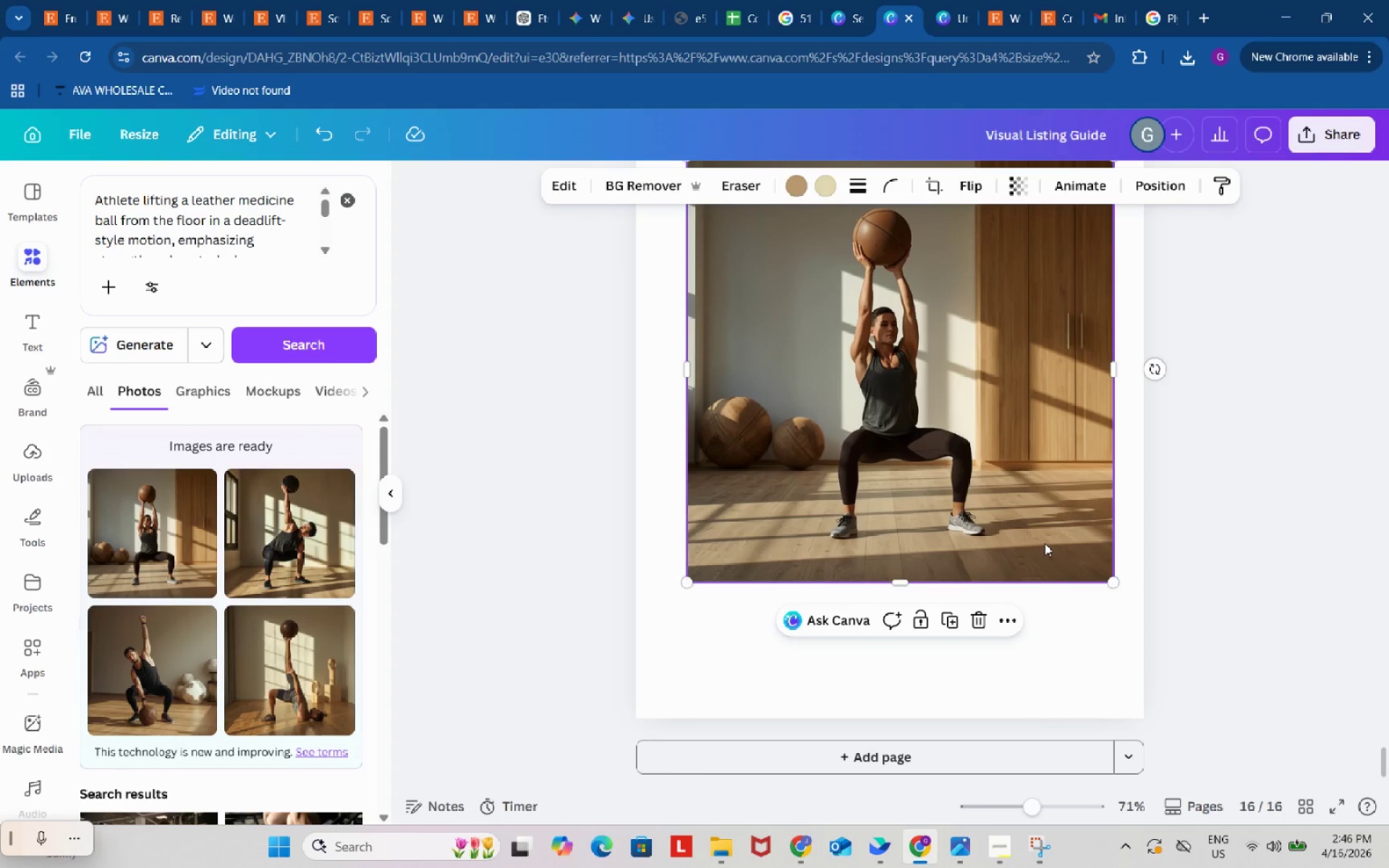 
left_click_drag(start_coordinate=[1045, 543], to_coordinate=[1038, 543])
 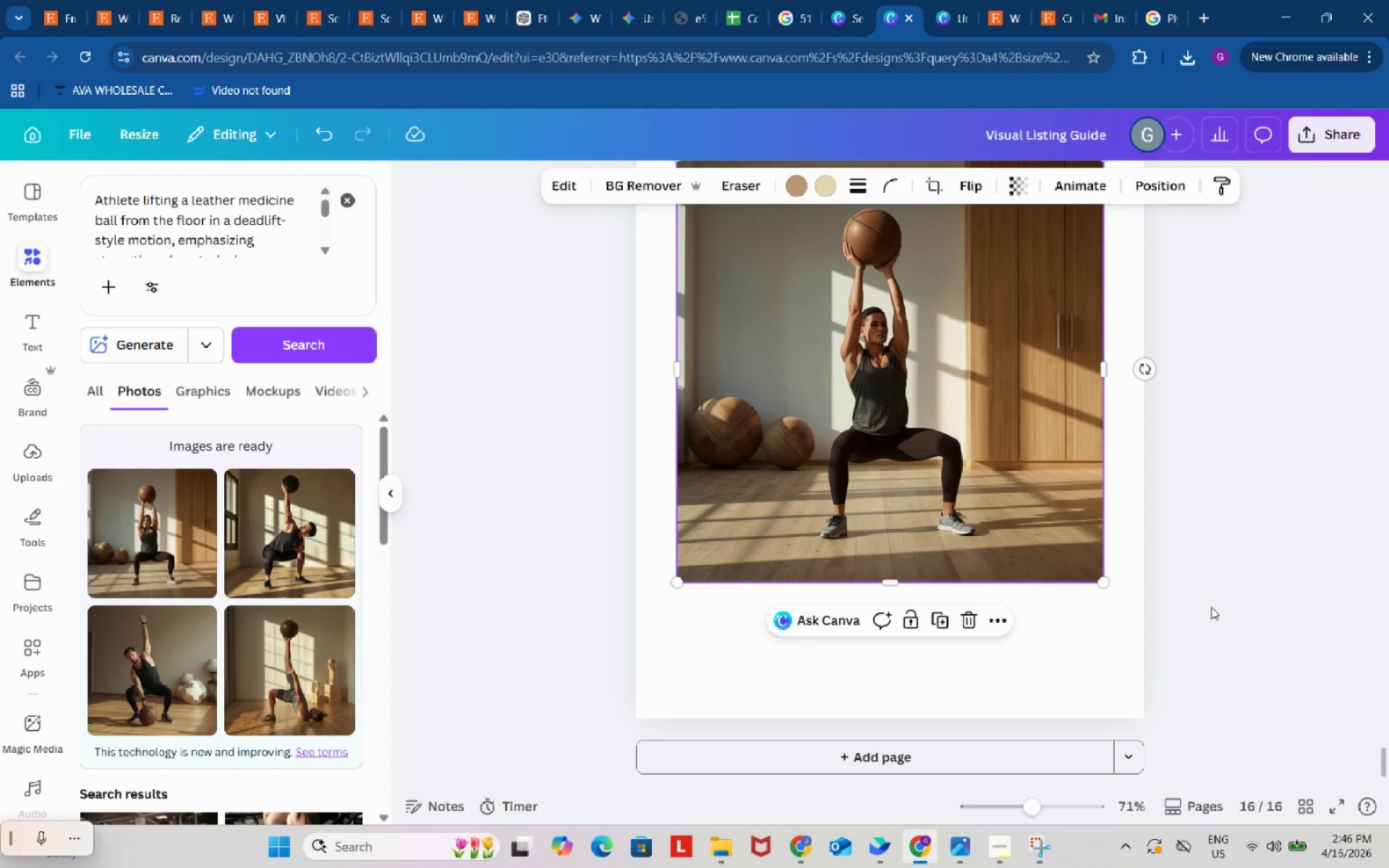 
left_click([1211, 607])
 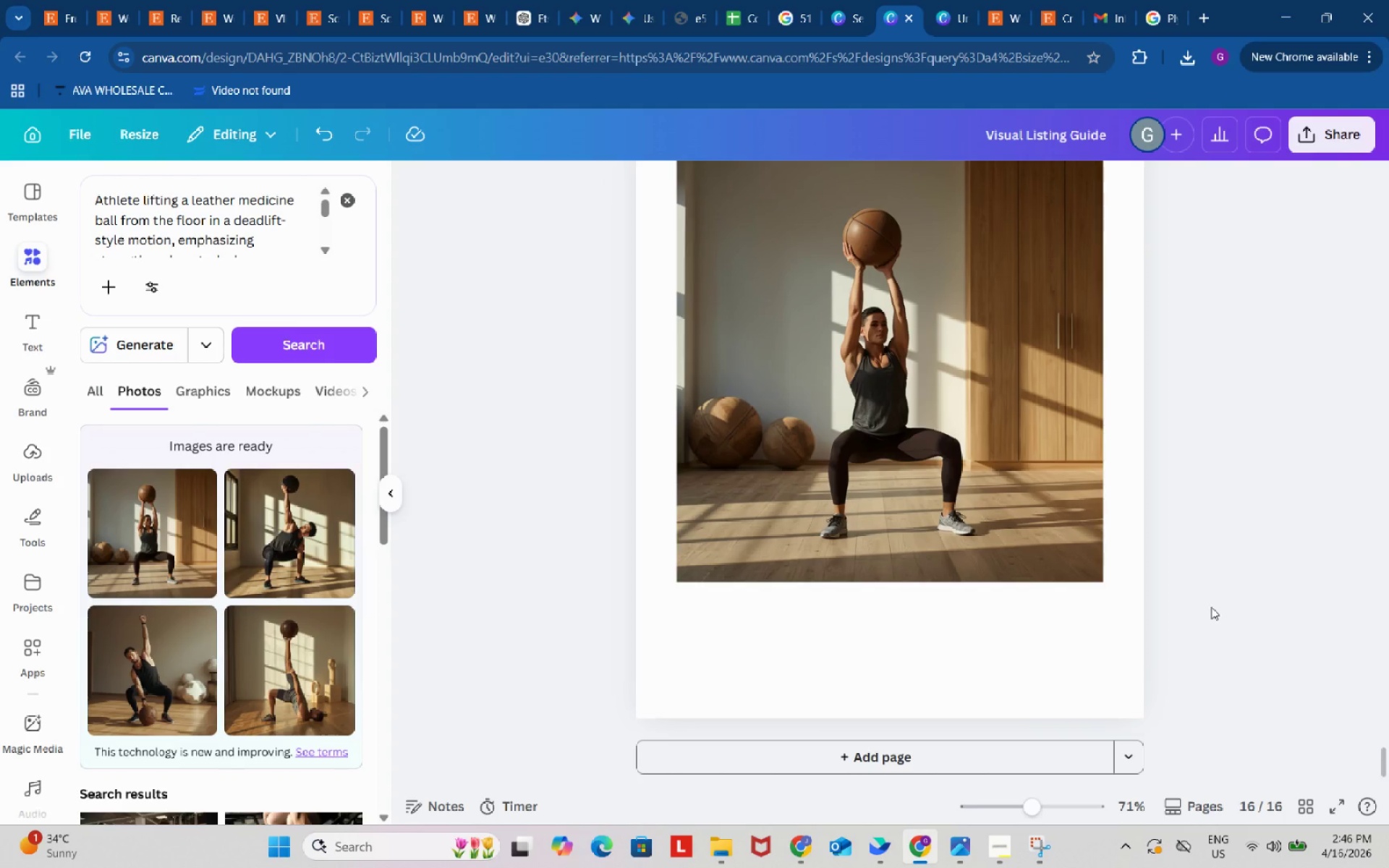 
left_click([979, 751])
 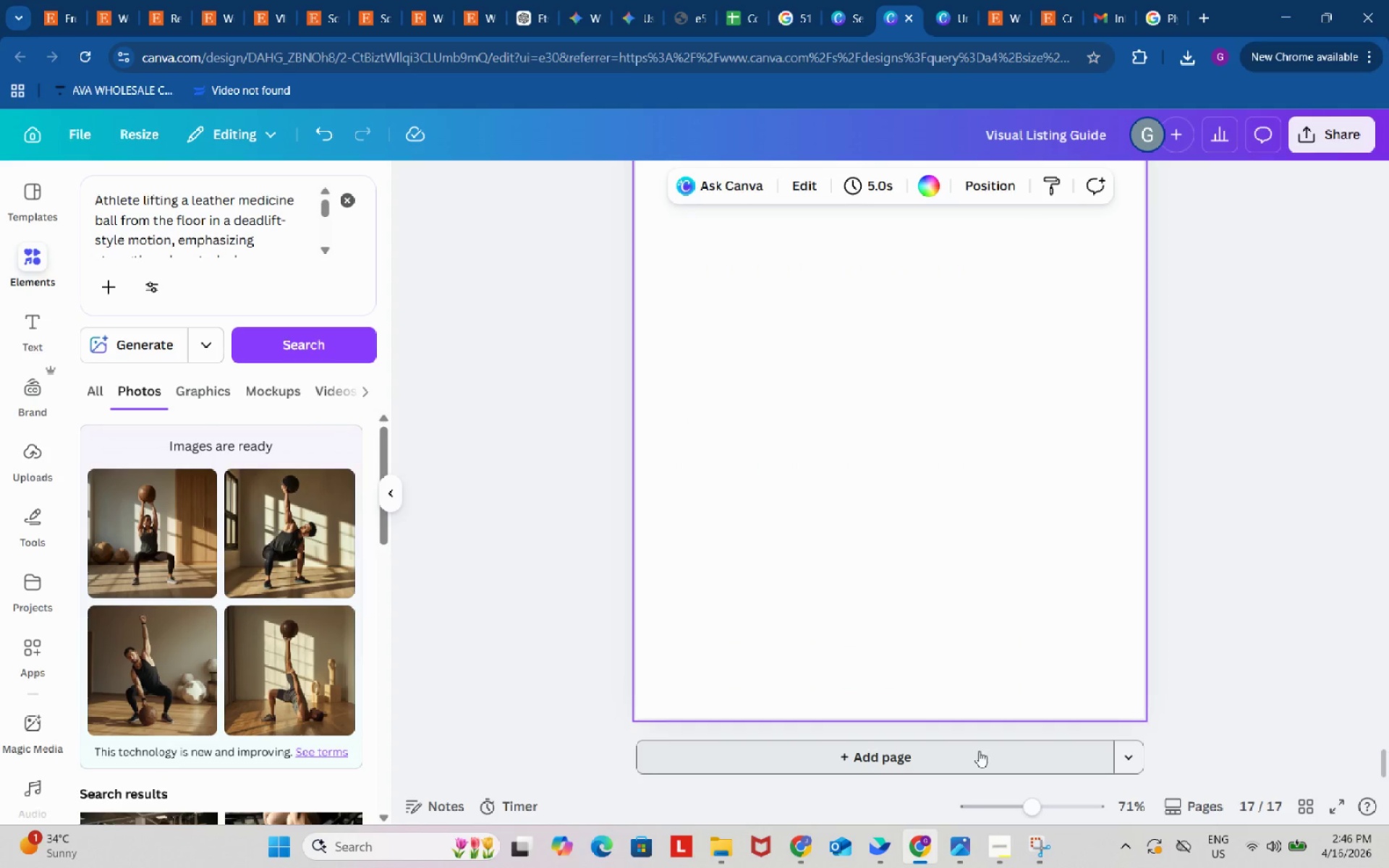 
scroll: coordinate [1028, 740], scroll_direction: down, amount: 1.0
 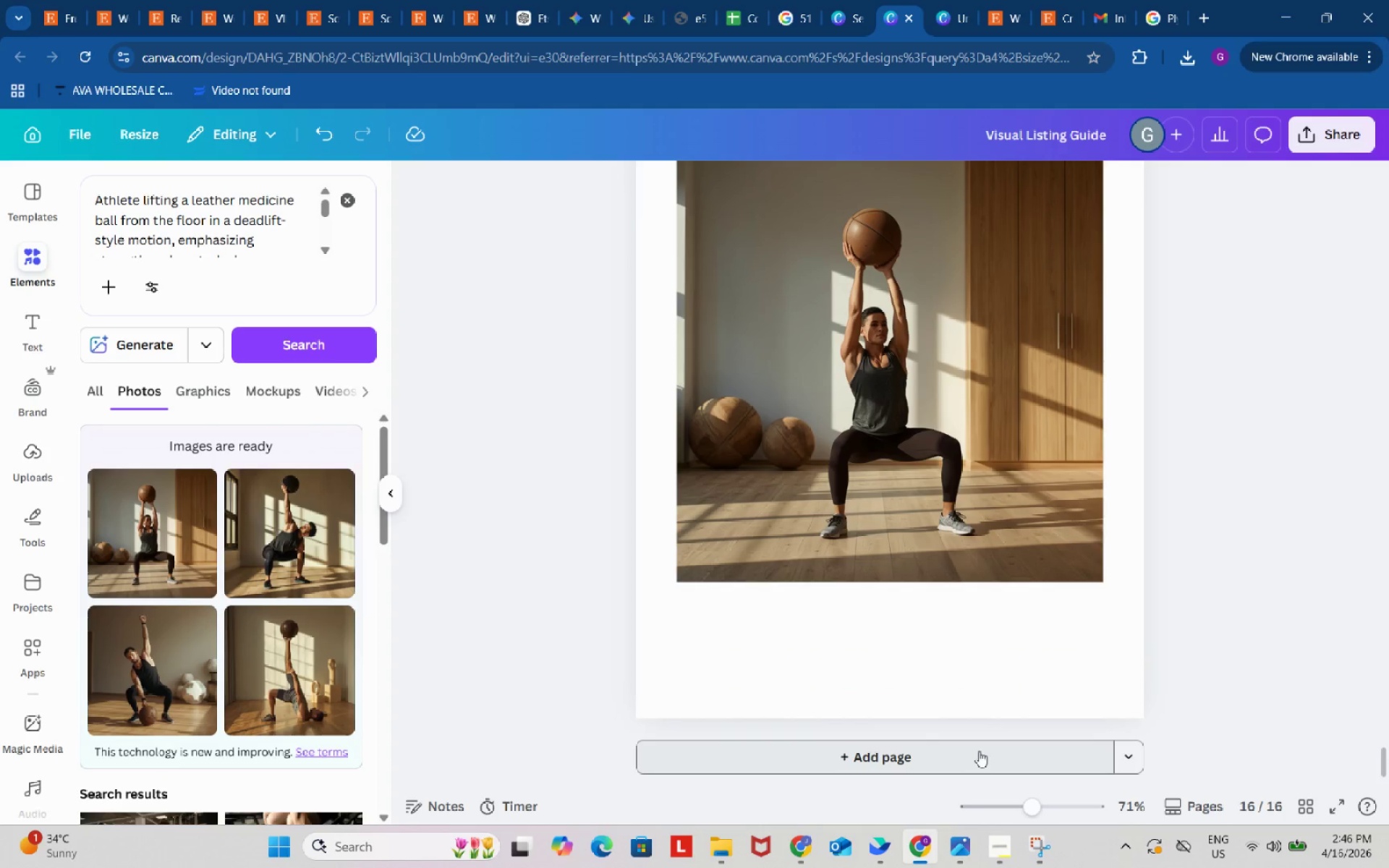 
scroll: coordinate [1003, 700], scroll_direction: up, amount: 54.0
 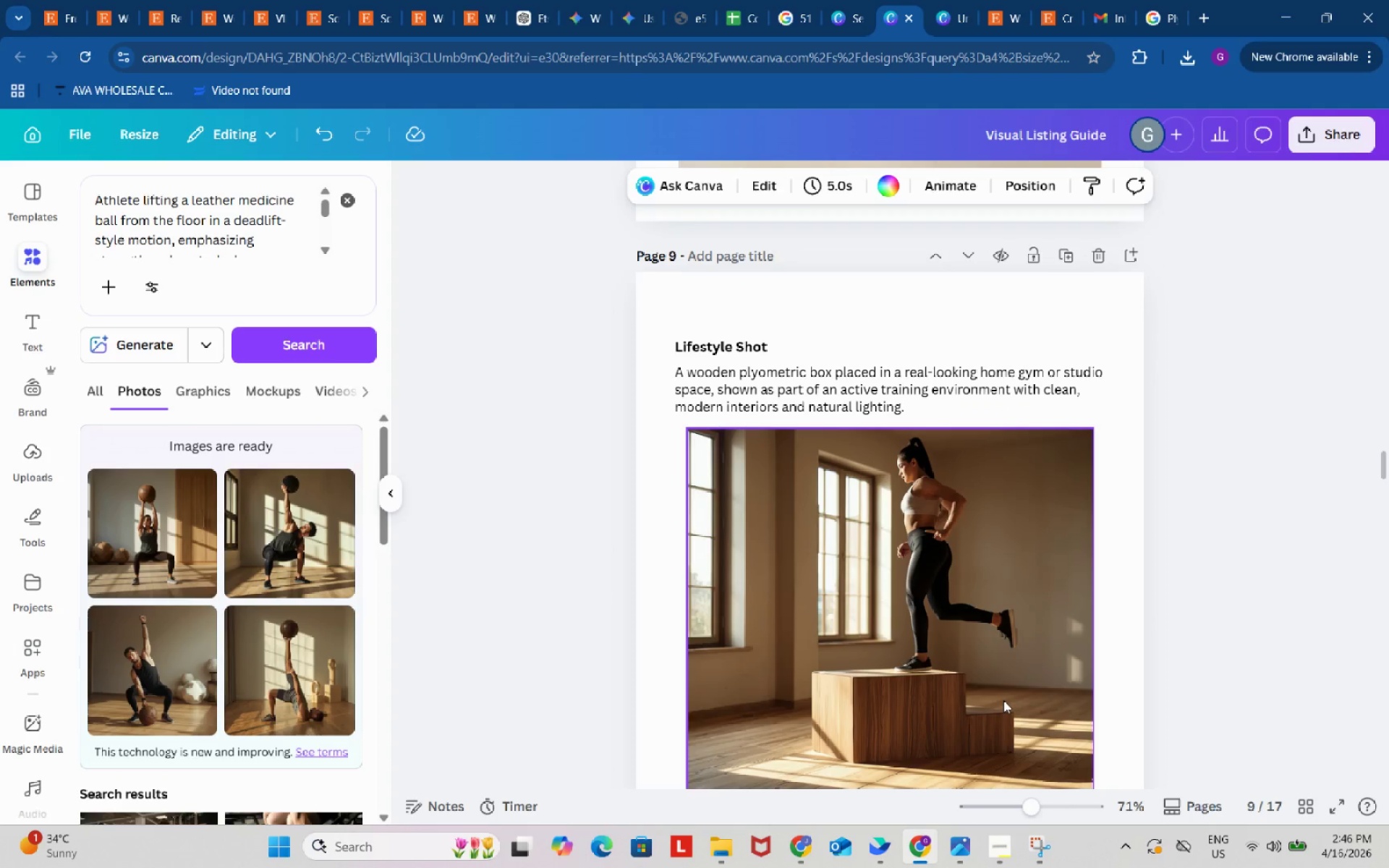 
scroll: coordinate [1003, 700], scroll_direction: down, amount: 53.0
 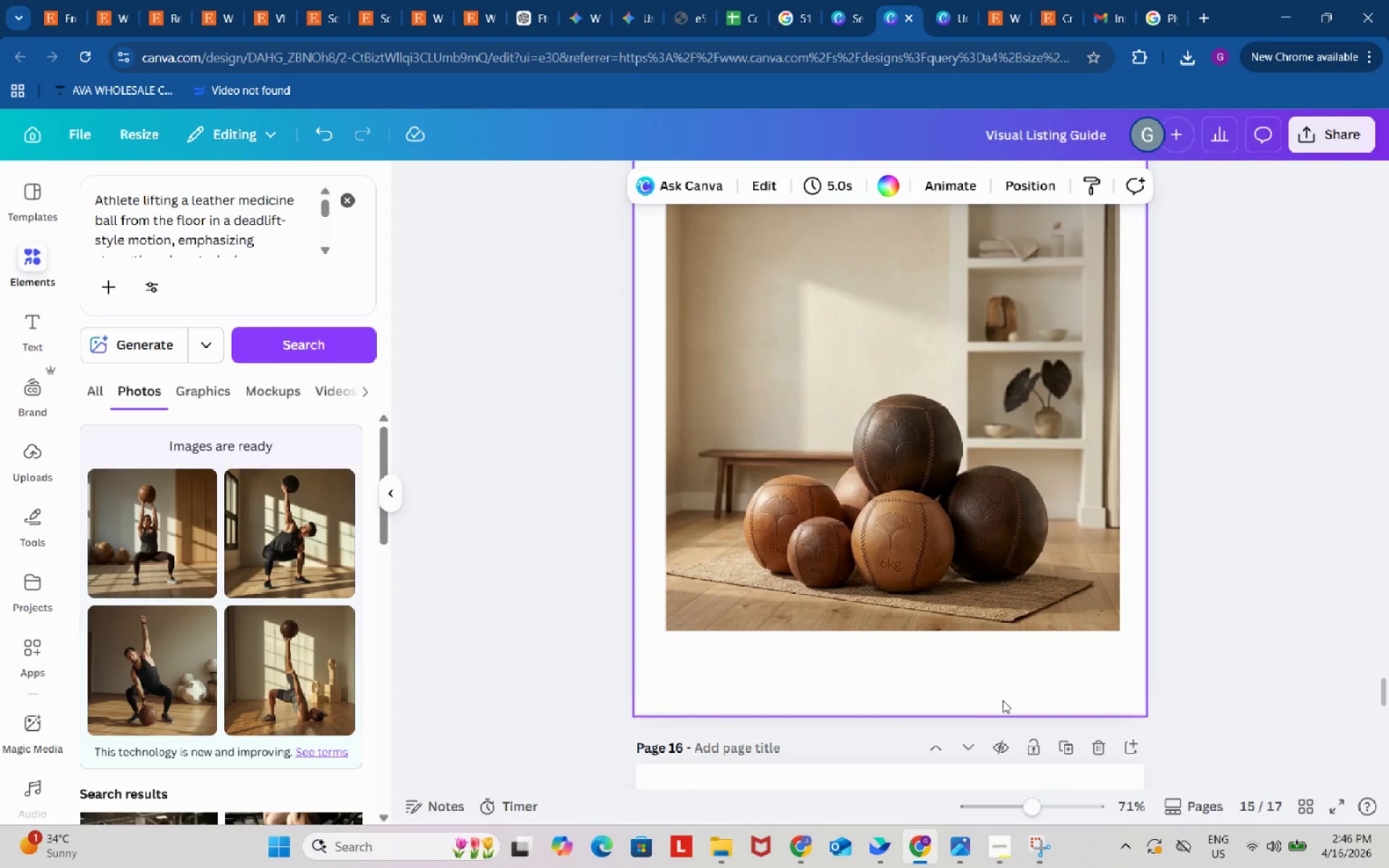 
scroll: coordinate [1003, 699], scroll_direction: up, amount: 46.0
 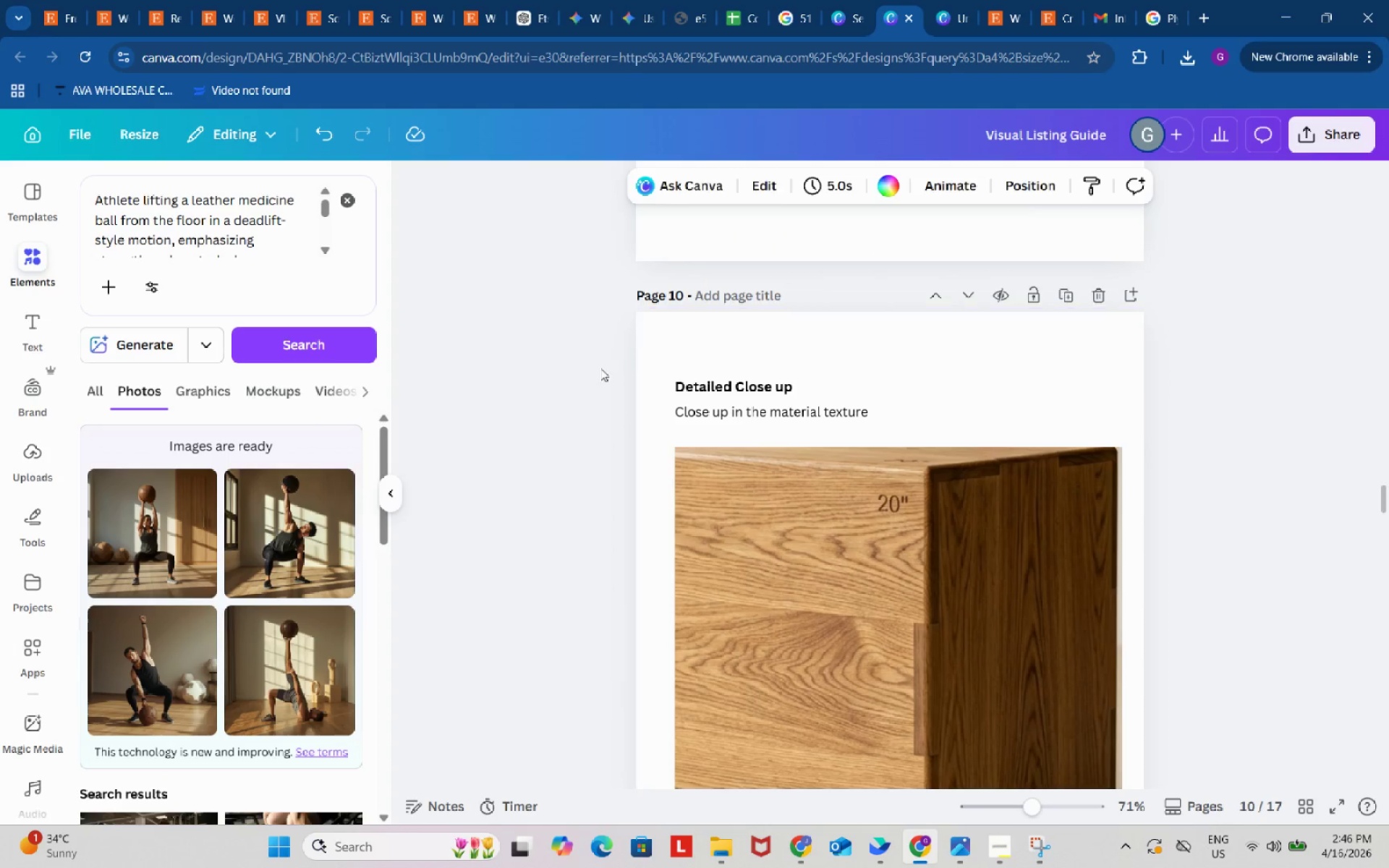 
left_click_drag(start_coordinate=[582, 345], to_coordinate=[954, 443])
 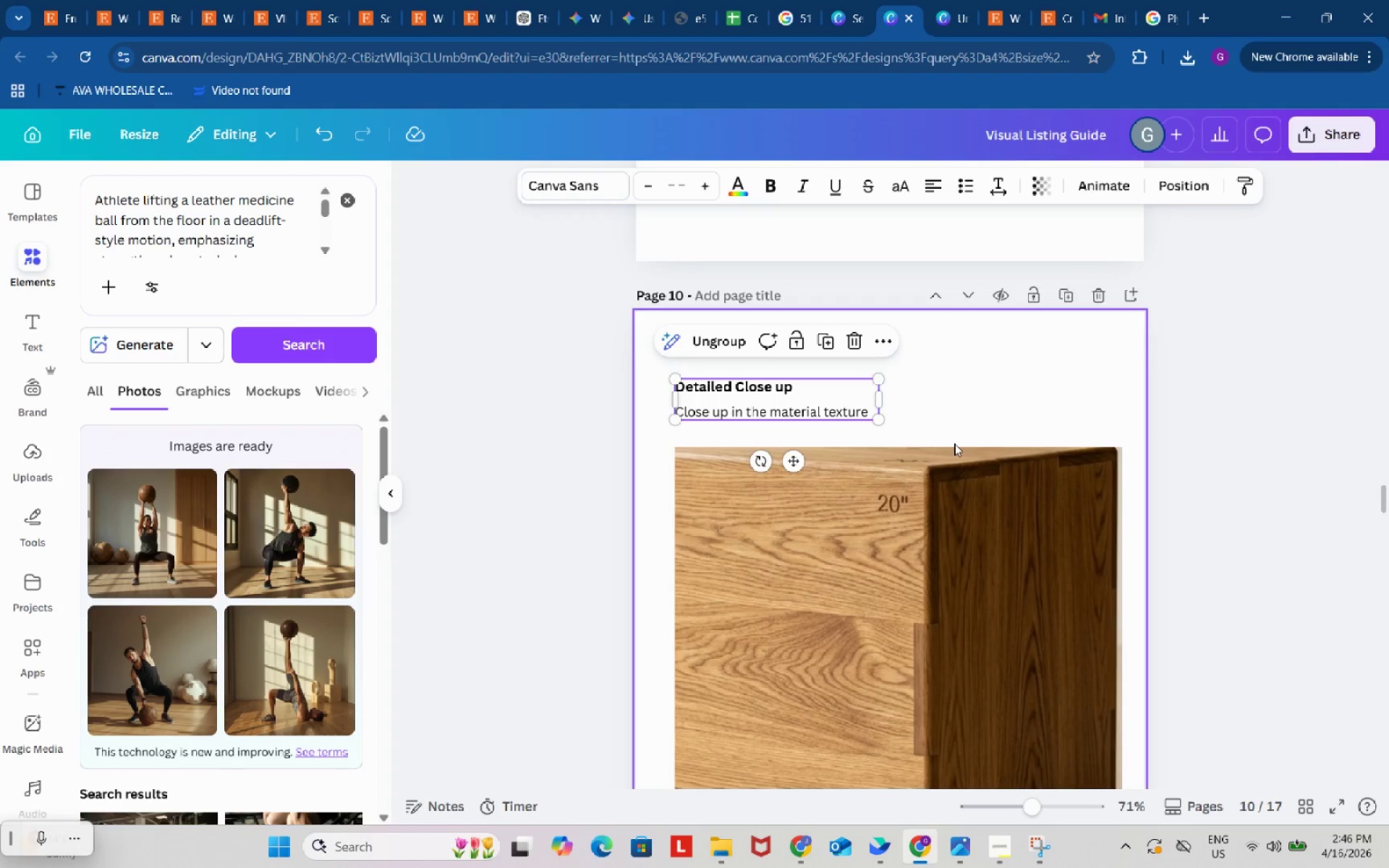 
key(Control+ControlLeft)
 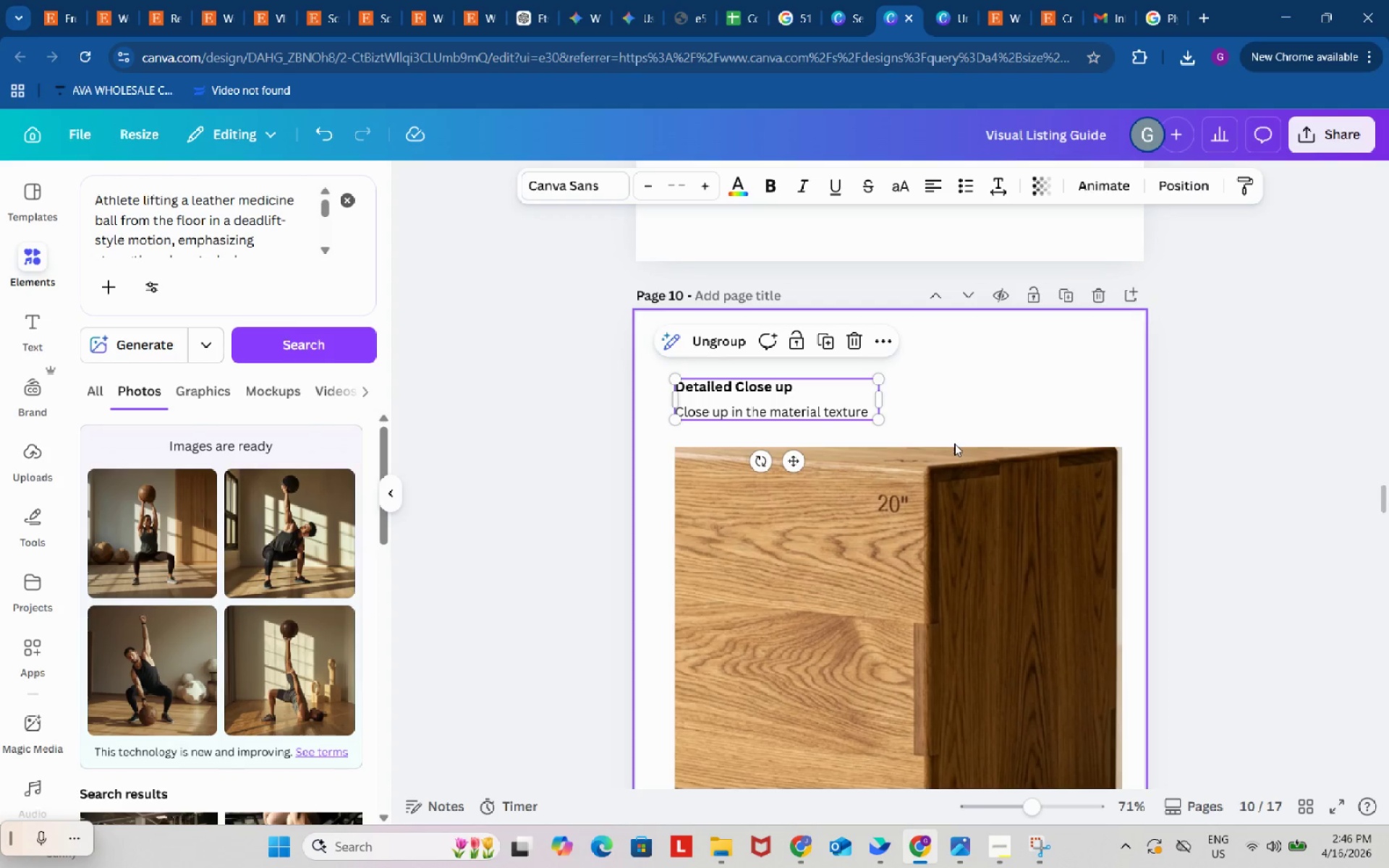 
key(Control+C)
 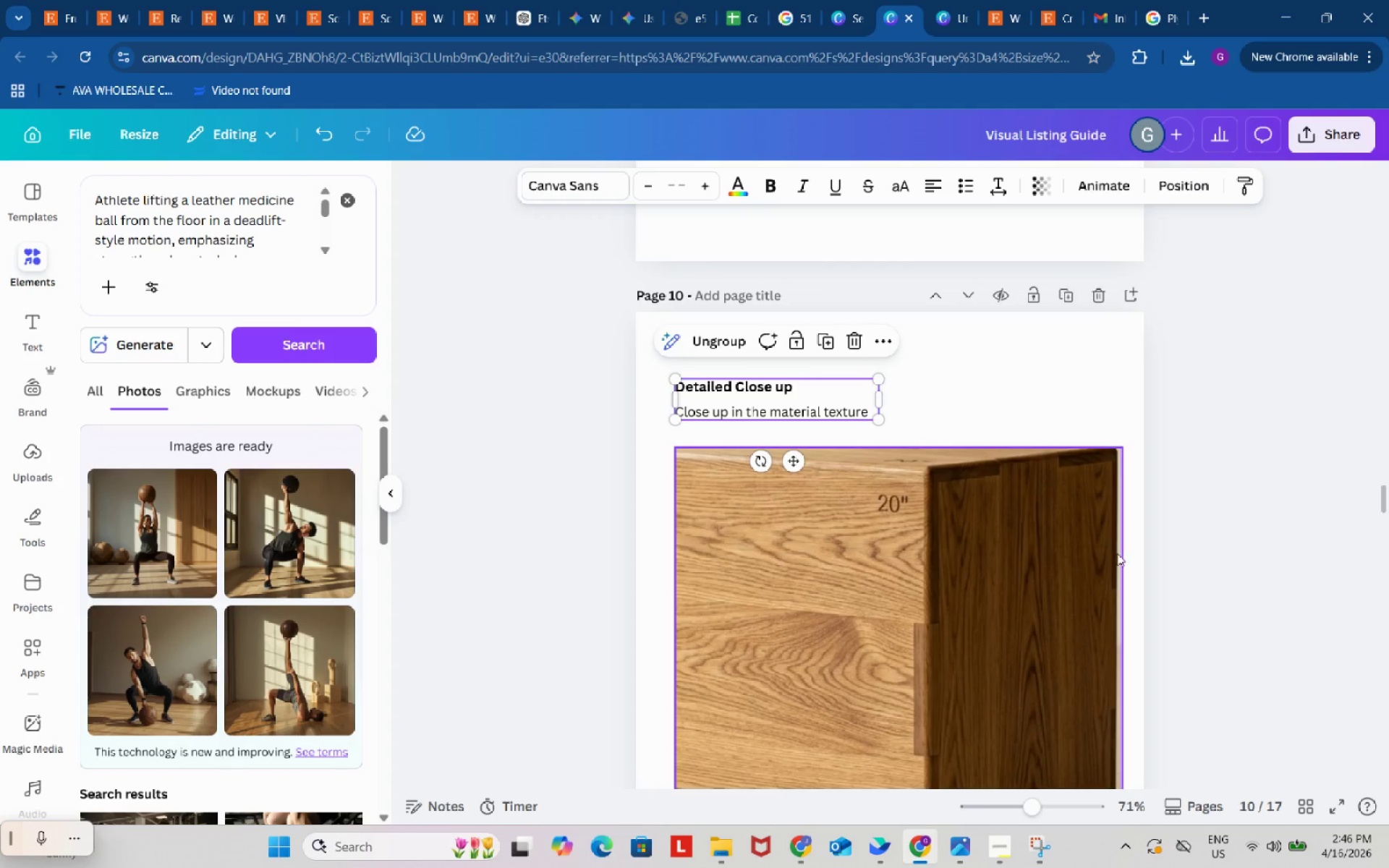 
scroll: coordinate [1095, 717], scroll_direction: down, amount: 24.0
 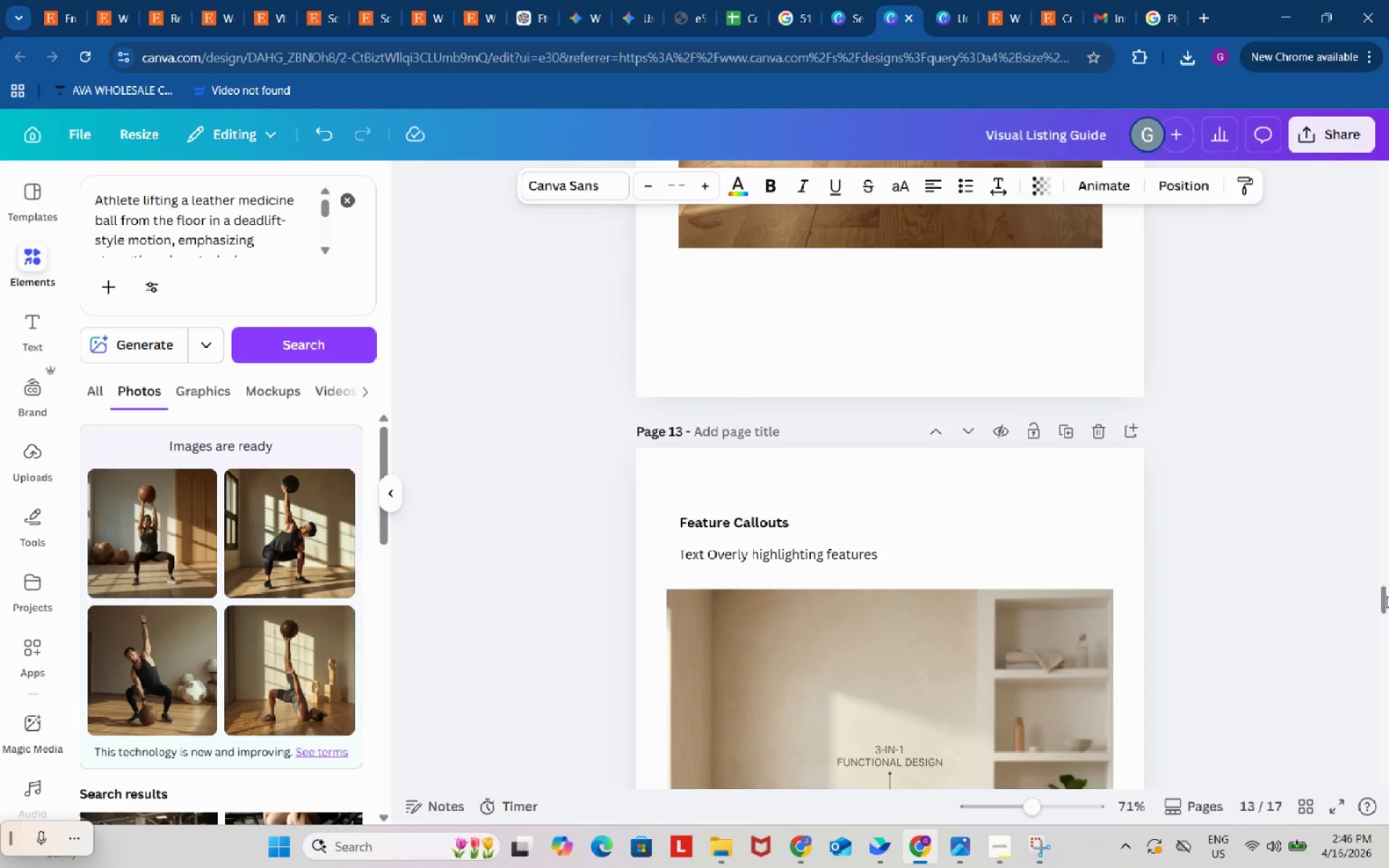 
left_click_drag(start_coordinate=[1387, 596], to_coordinate=[1388, 757])
 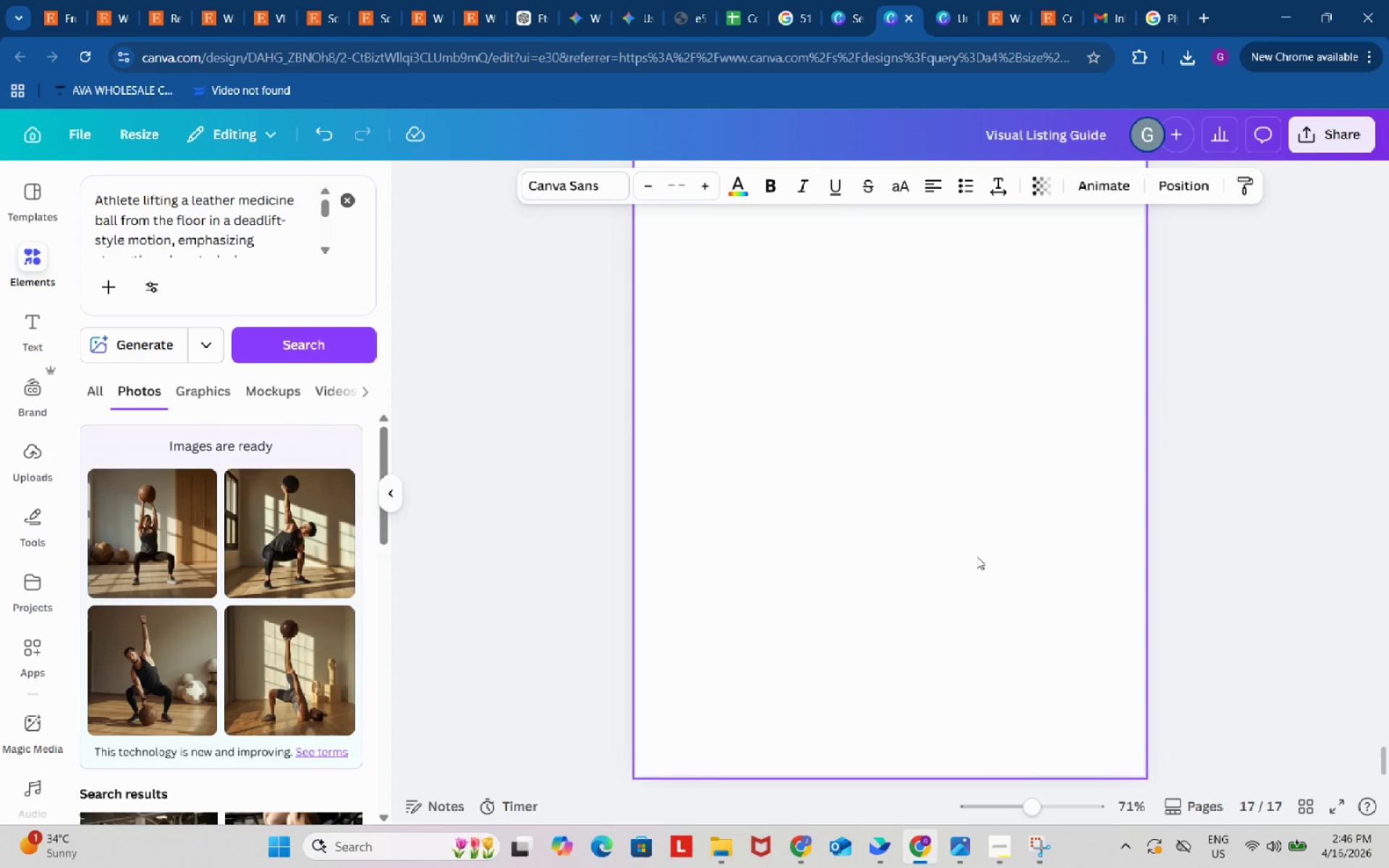 
scroll: coordinate [977, 556], scroll_direction: up, amount: 2.0
 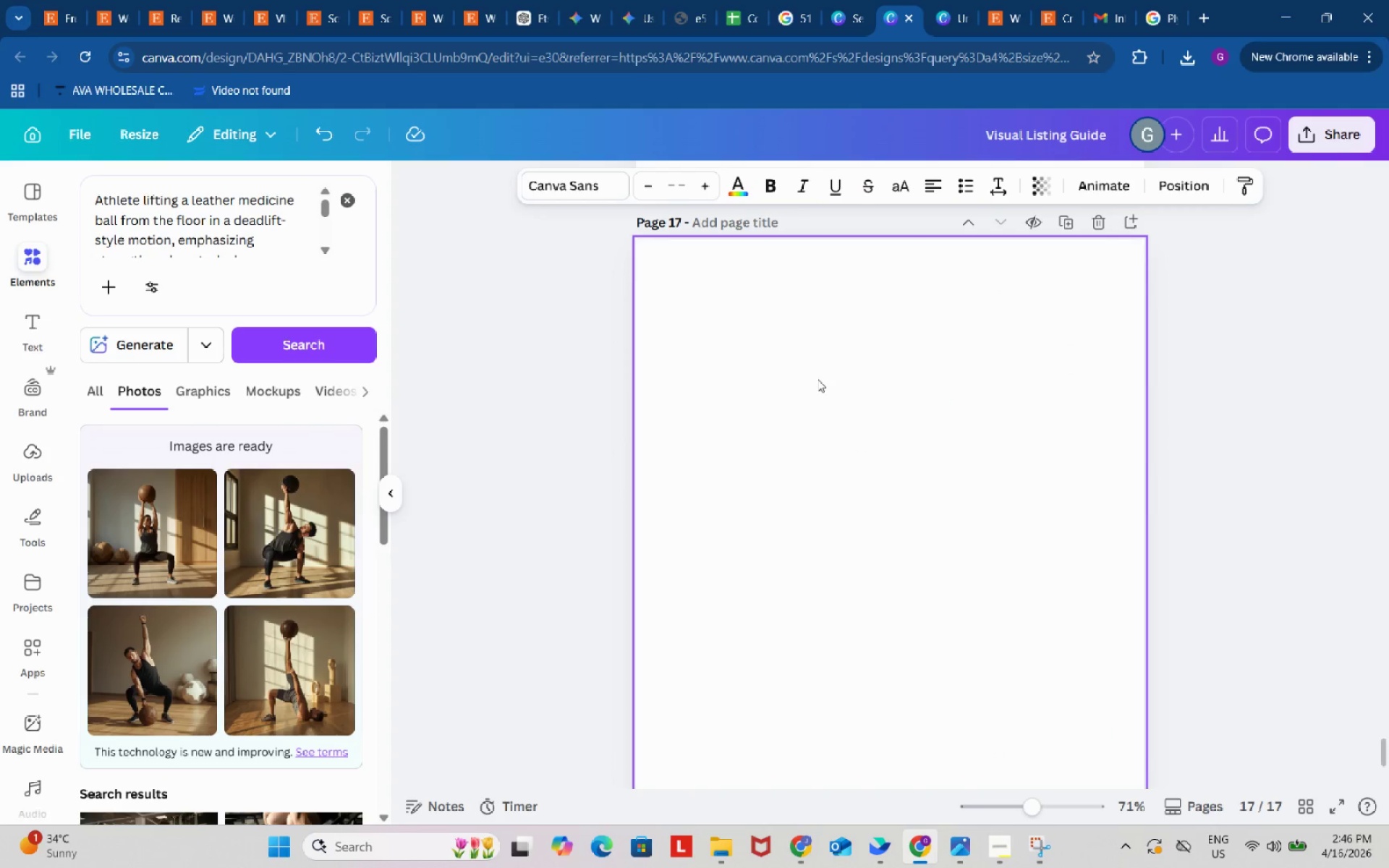 
left_click([817, 379])
 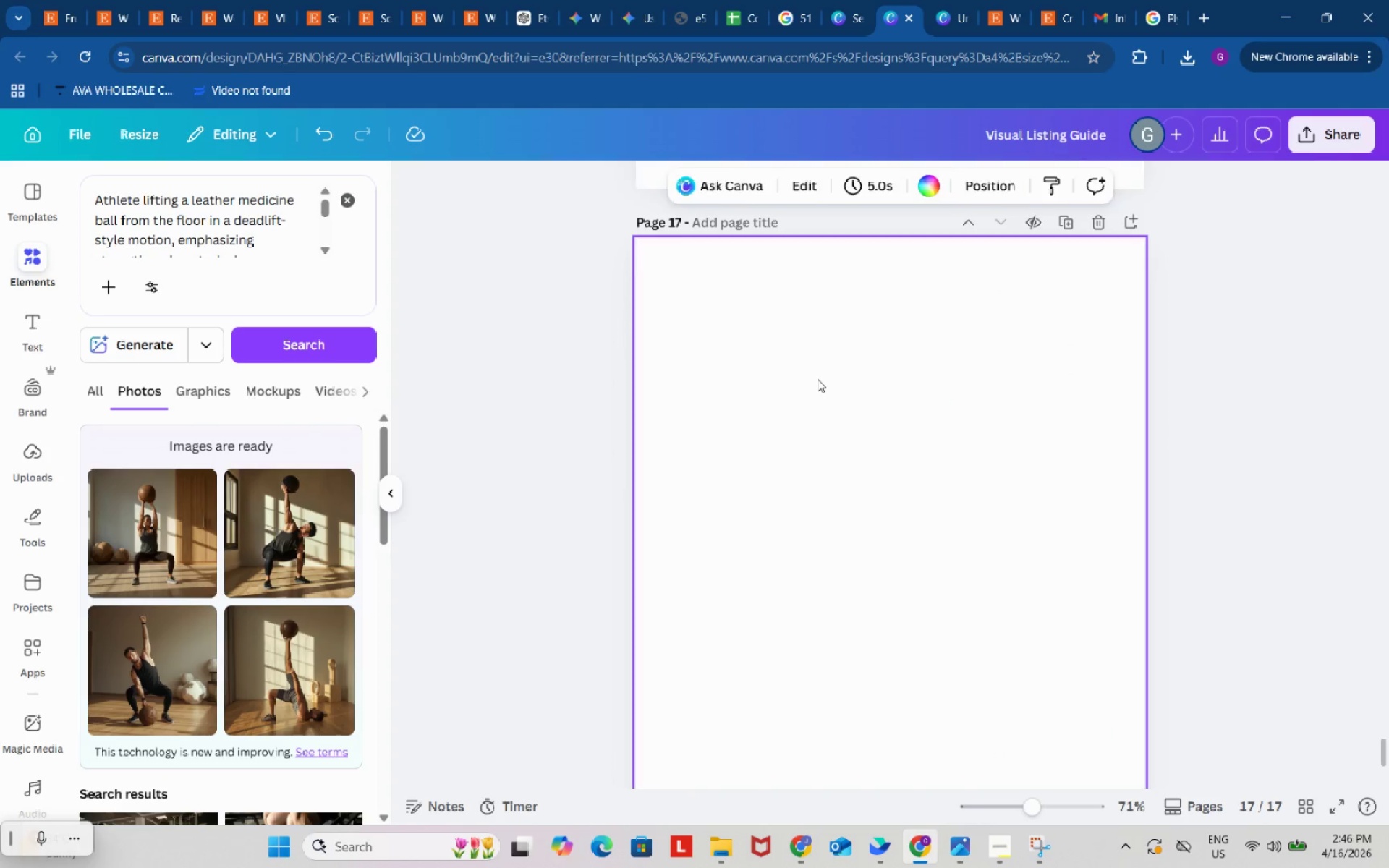 
key(Control+ControlLeft)
 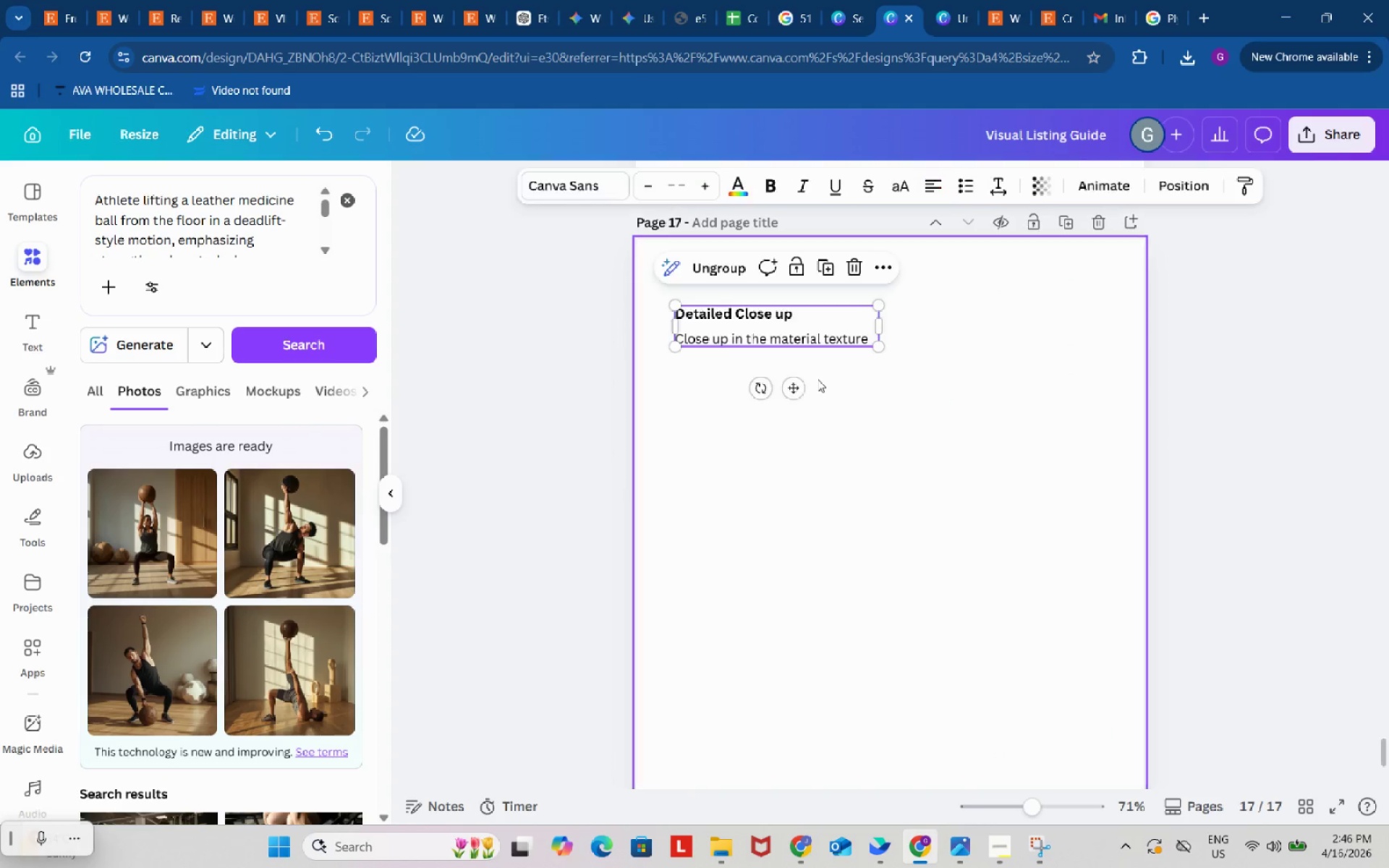 
key(Control+V)
 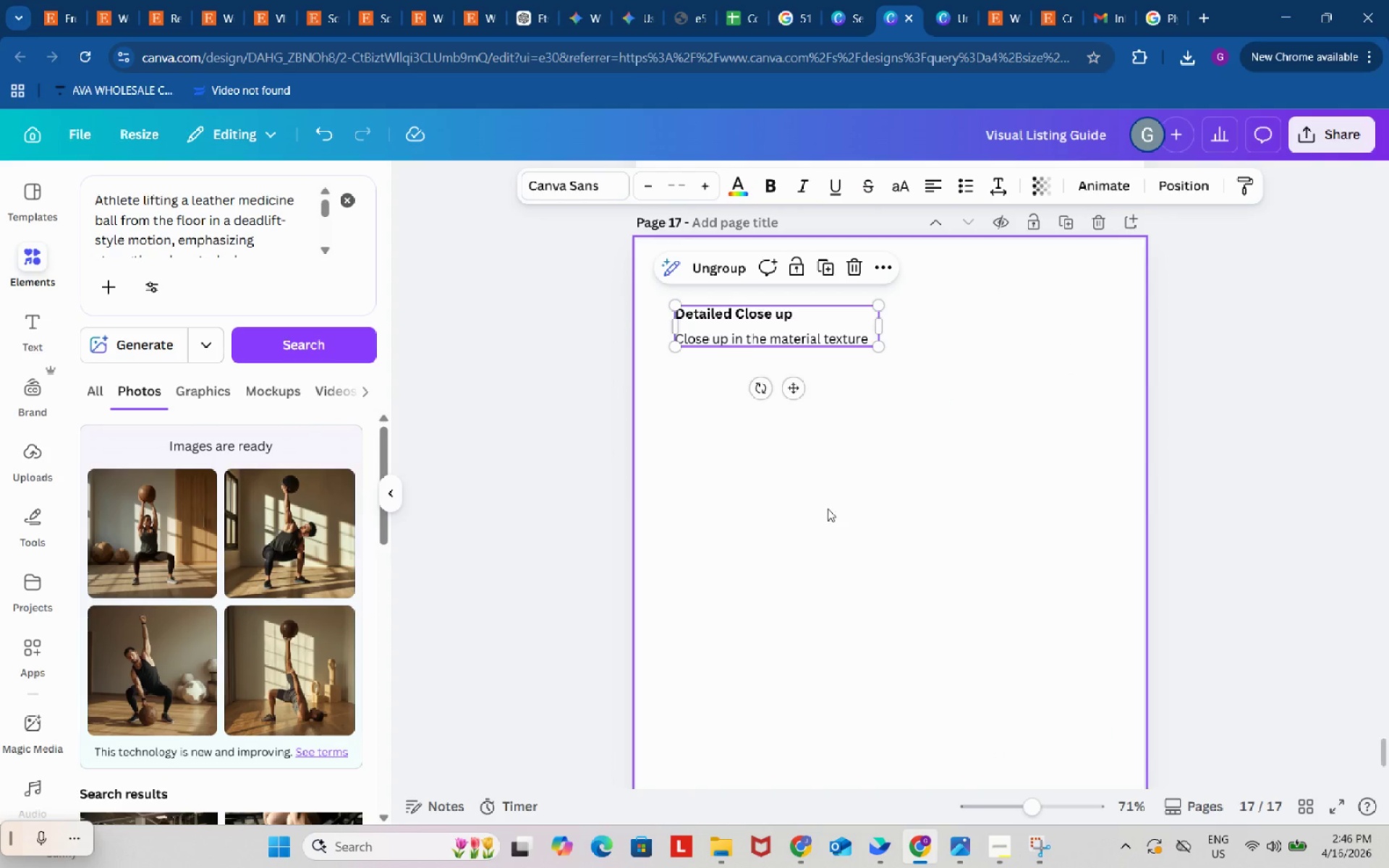 
scroll: coordinate [862, 485], scroll_direction: up, amount: 11.0
 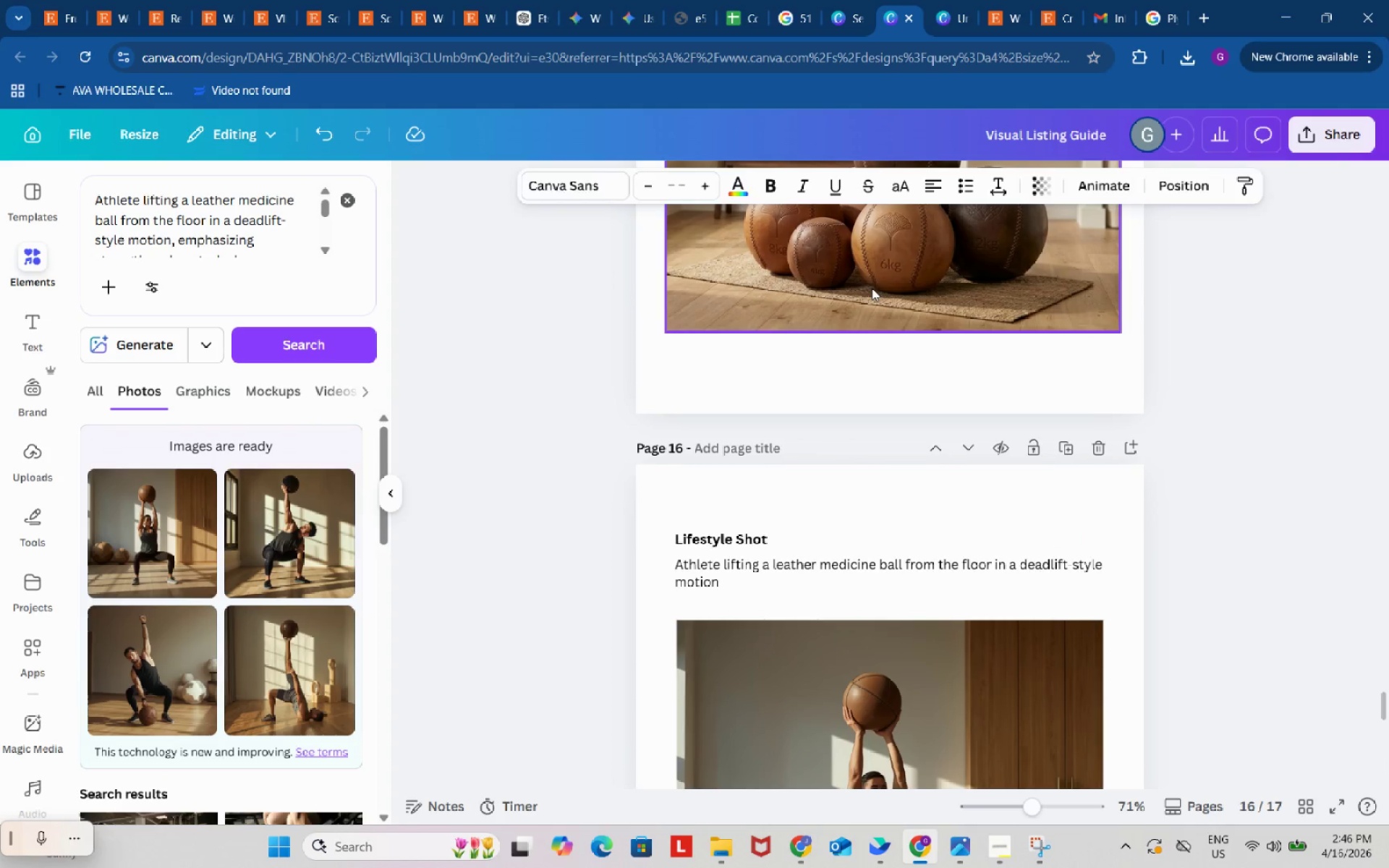 
left_click([872, 288])
 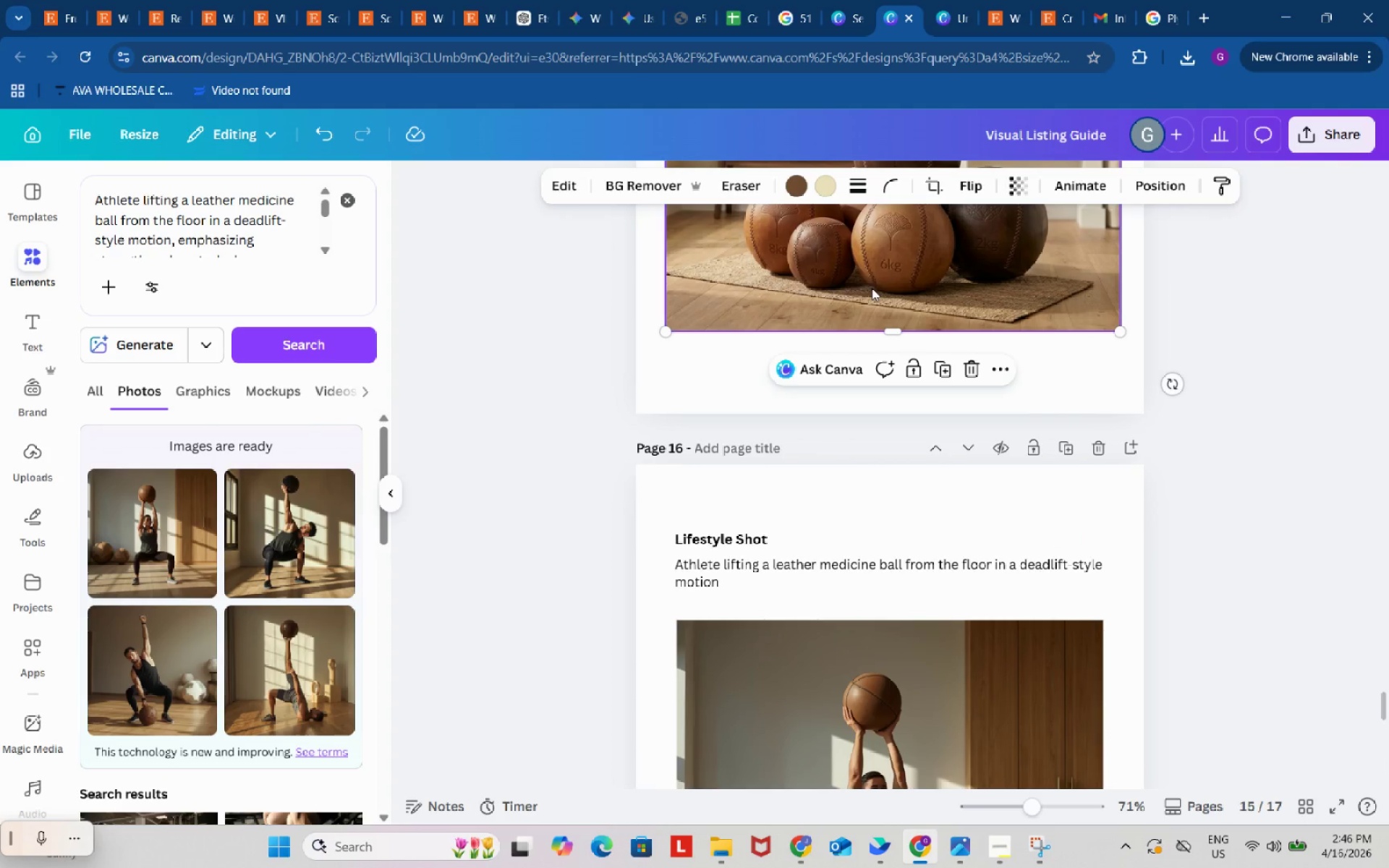 
key(Control+ControlLeft)
 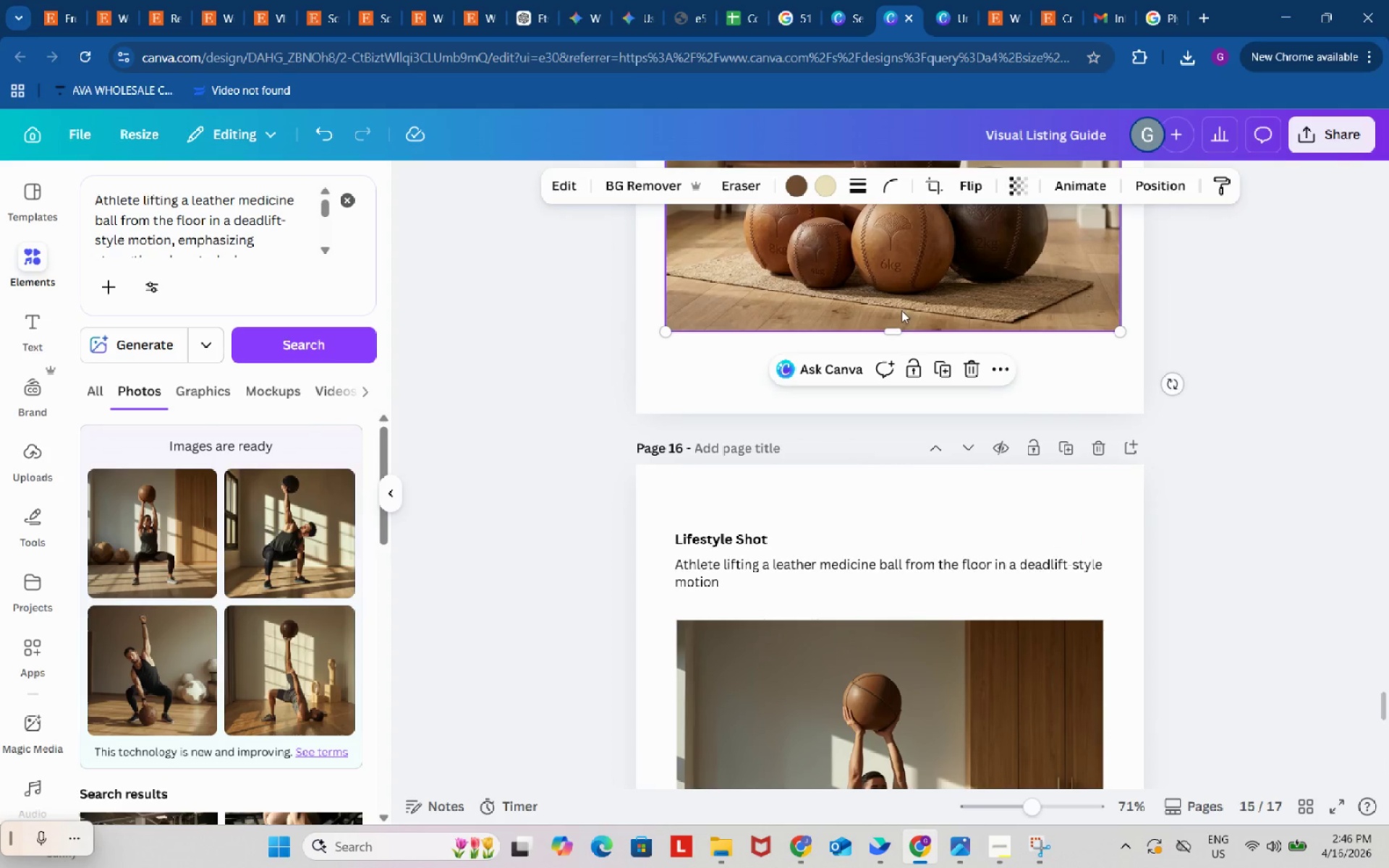 
key(Control+C)
 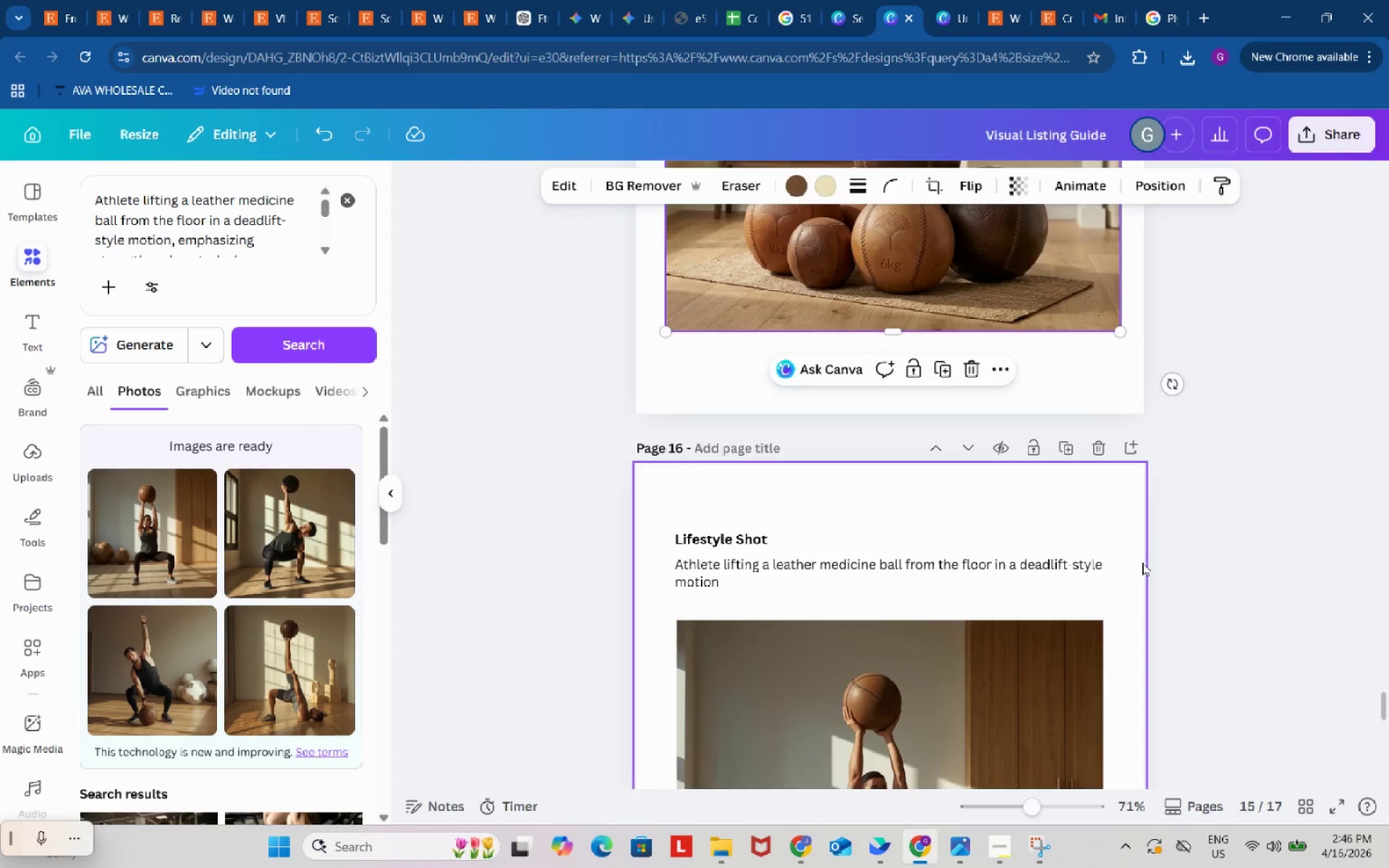 
scroll: coordinate [1143, 563], scroll_direction: down, amount: 9.0
 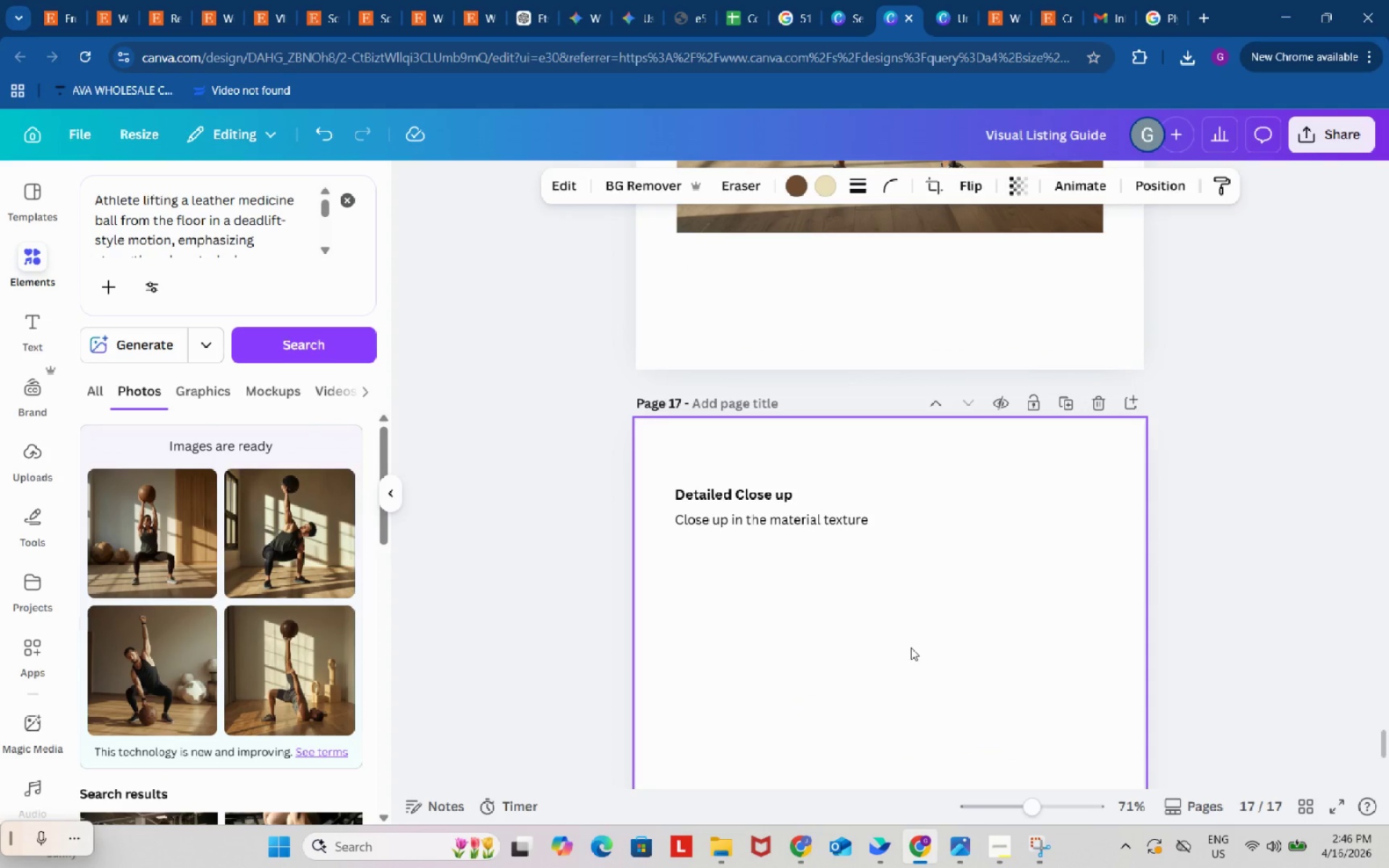 
left_click([910, 647])
 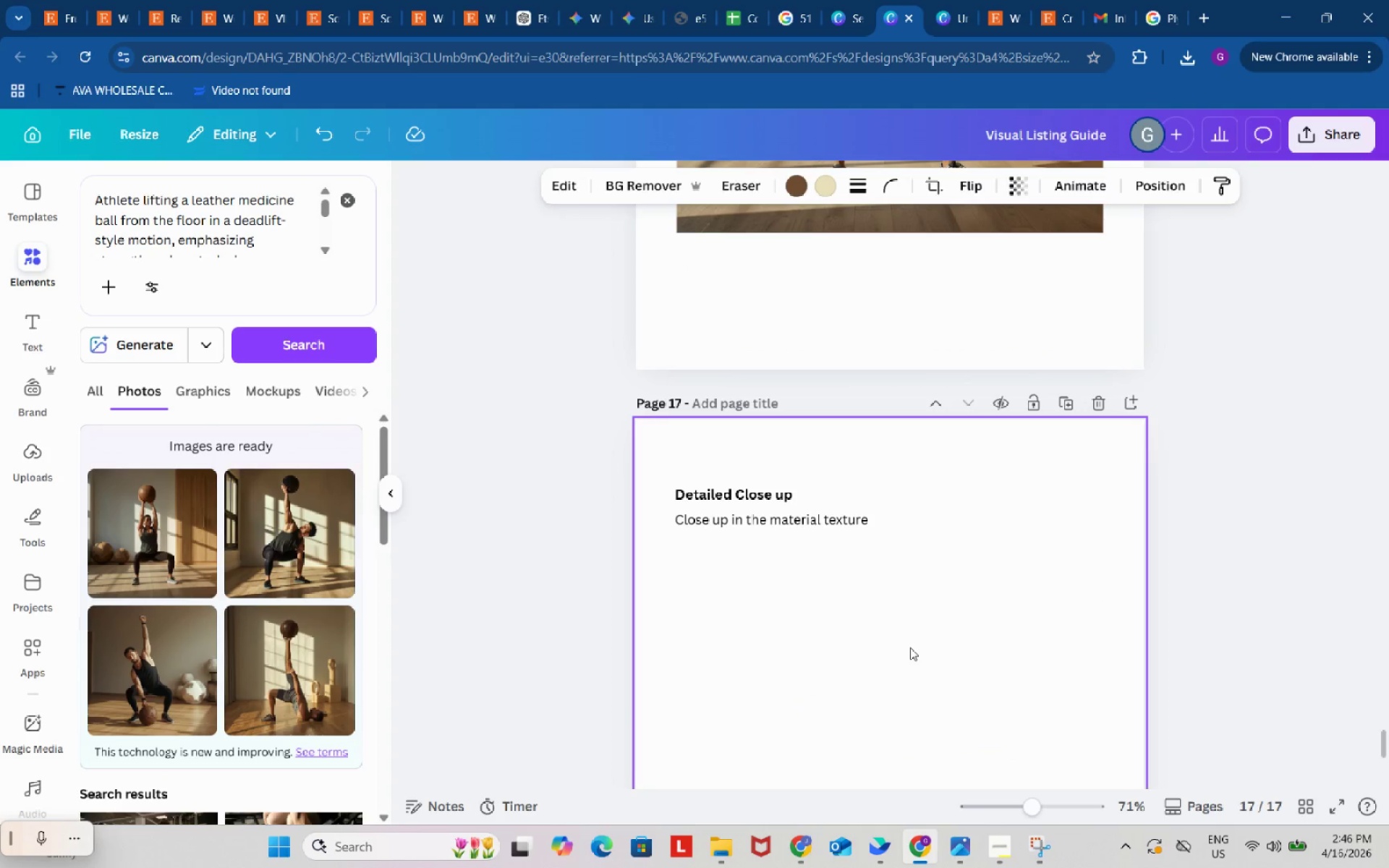 
key(Control+ControlLeft)
 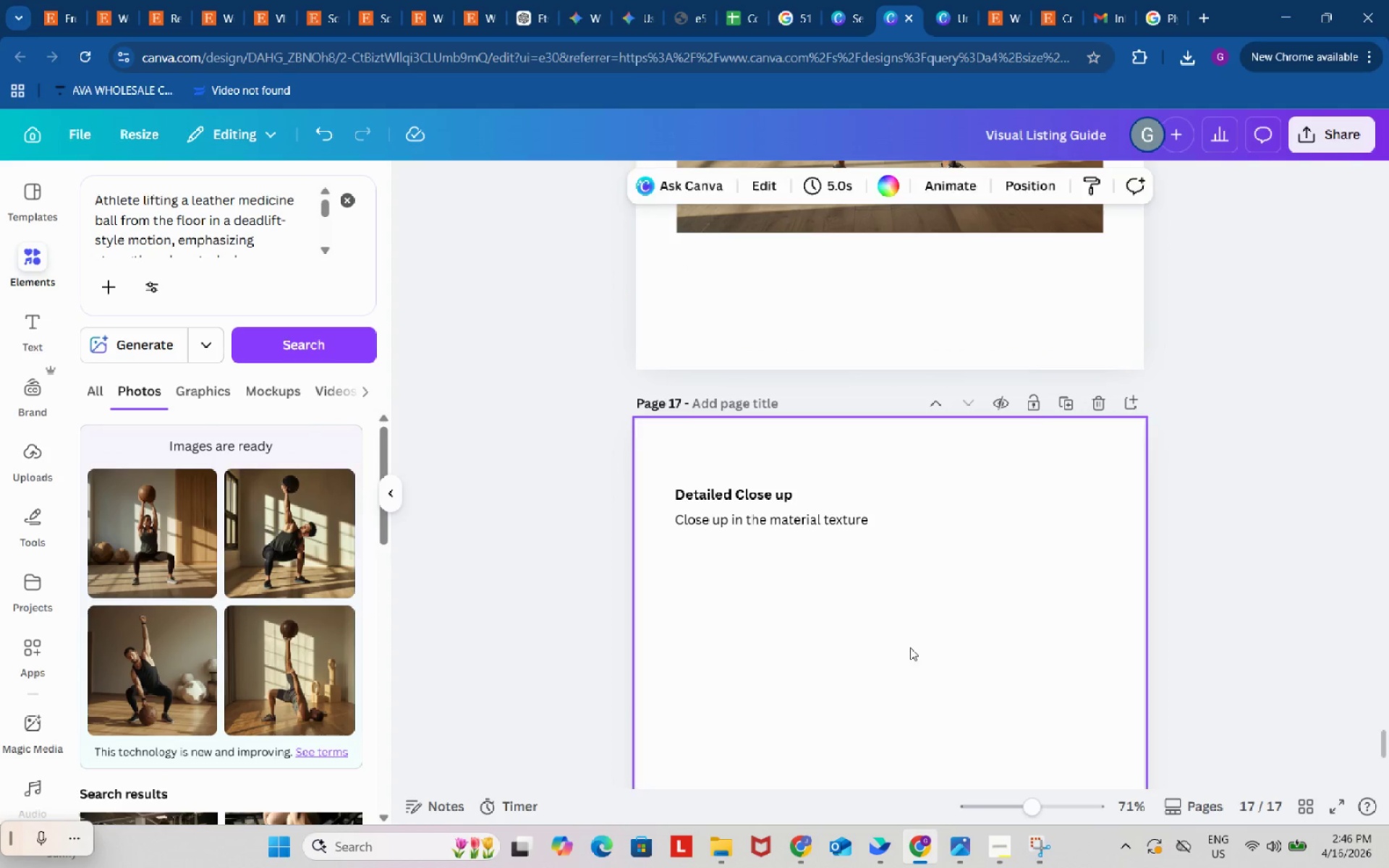 
key(Control+V)
 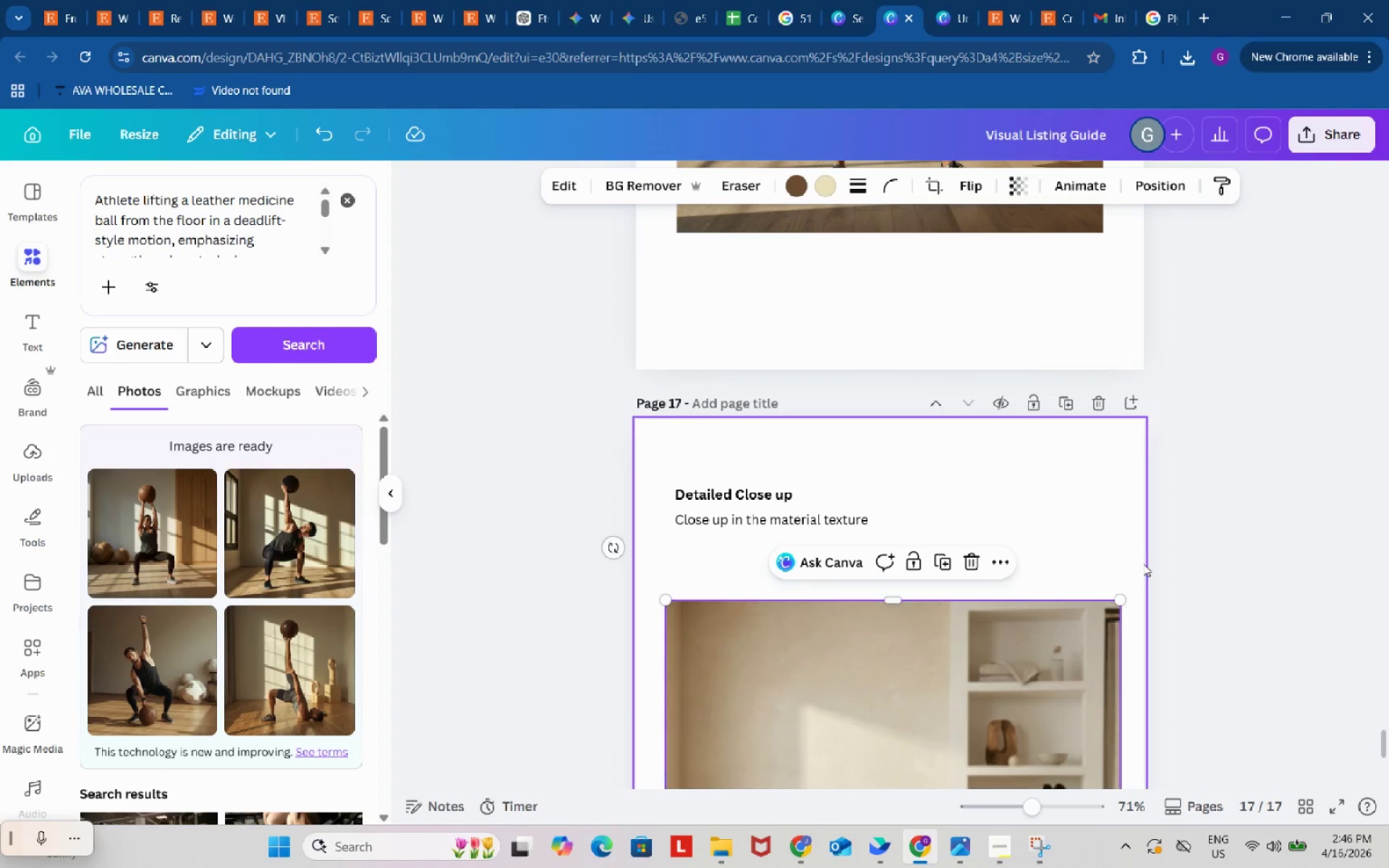 
scroll: coordinate [1143, 563], scroll_direction: down, amount: 3.0
 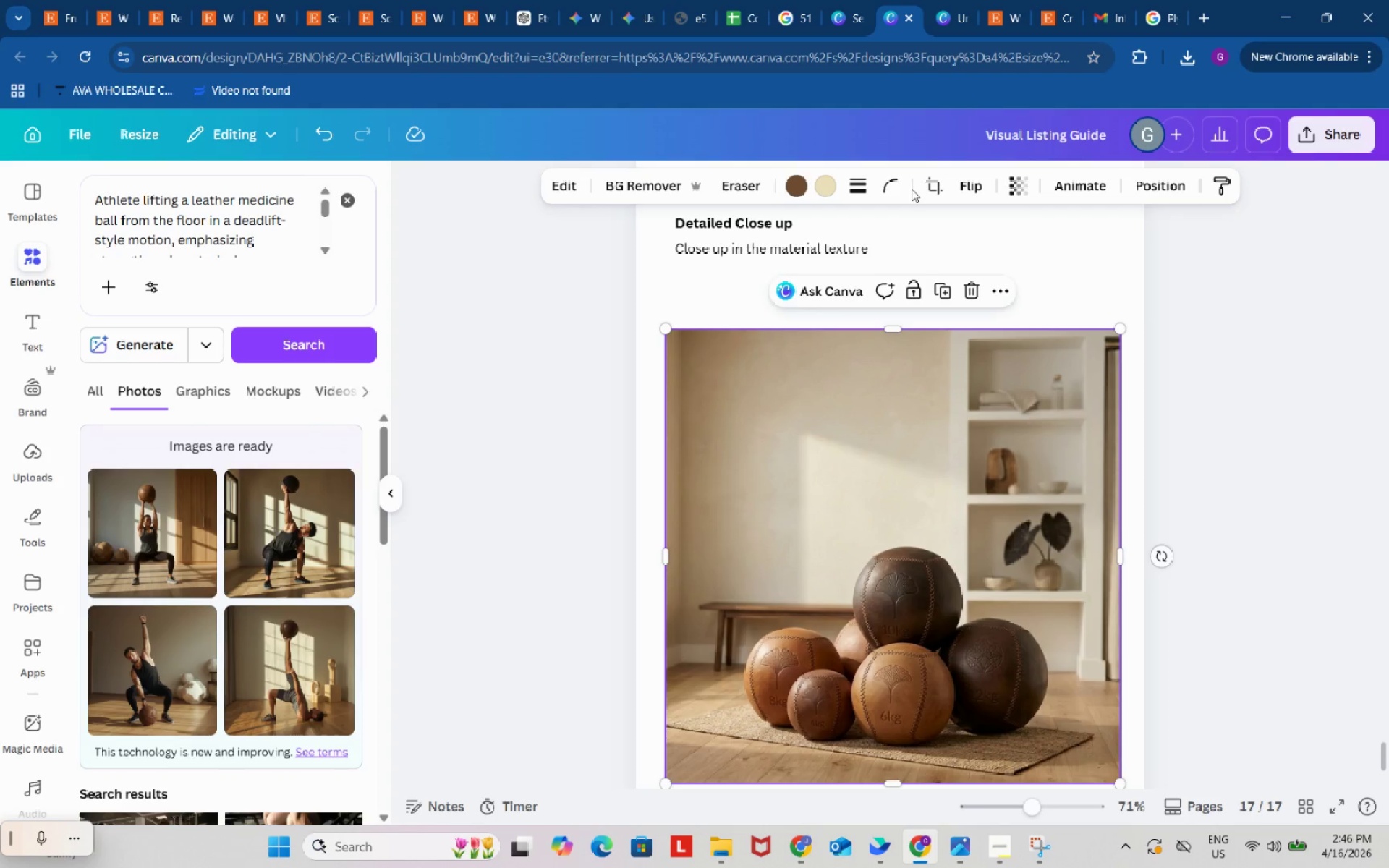 
left_click([933, 185])
 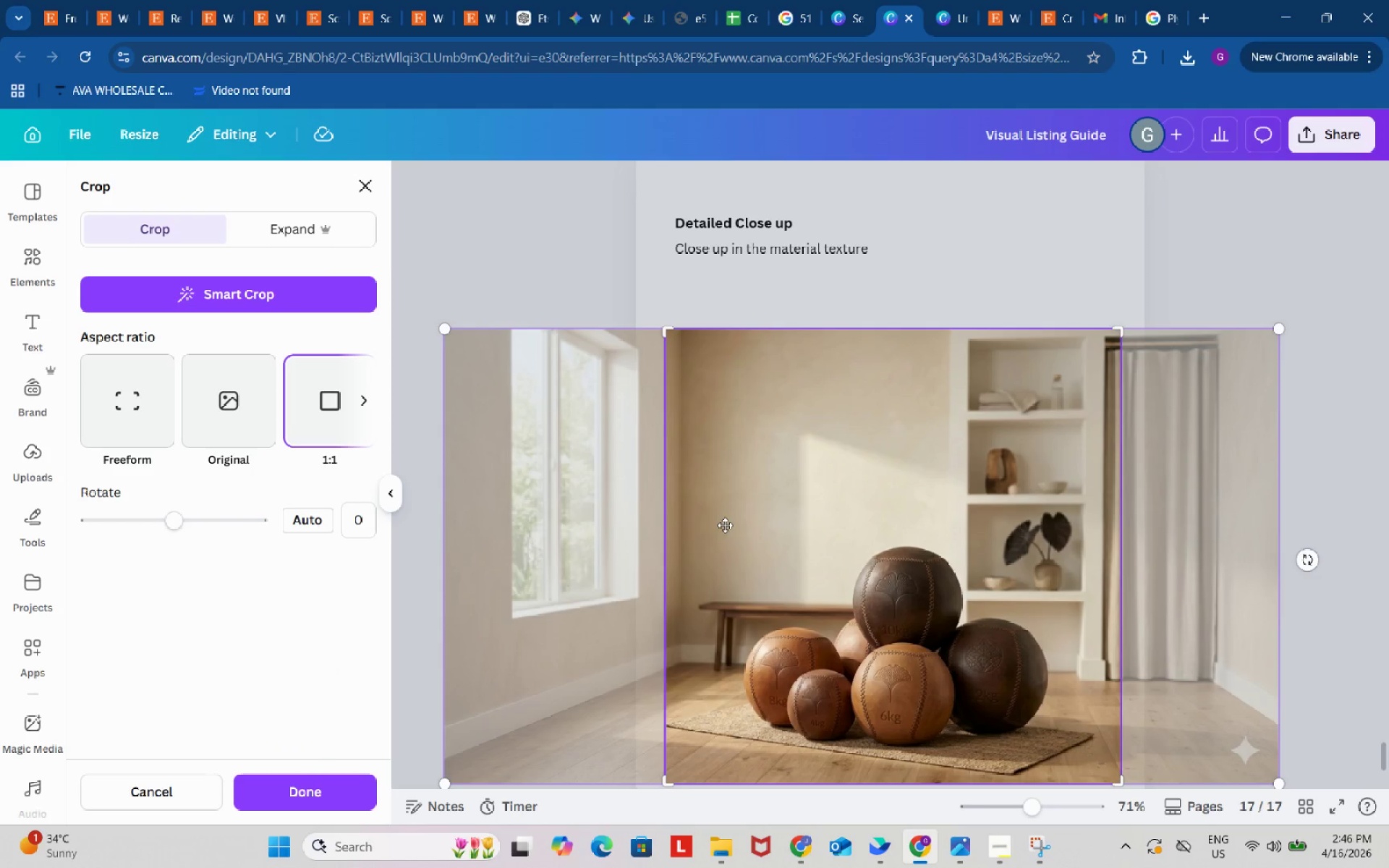 
scroll: coordinate [719, 525], scroll_direction: down, amount: 2.0
 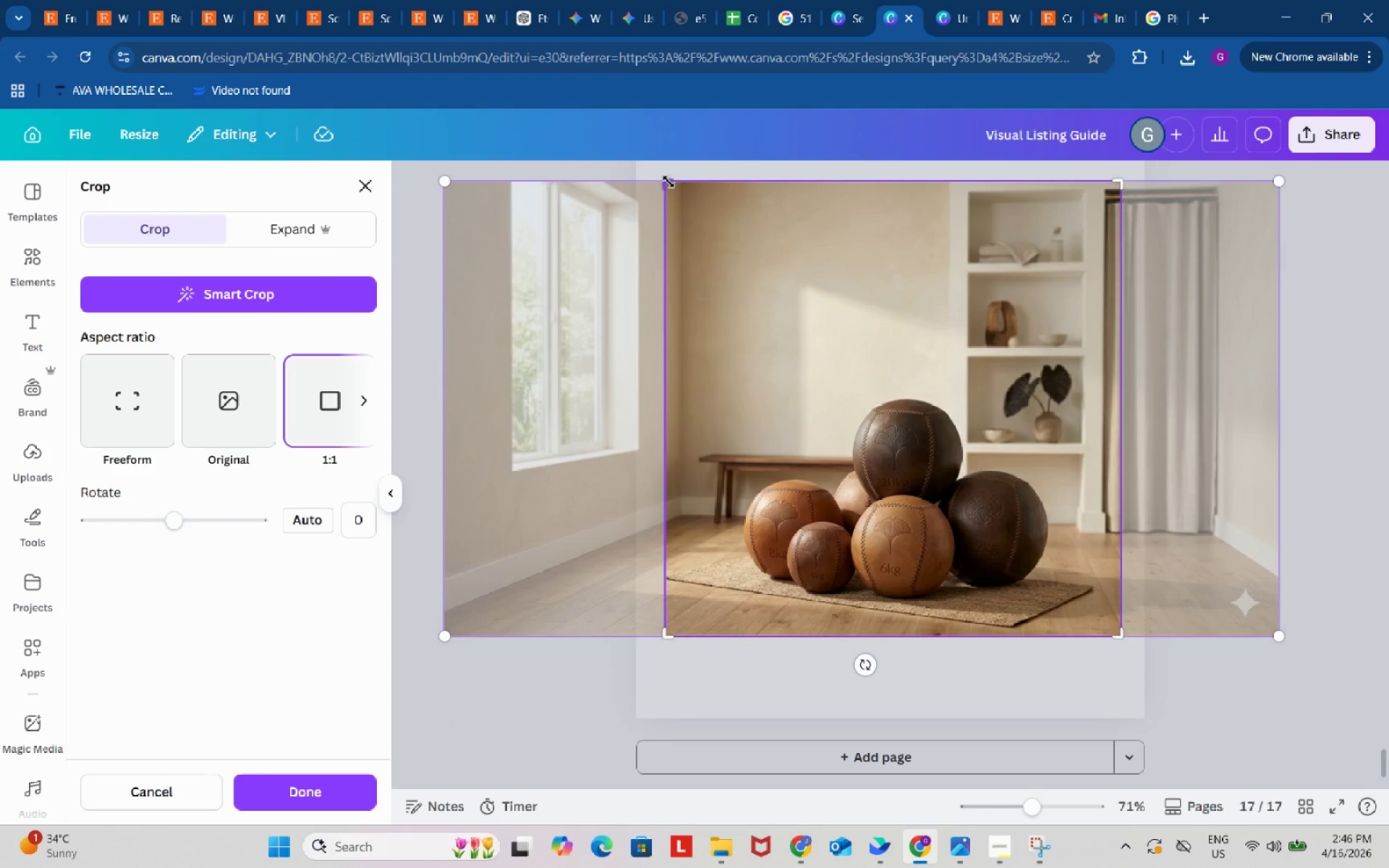 
left_click_drag(start_coordinate=[668, 182], to_coordinate=[825, 380])
 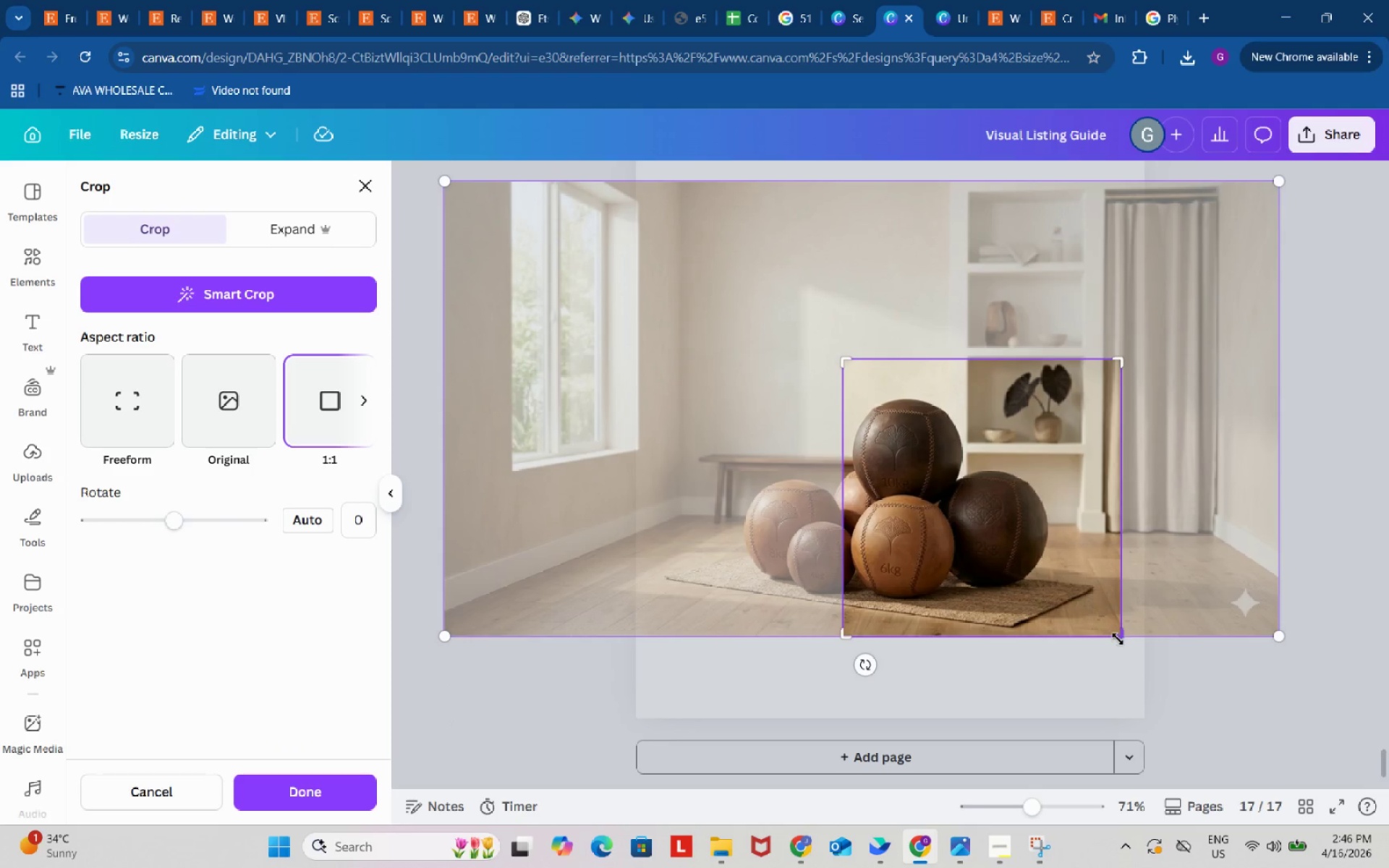 
left_click_drag(start_coordinate=[1121, 634], to_coordinate=[1002, 571])
 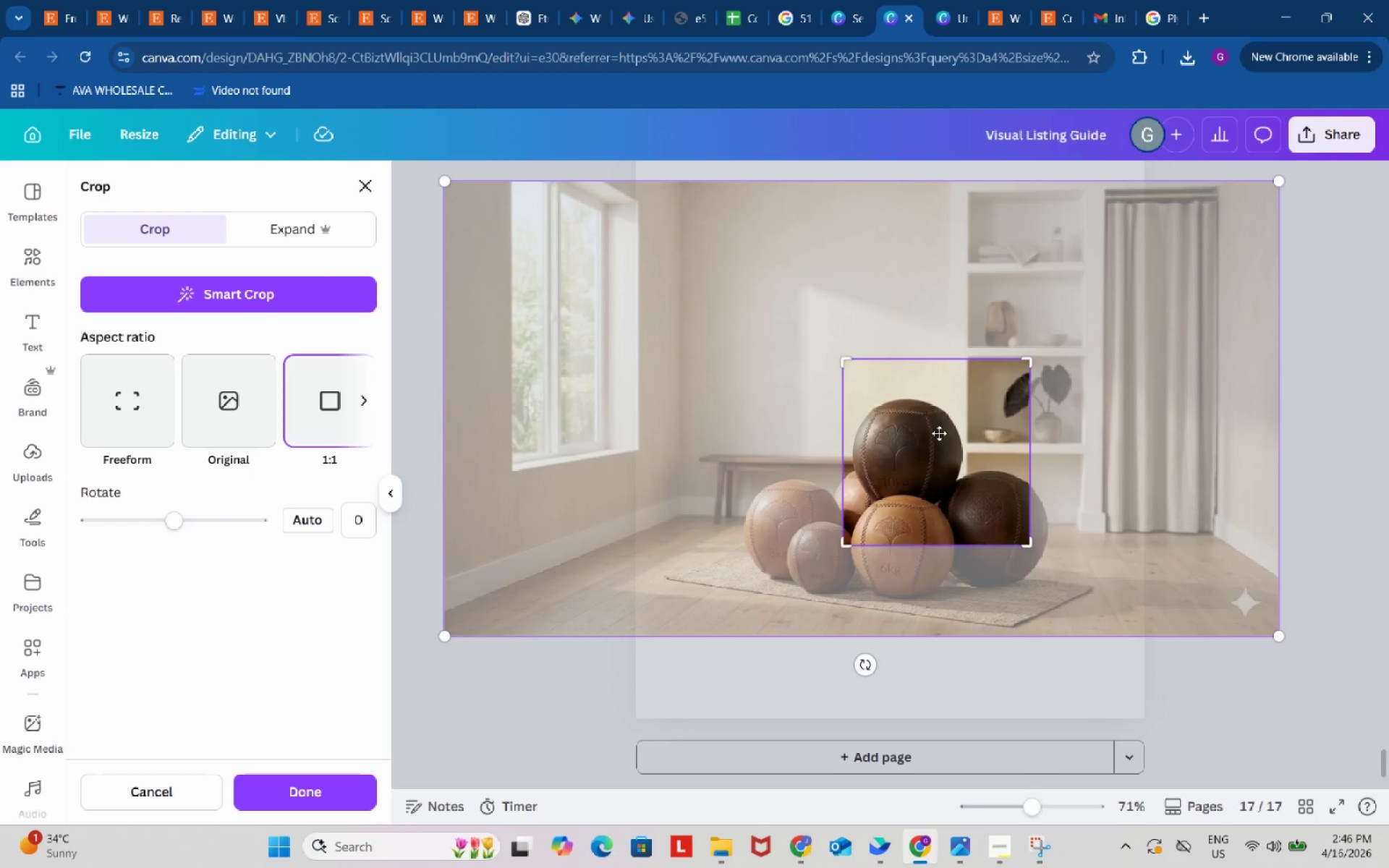 
left_click_drag(start_coordinate=[939, 429], to_coordinate=[951, 349])
 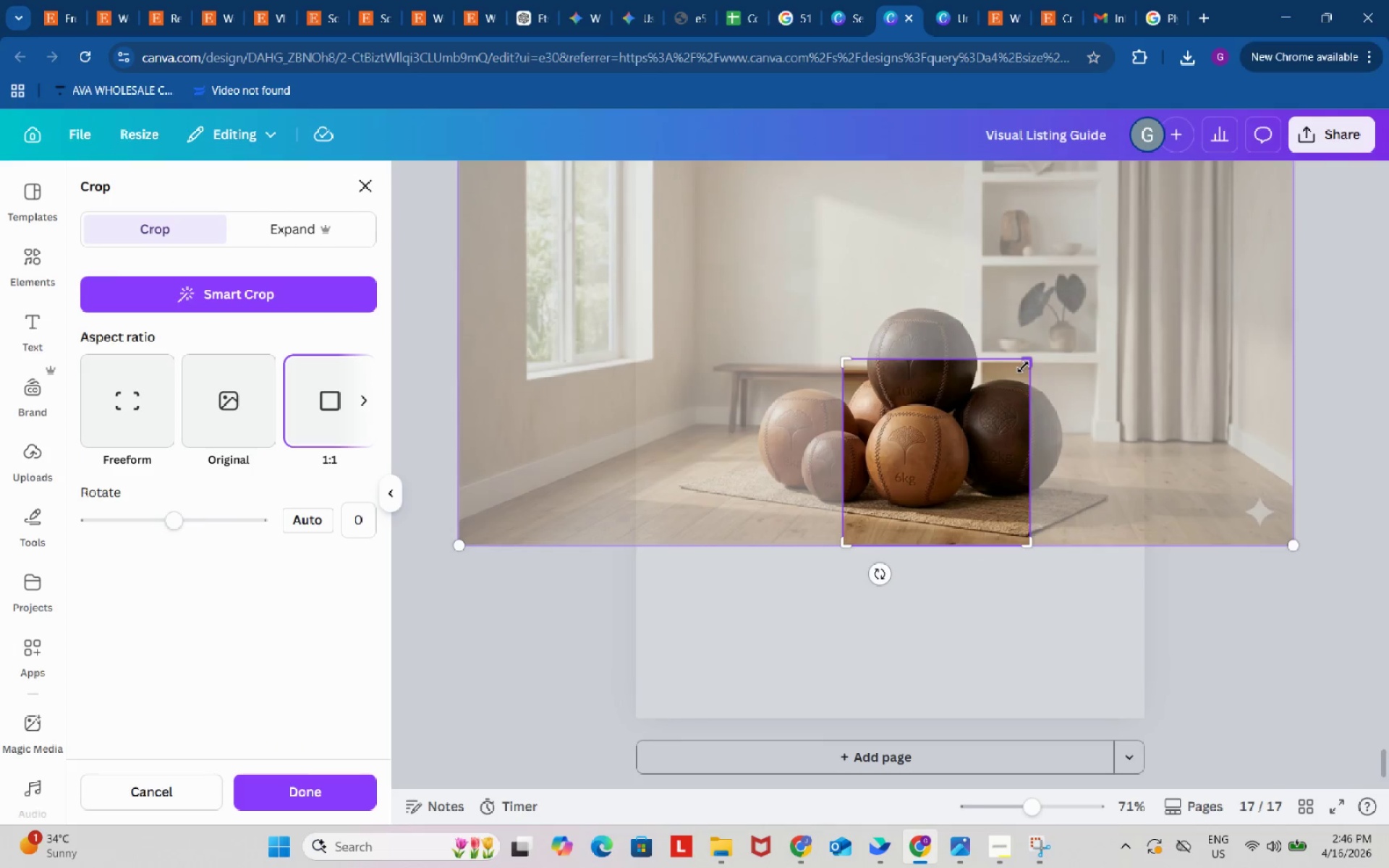 
left_click_drag(start_coordinate=[1023, 367], to_coordinate=[964, 417])
 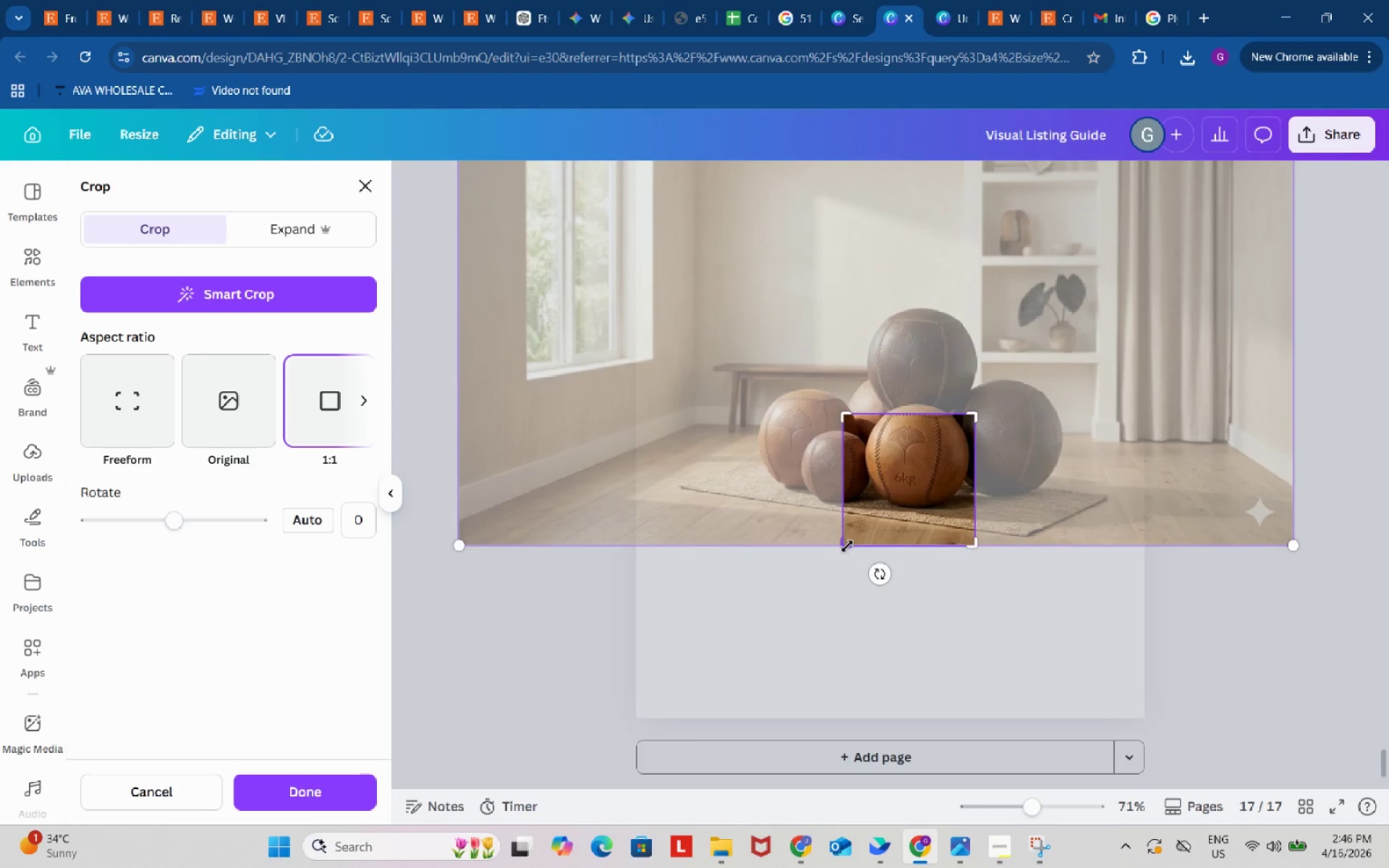 
left_click_drag(start_coordinate=[847, 545], to_coordinate=[877, 488])
 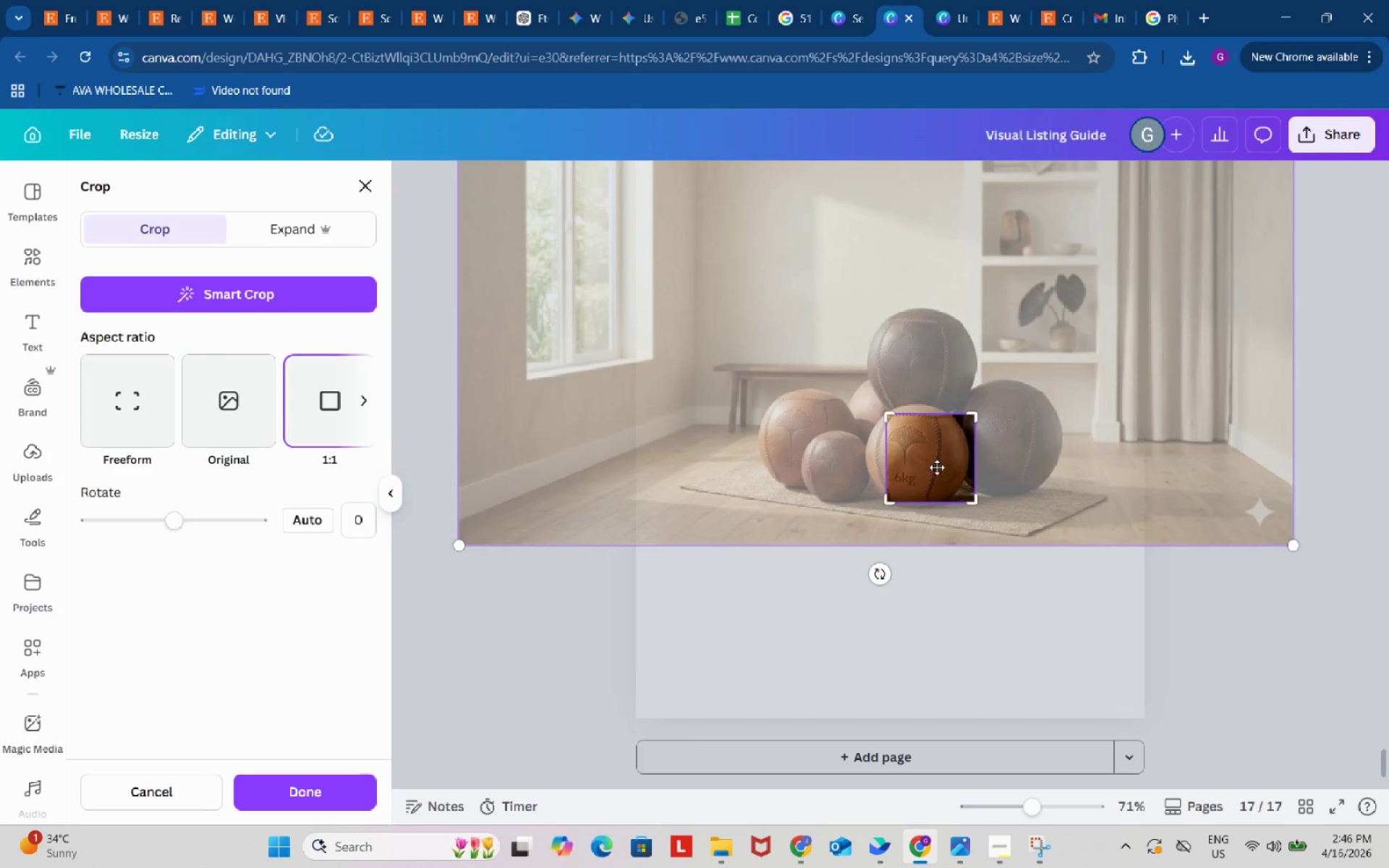 
left_click_drag(start_coordinate=[937, 467], to_coordinate=[940, 468])
 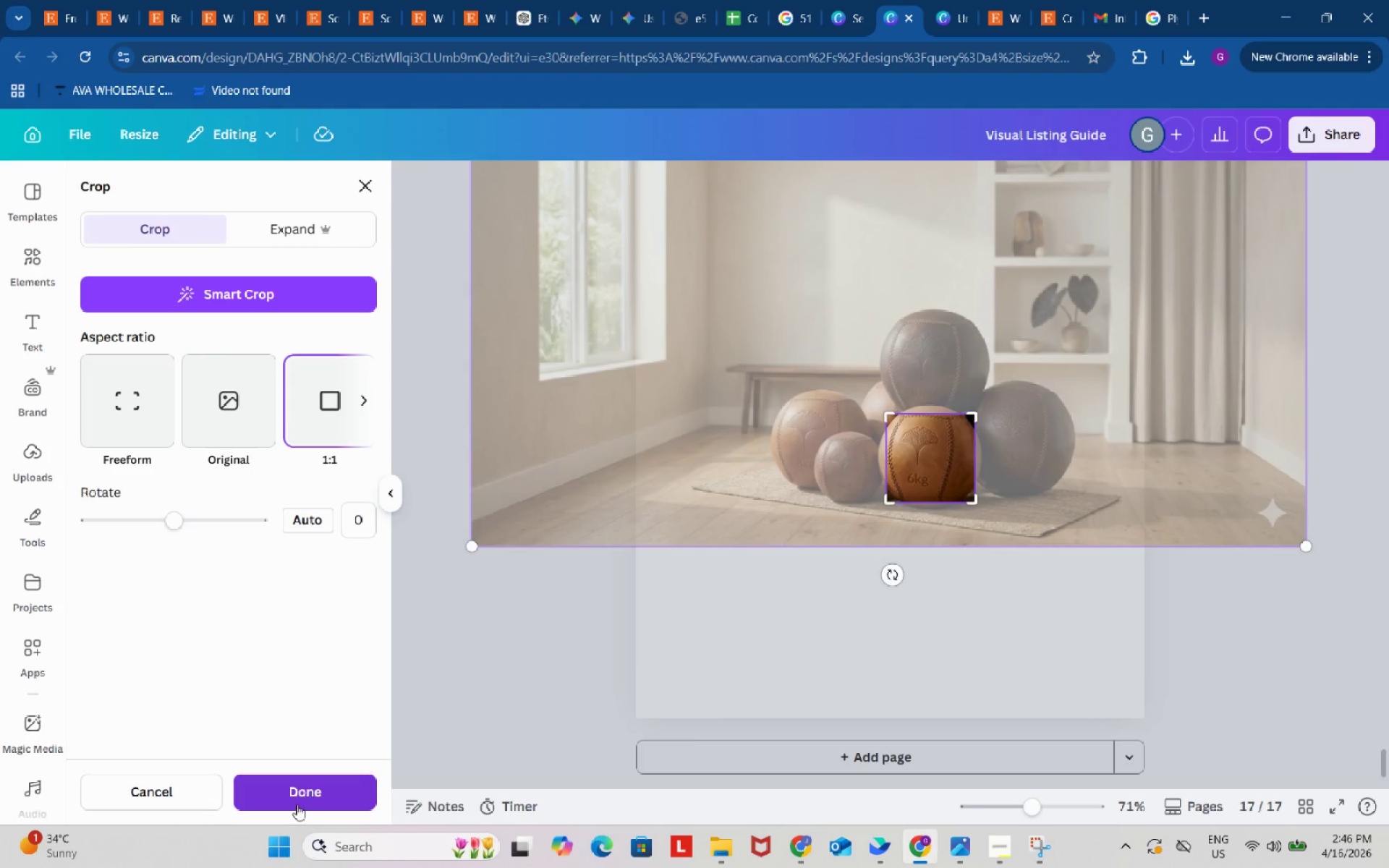 
left_click([294, 788])
 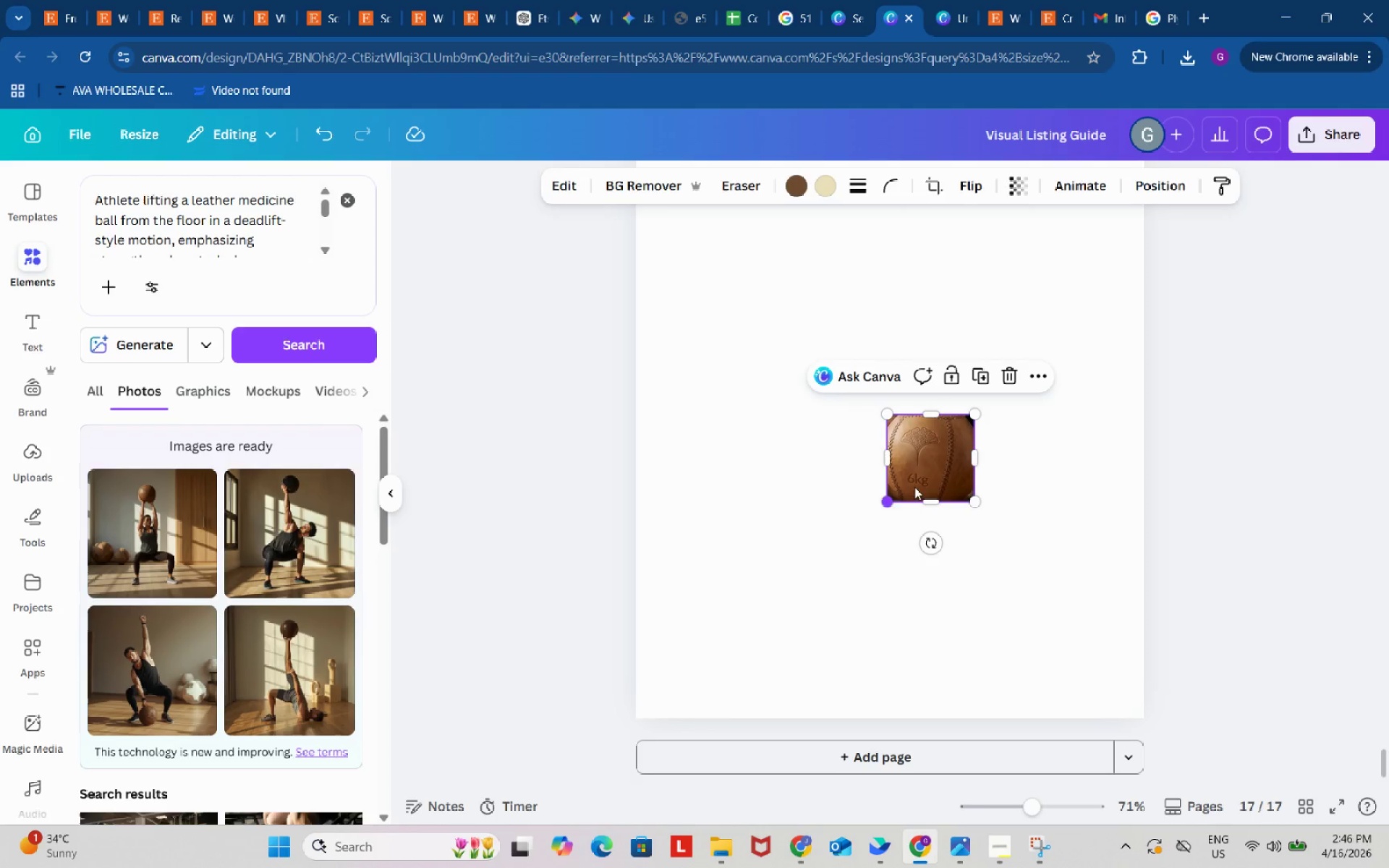 
left_click_drag(start_coordinate=[936, 461], to_coordinate=[809, 370])
 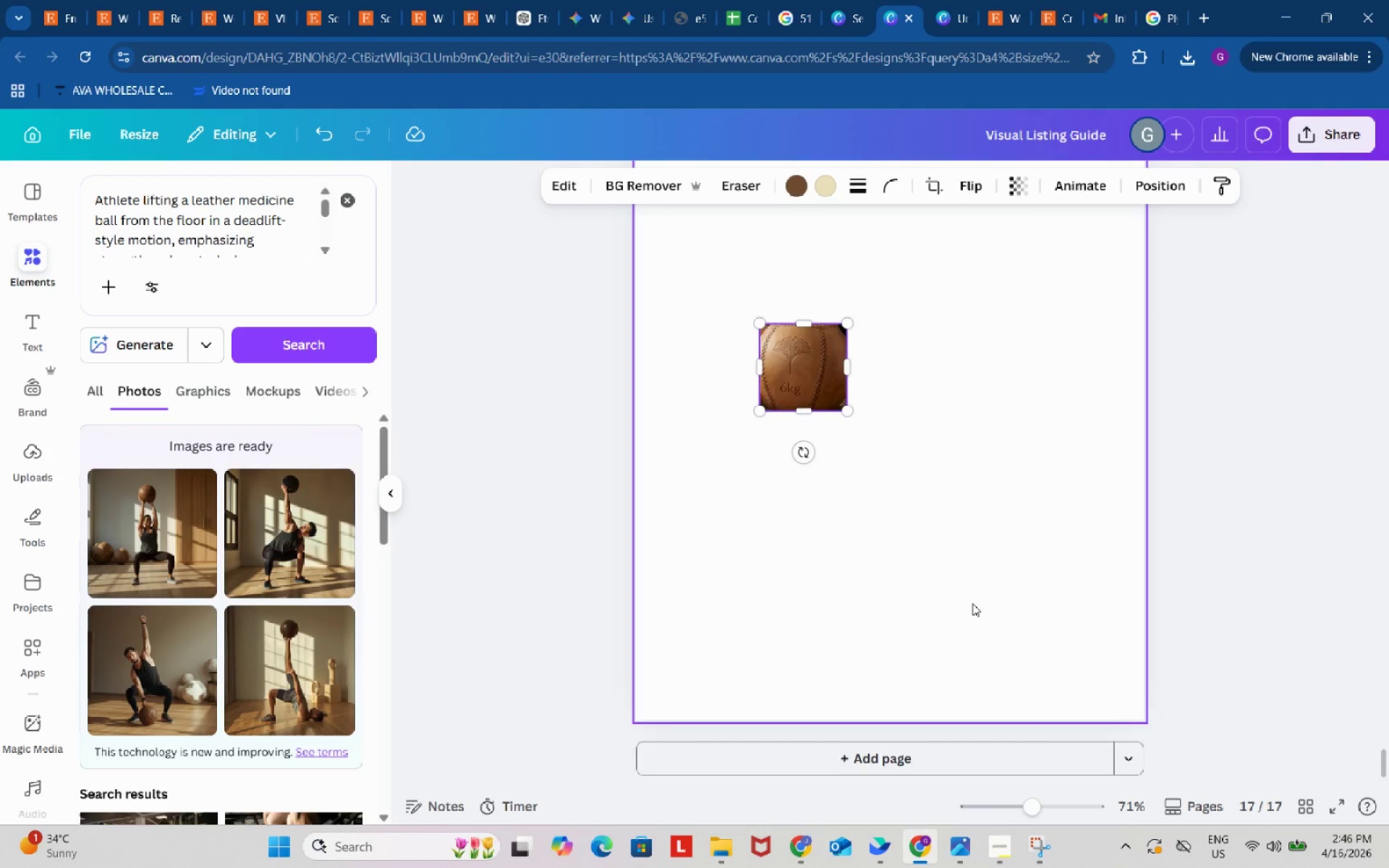 
scroll: coordinate [972, 603], scroll_direction: up, amount: 3.0
 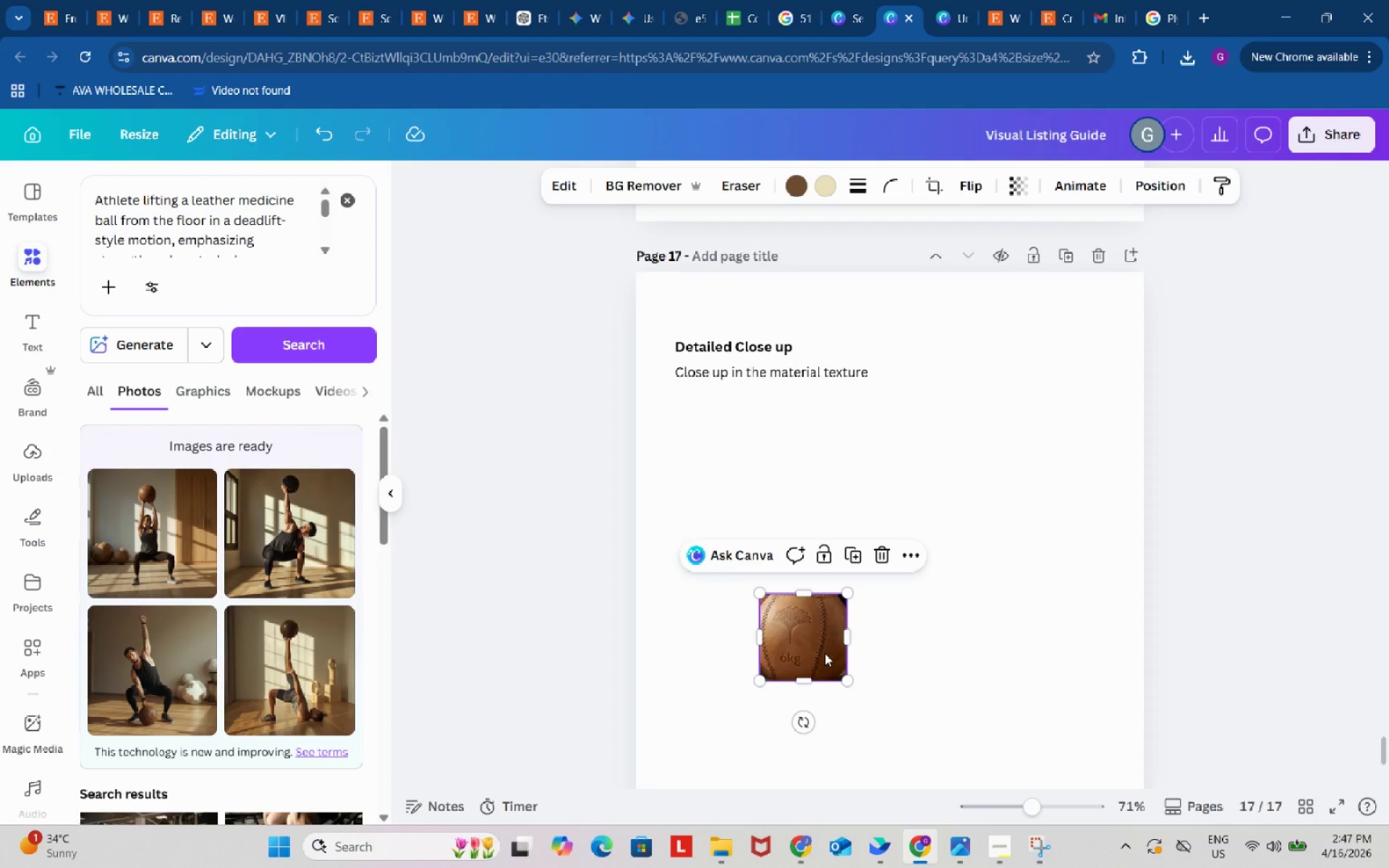 
left_click_drag(start_coordinate=[825, 652], to_coordinate=[751, 472])
 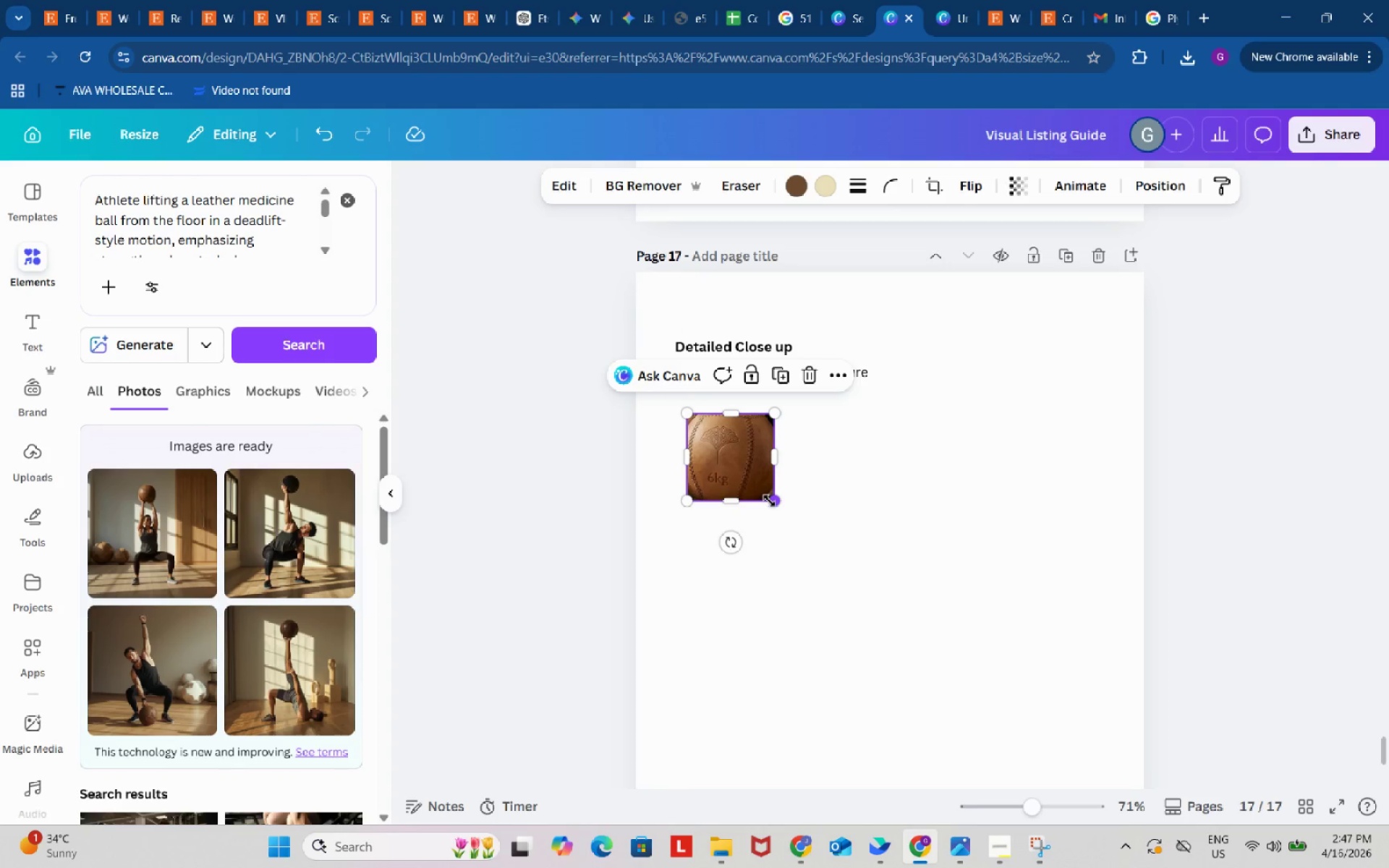 
left_click_drag(start_coordinate=[769, 501], to_coordinate=[1040, 744])
 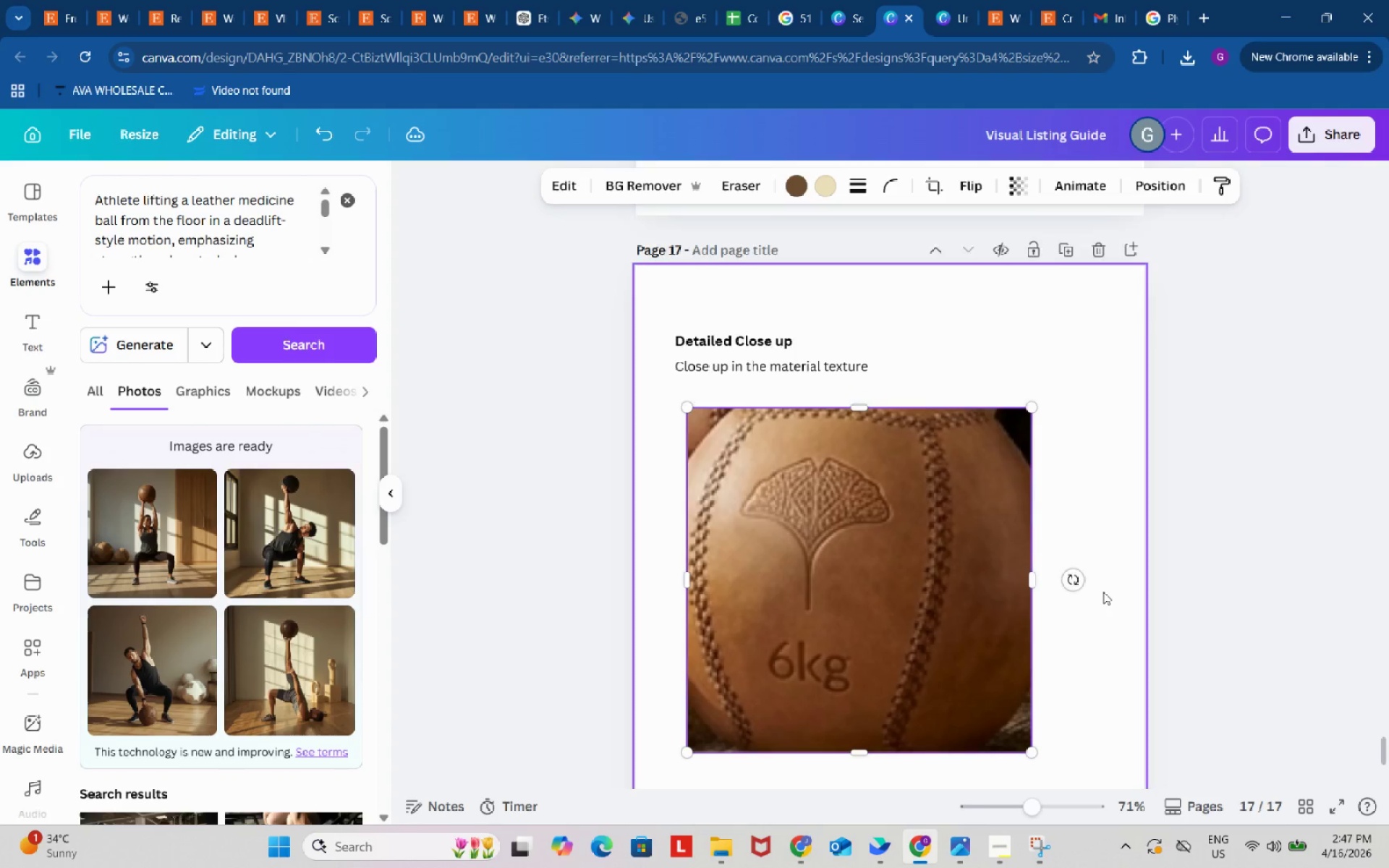 
scroll: coordinate [1103, 592], scroll_direction: down, amount: 2.0
 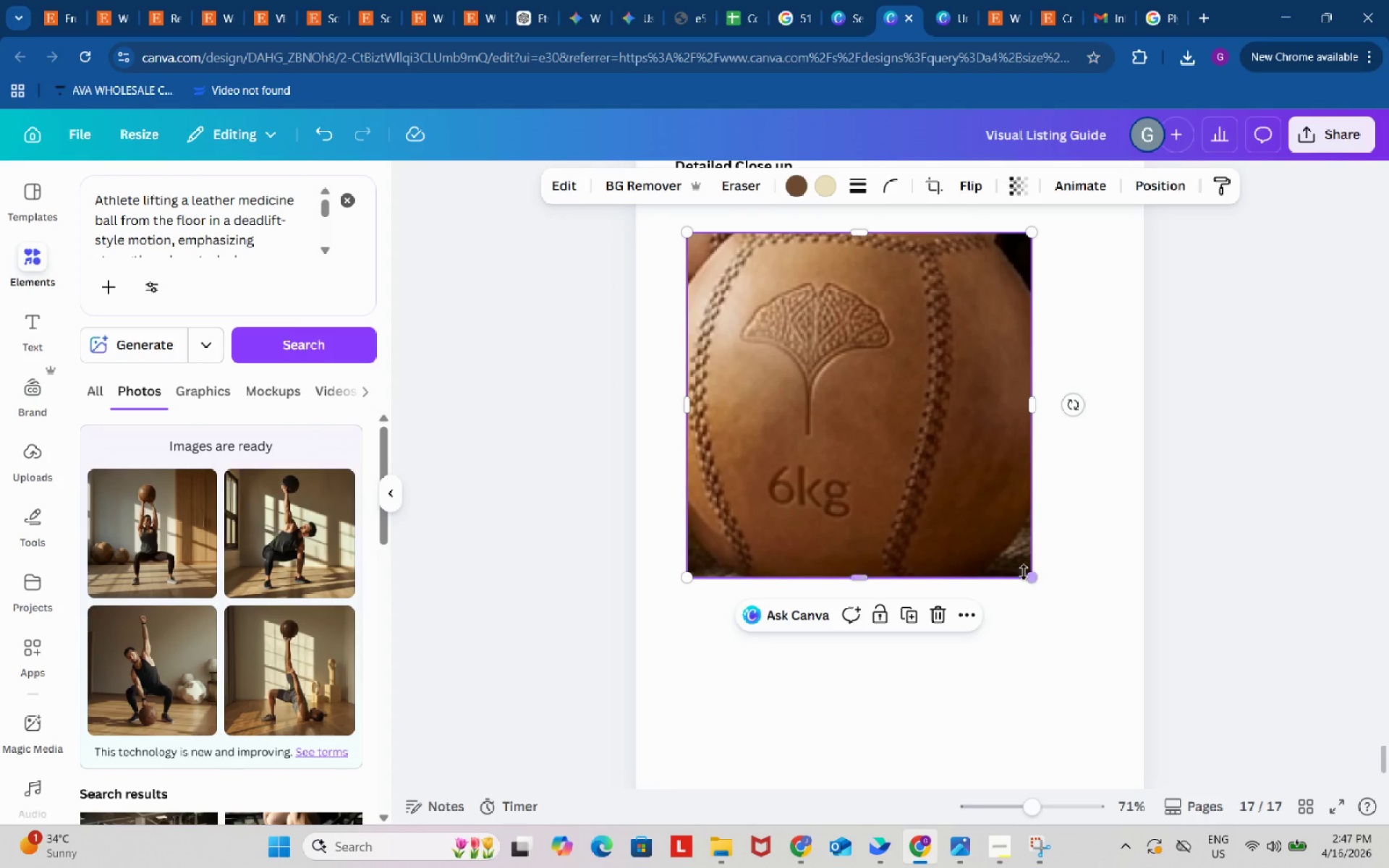 
left_click_drag(start_coordinate=[1024, 572], to_coordinate=[1107, 643])
 